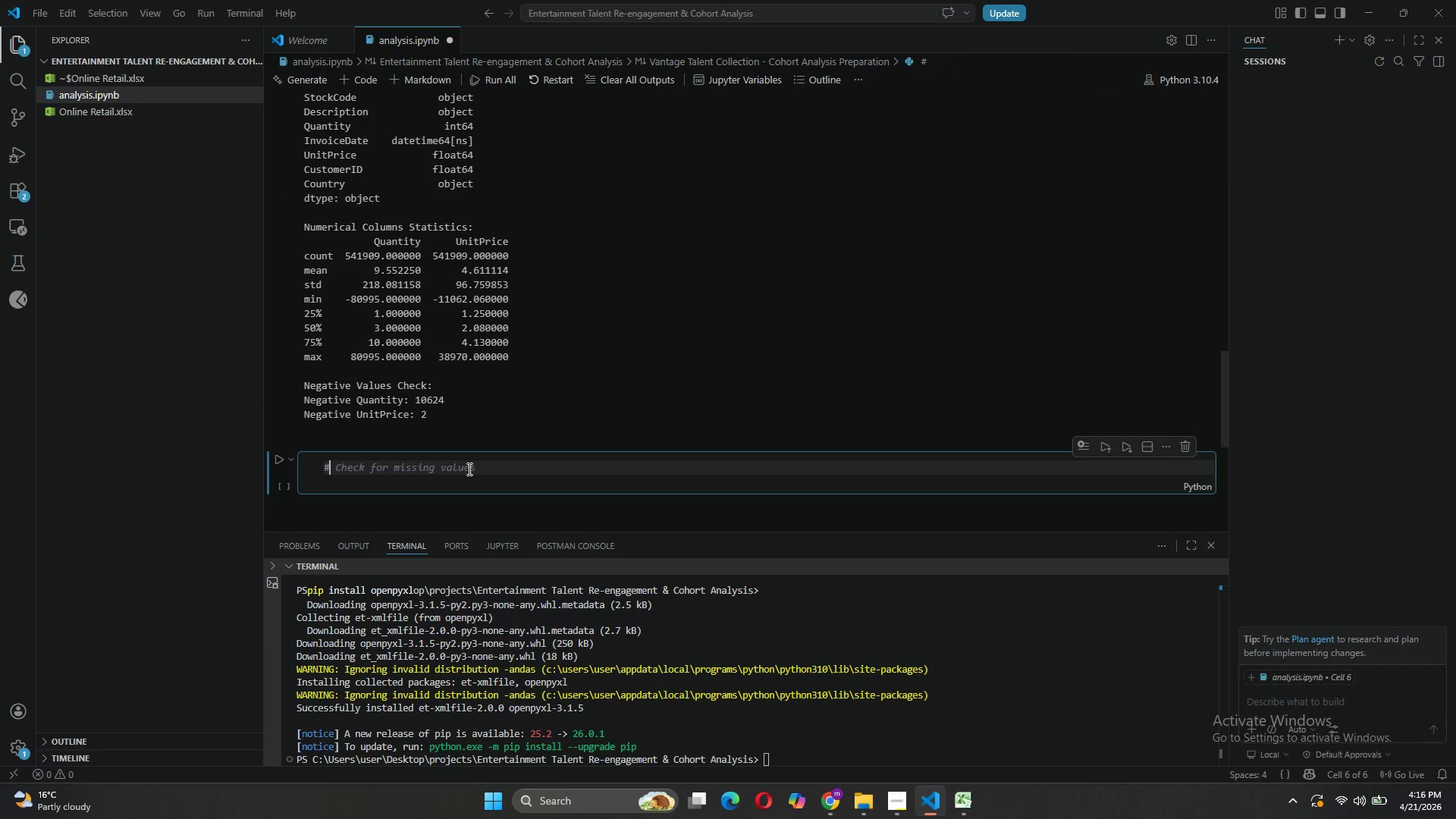 
key(Space)
 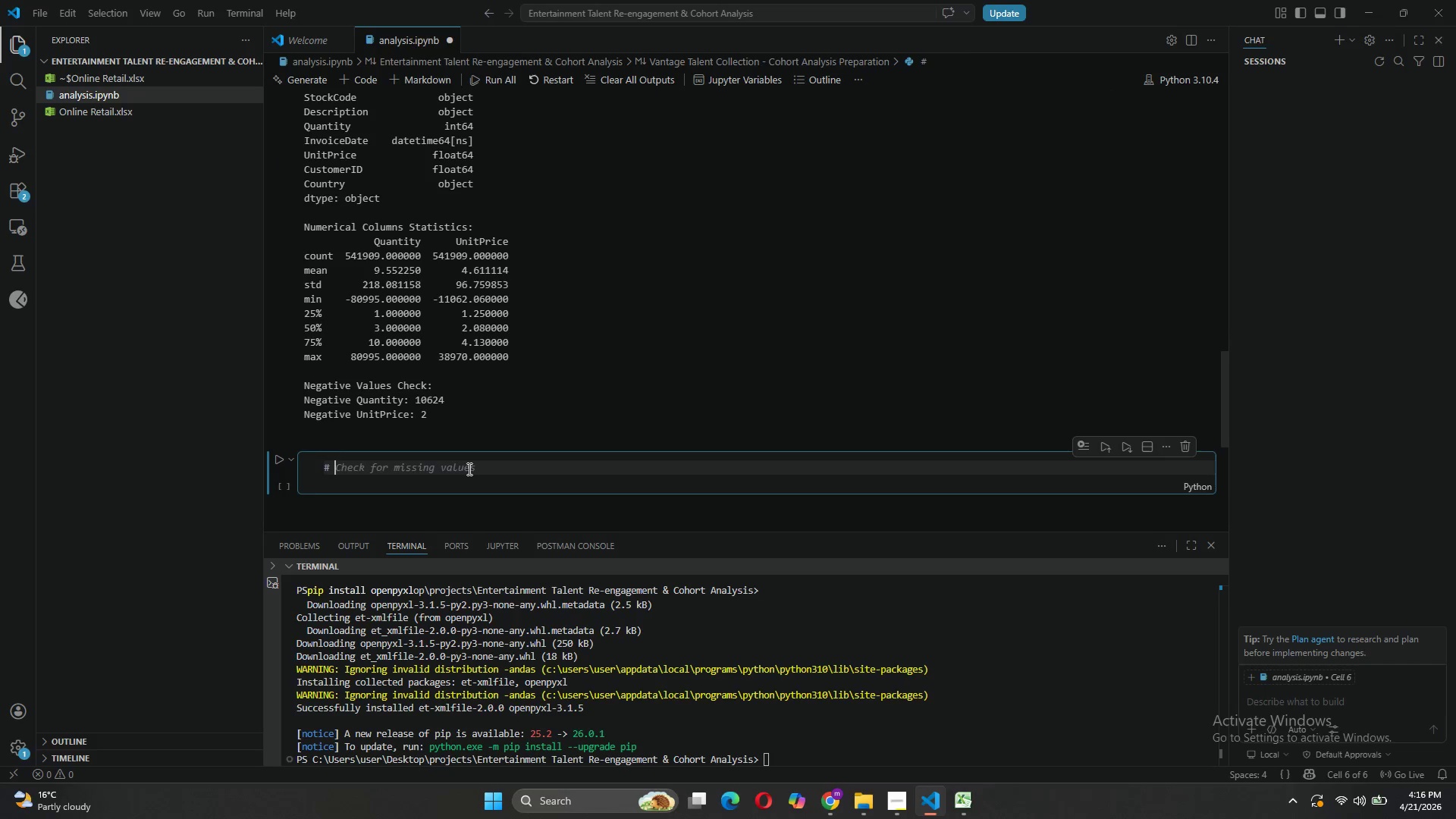 
key(CapsLock)
 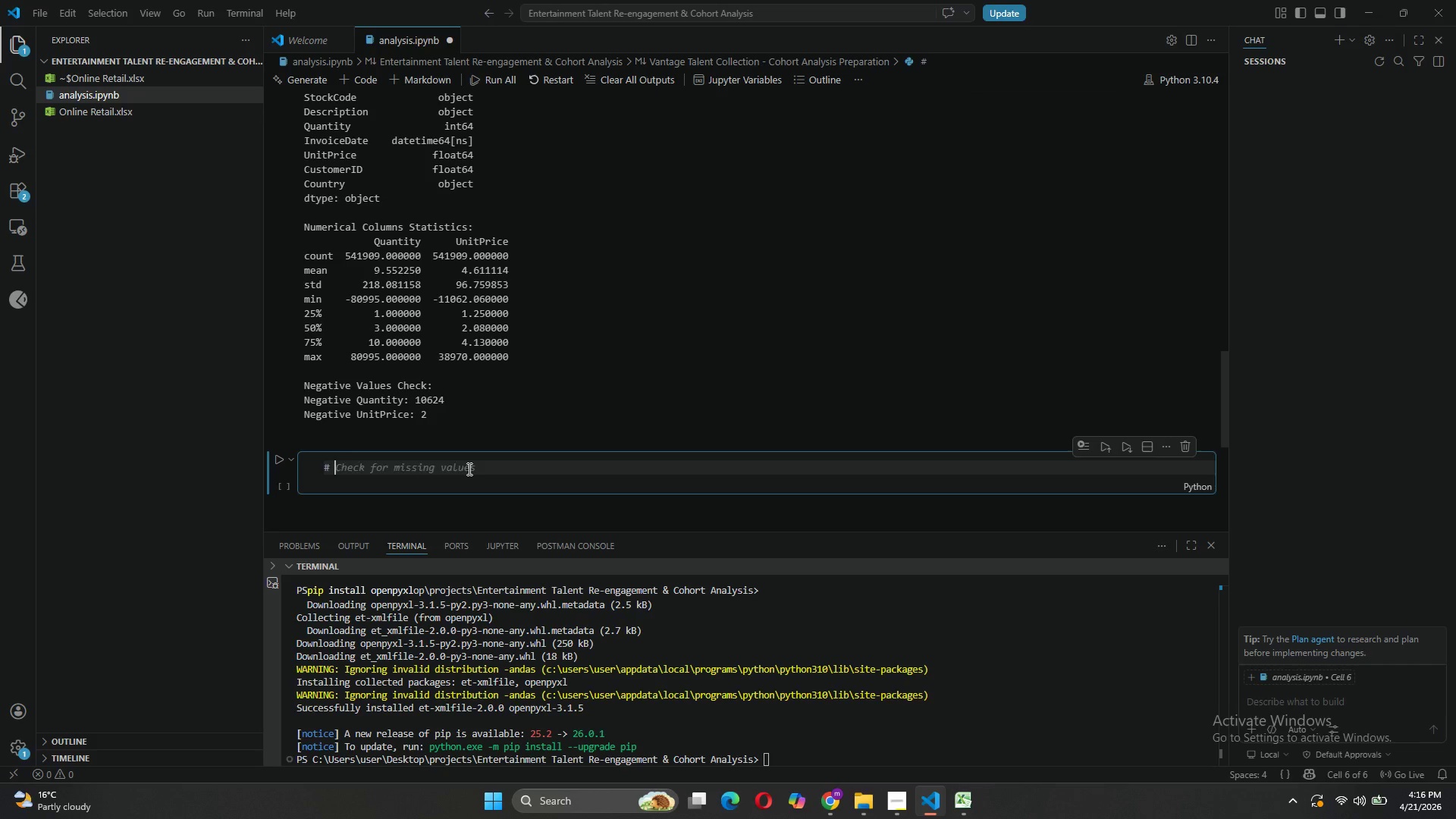 
key(D)
 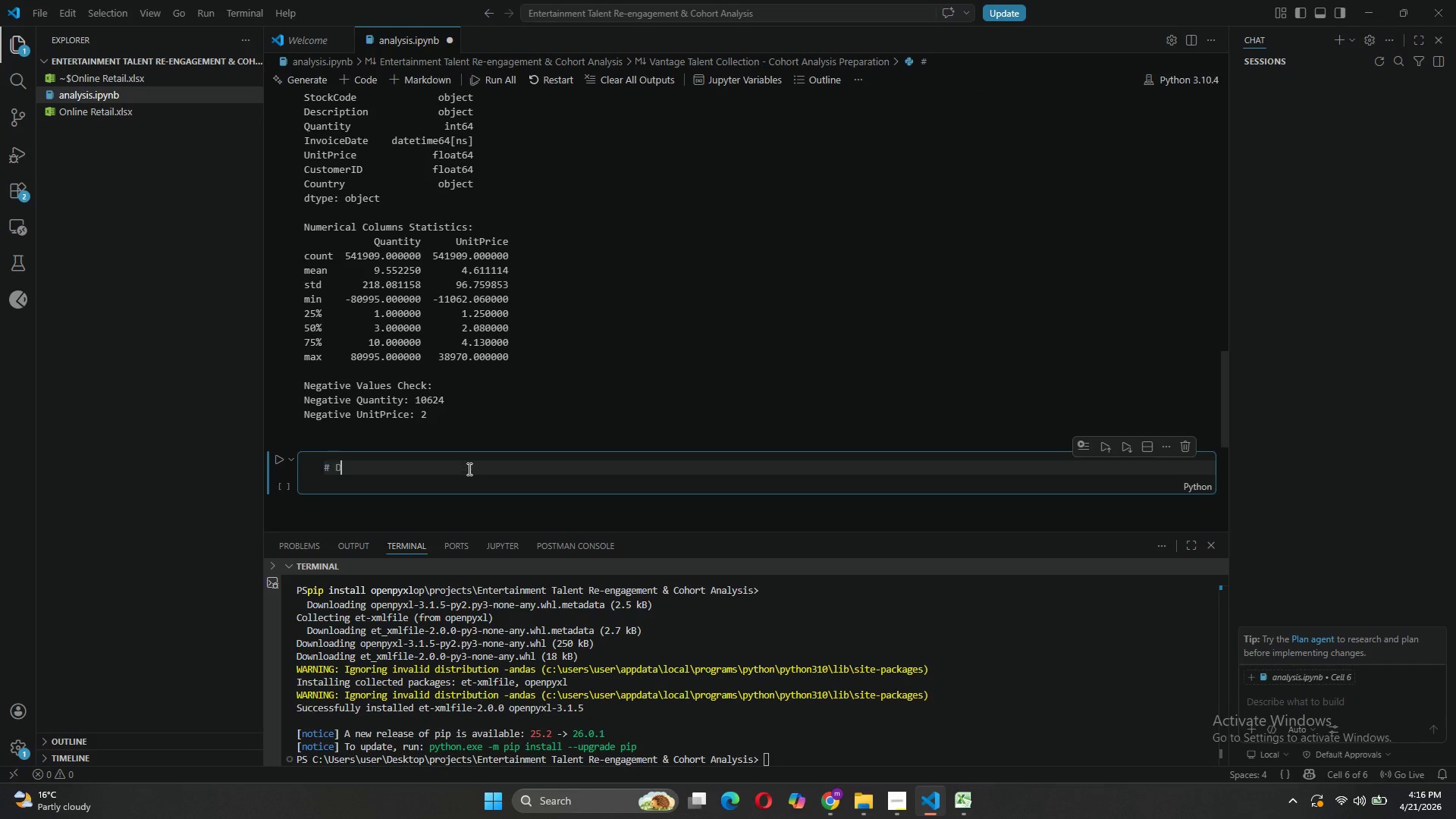 
key(CapsLock)
 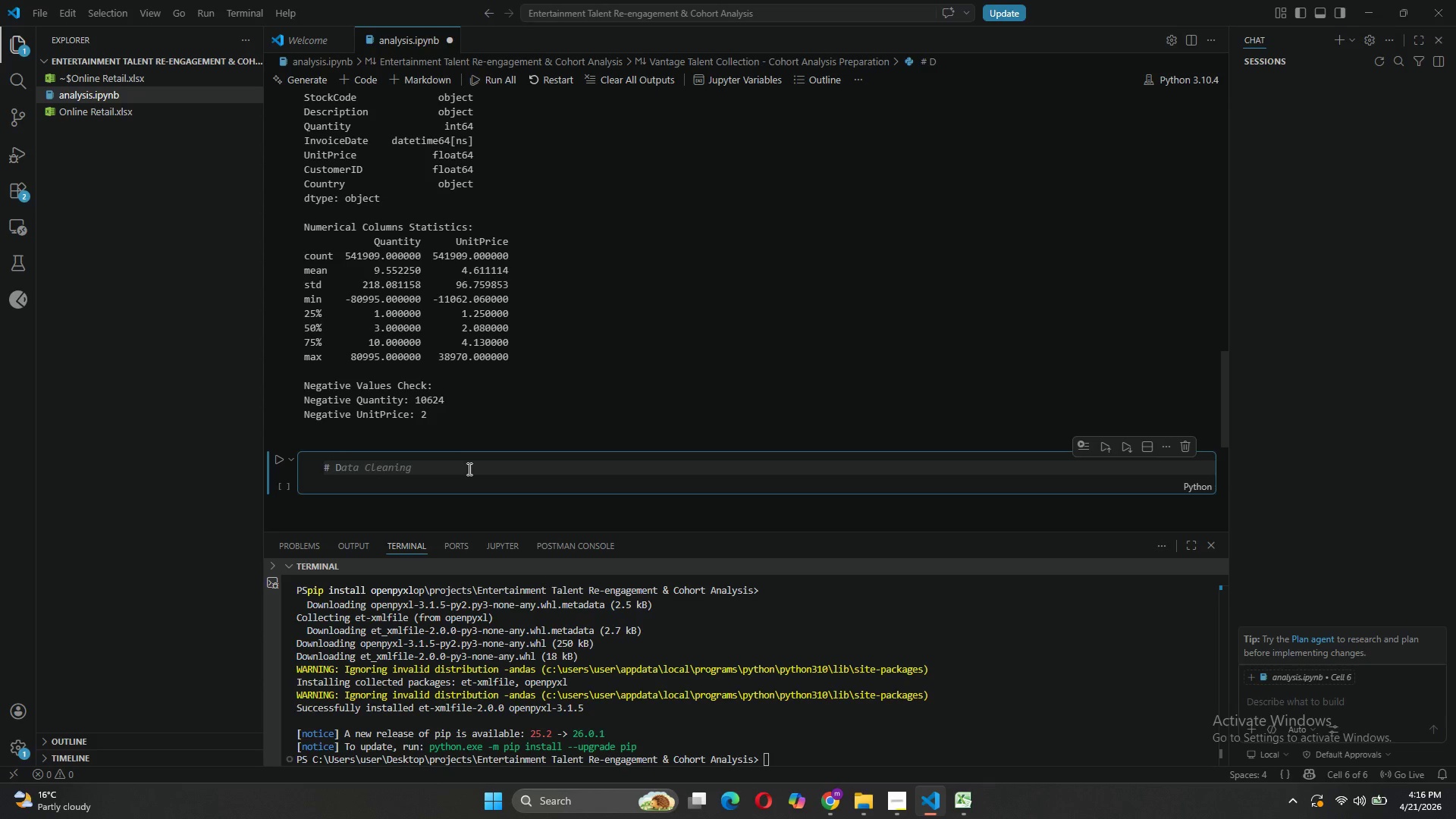 
key(Tab)
 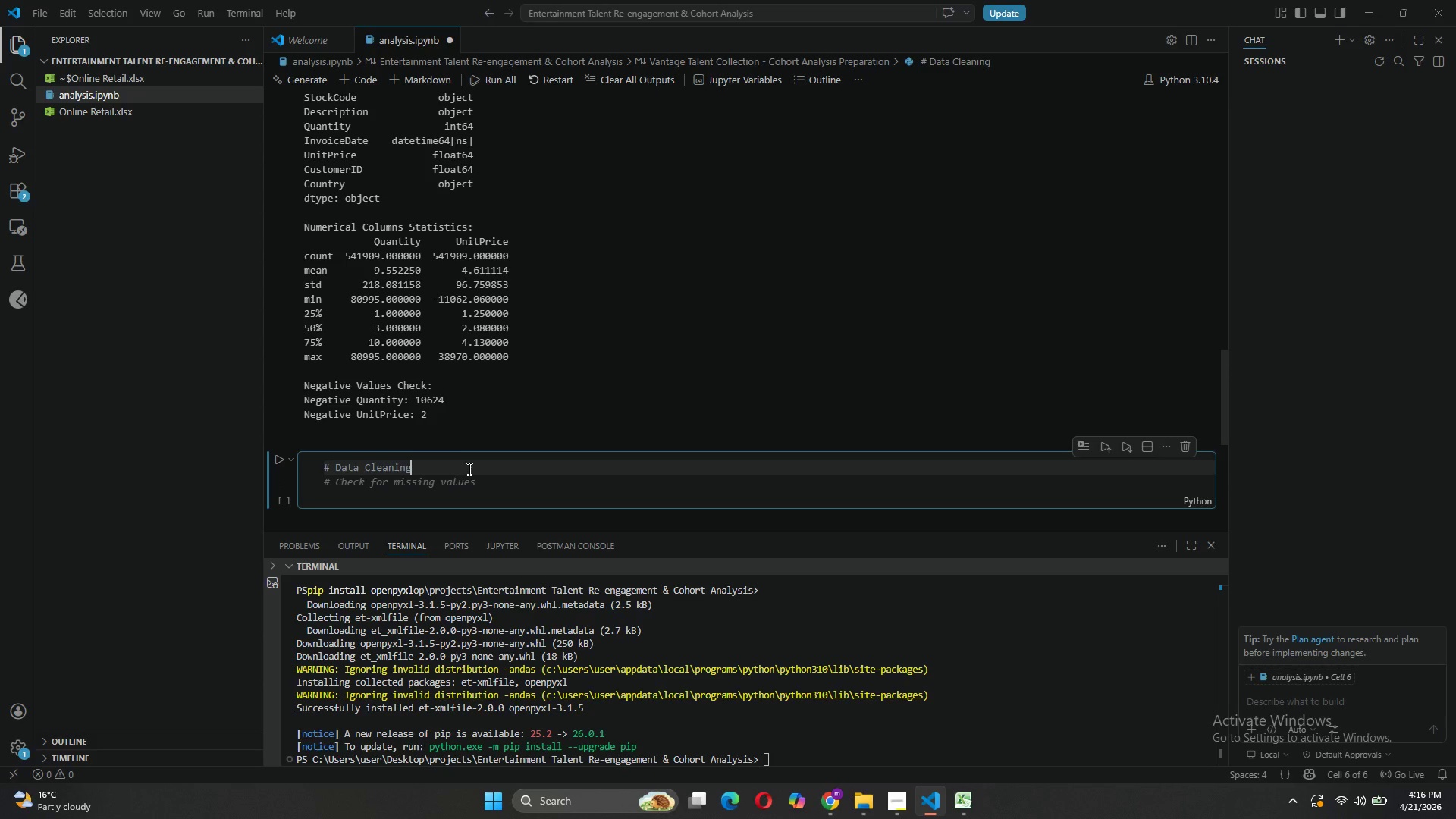 
key(Enter)
 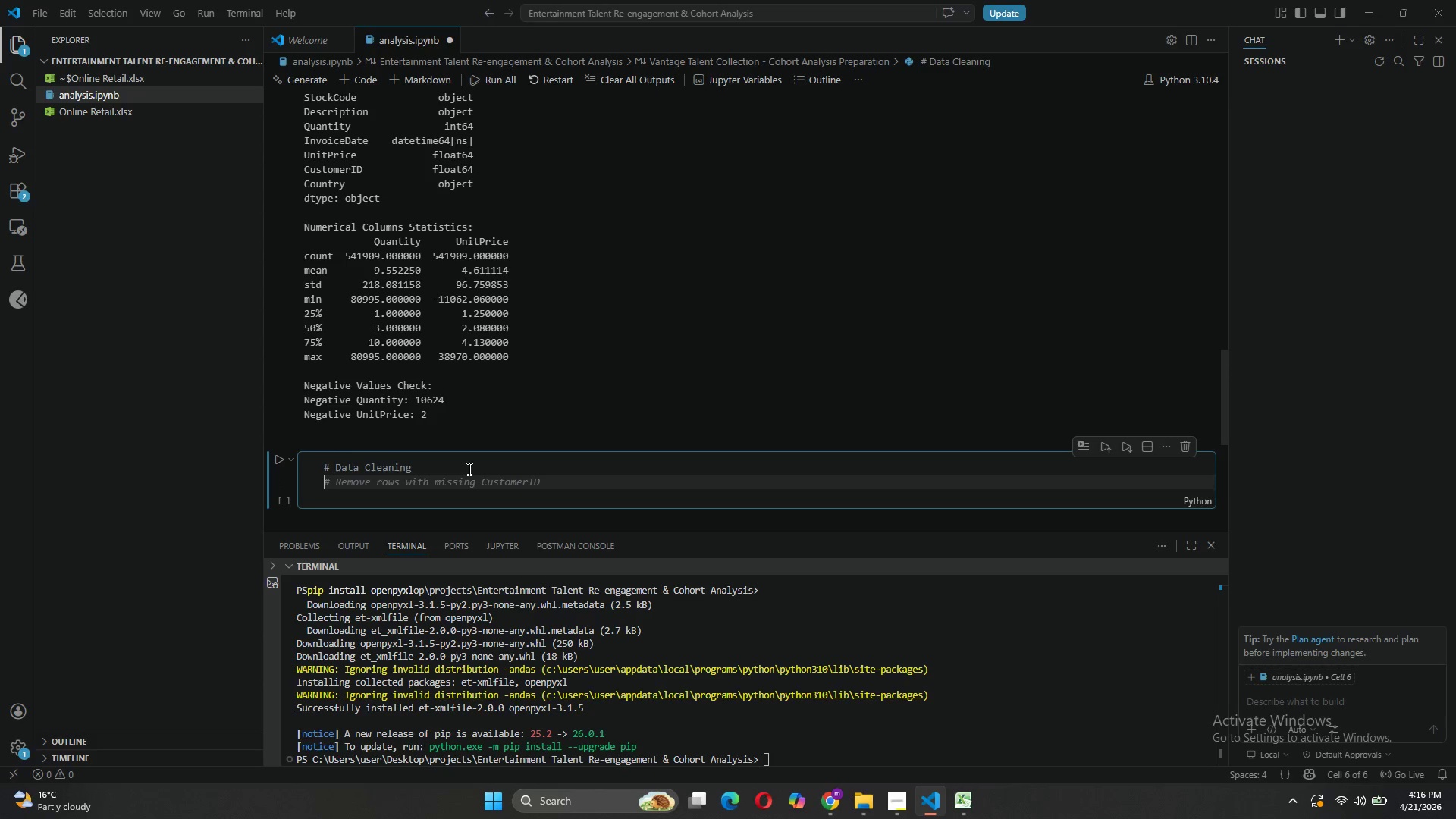 
type(df_clean= )
 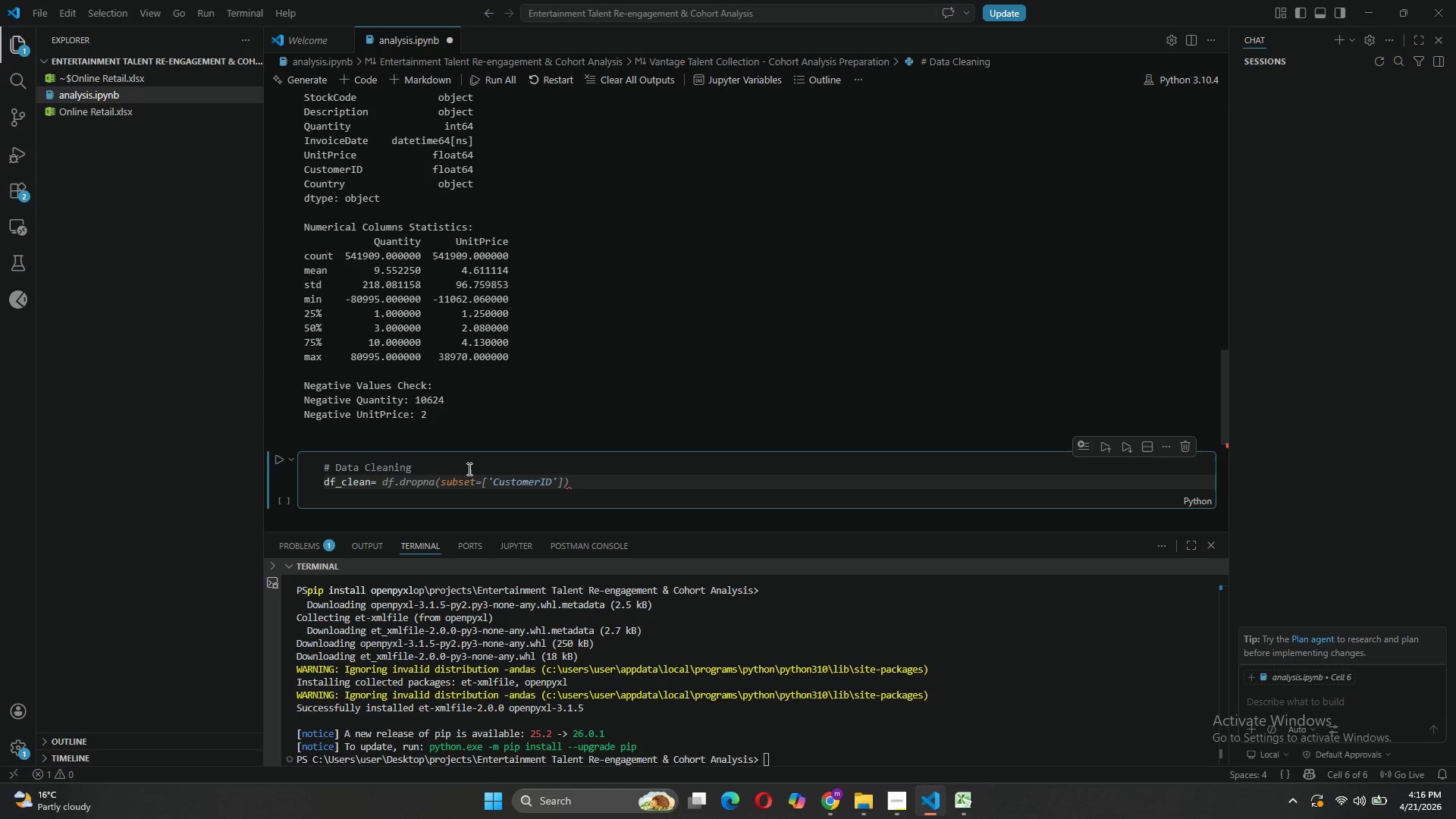 
key(ArrowLeft)
 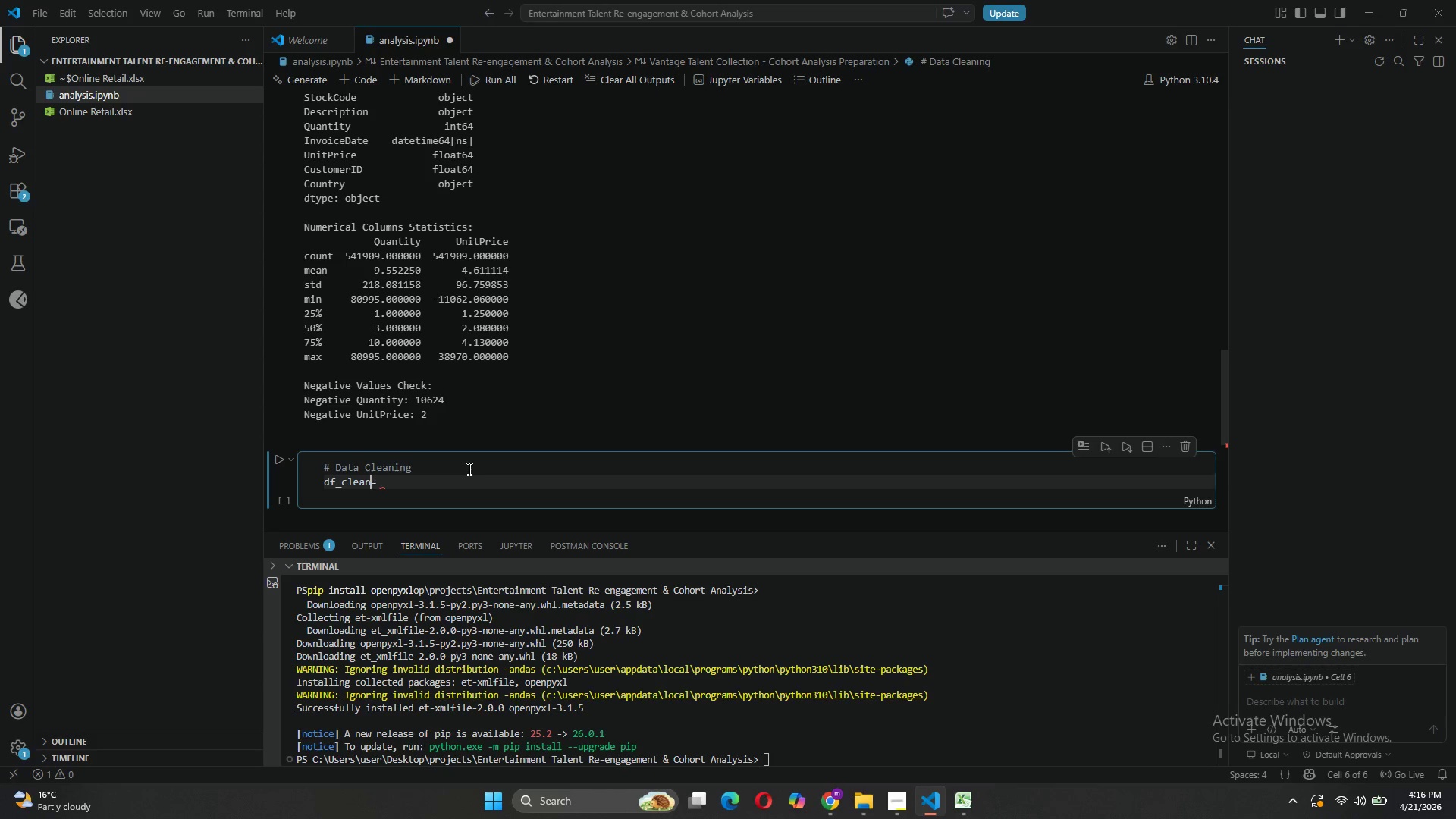 
key(ArrowLeft)
 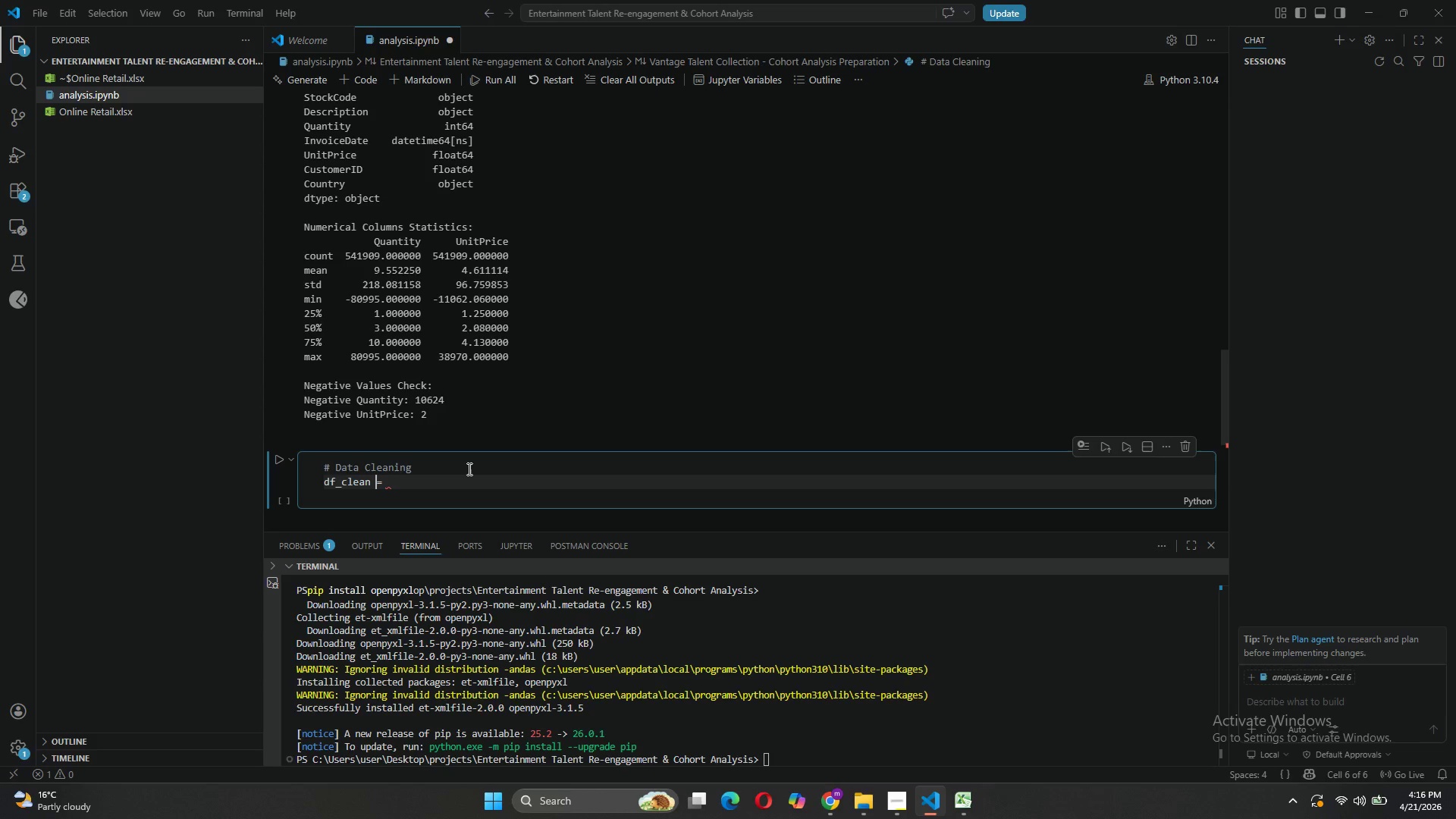 
key(Space)
 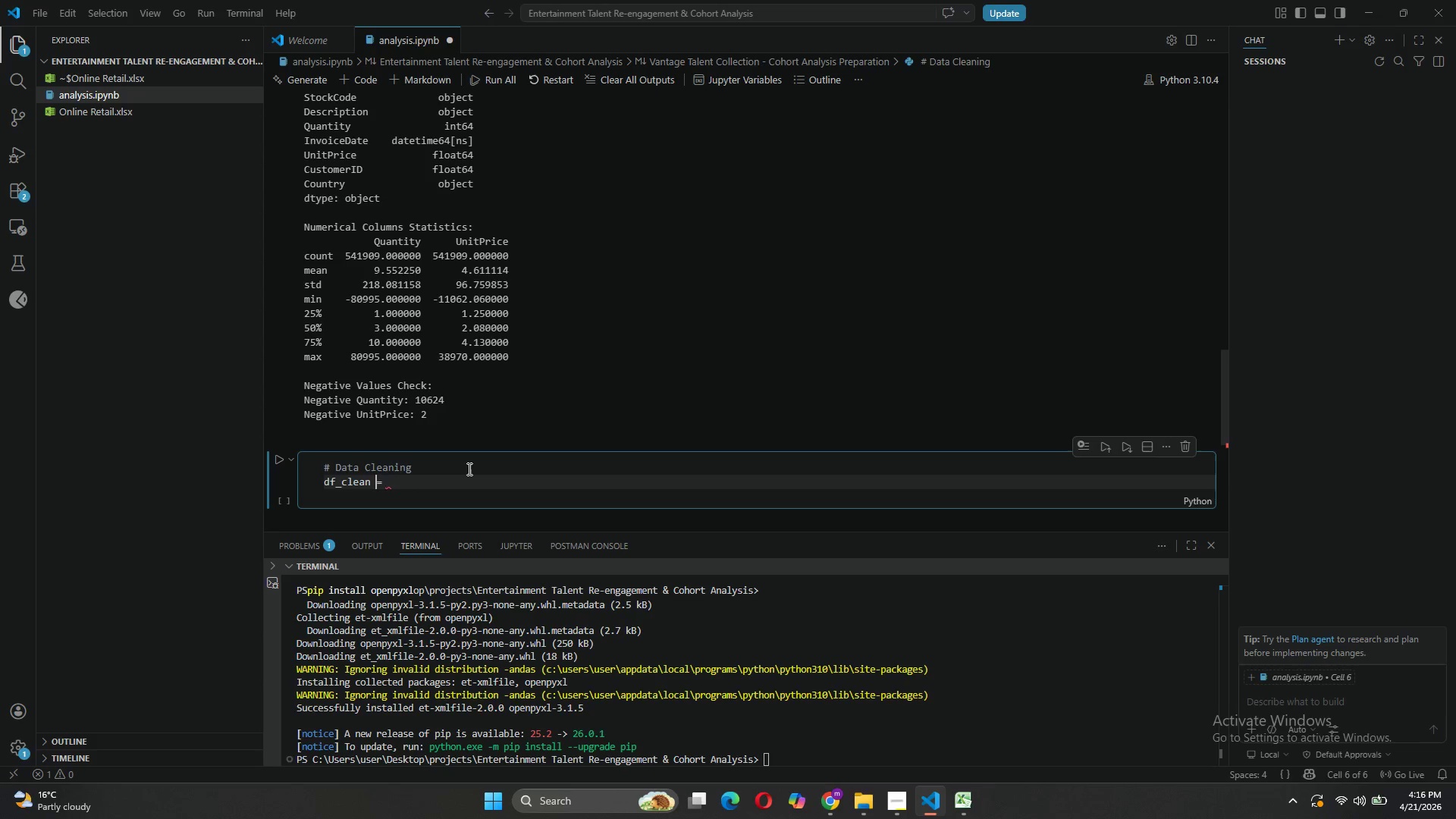 
key(ArrowRight)
 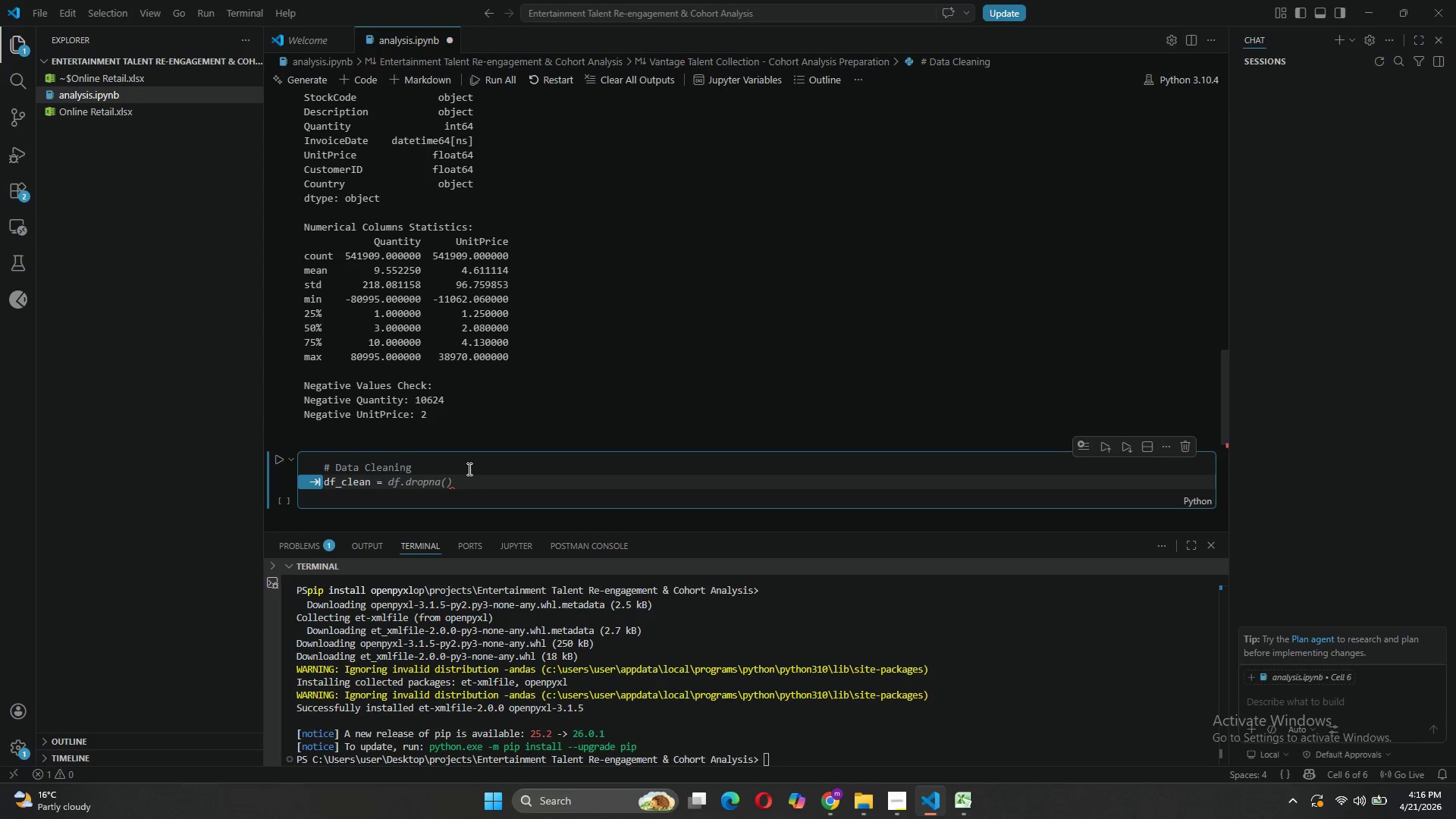 
type( df.cop)
key(Tab)
key(Tab)
 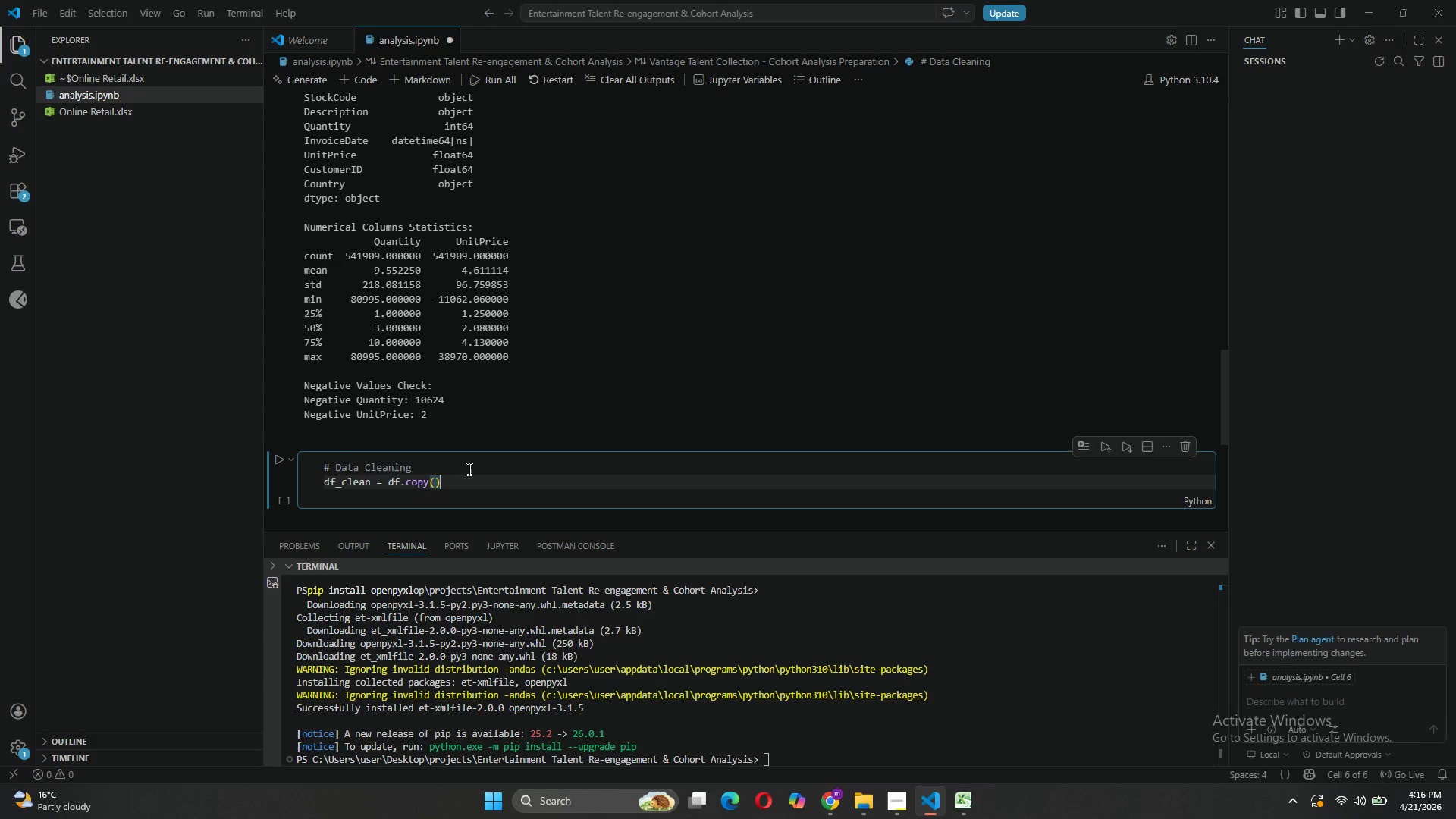 
wait(5.38)
 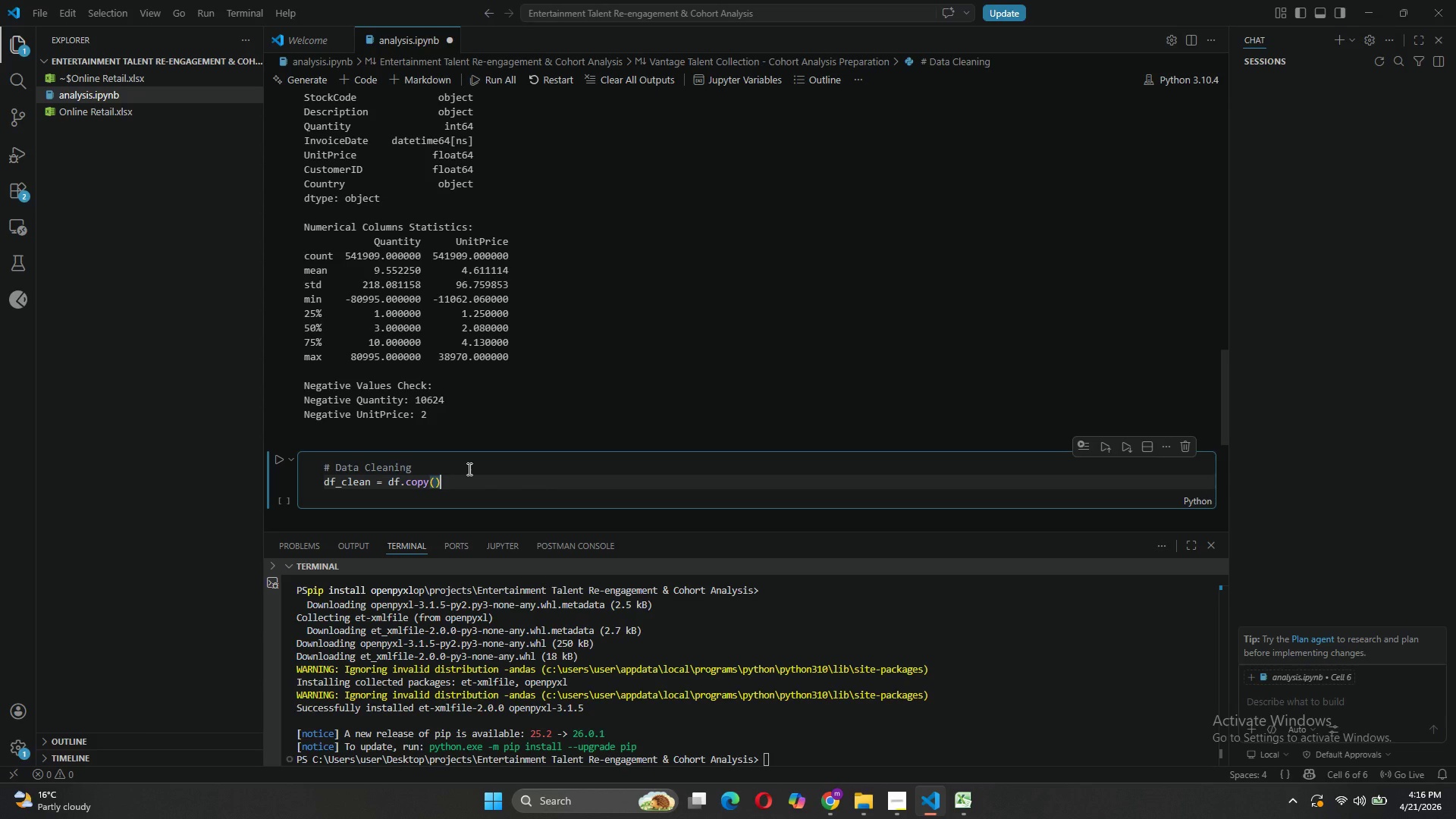 
left_click([431, 465])
 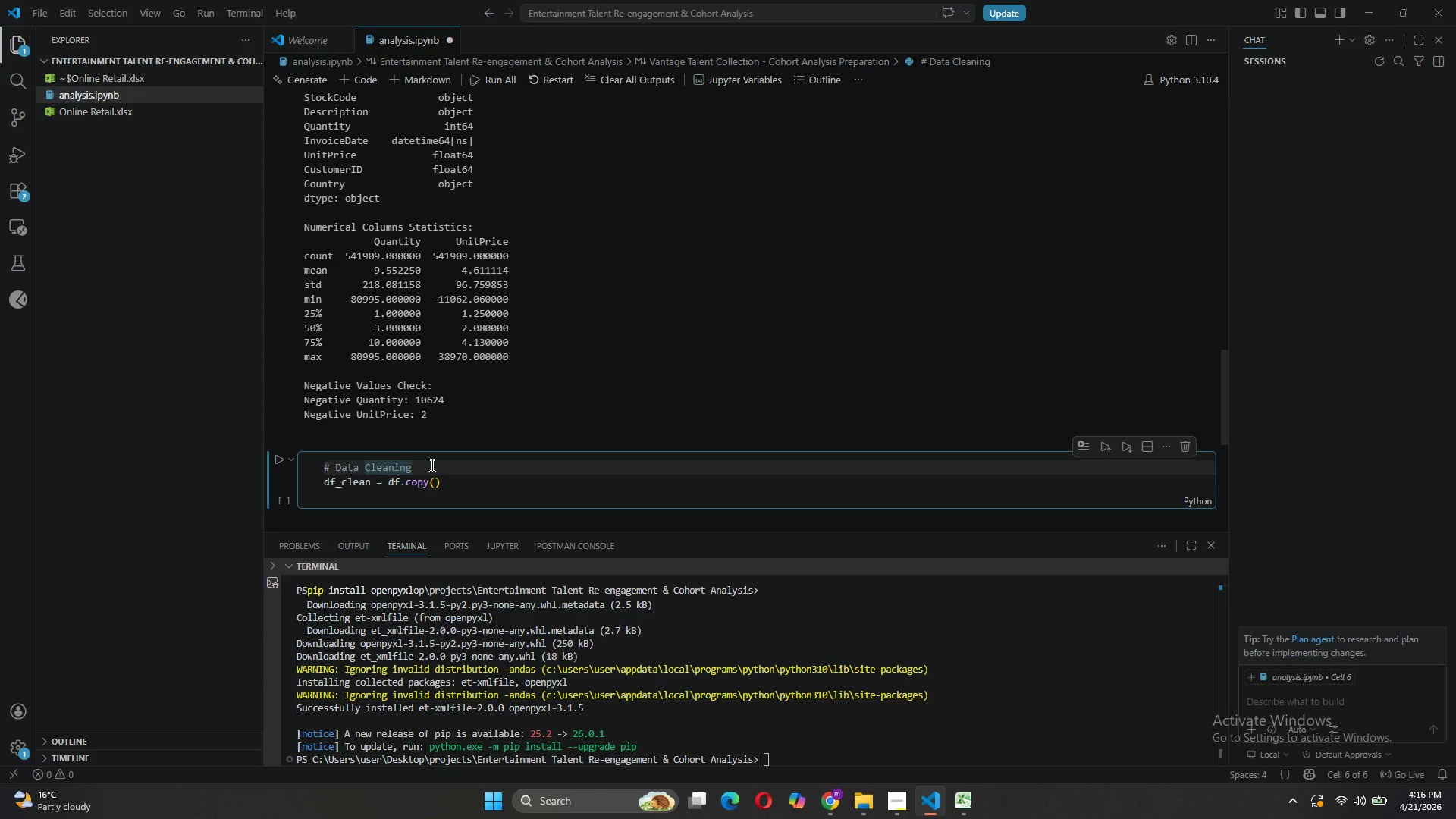 
key(Enter)
 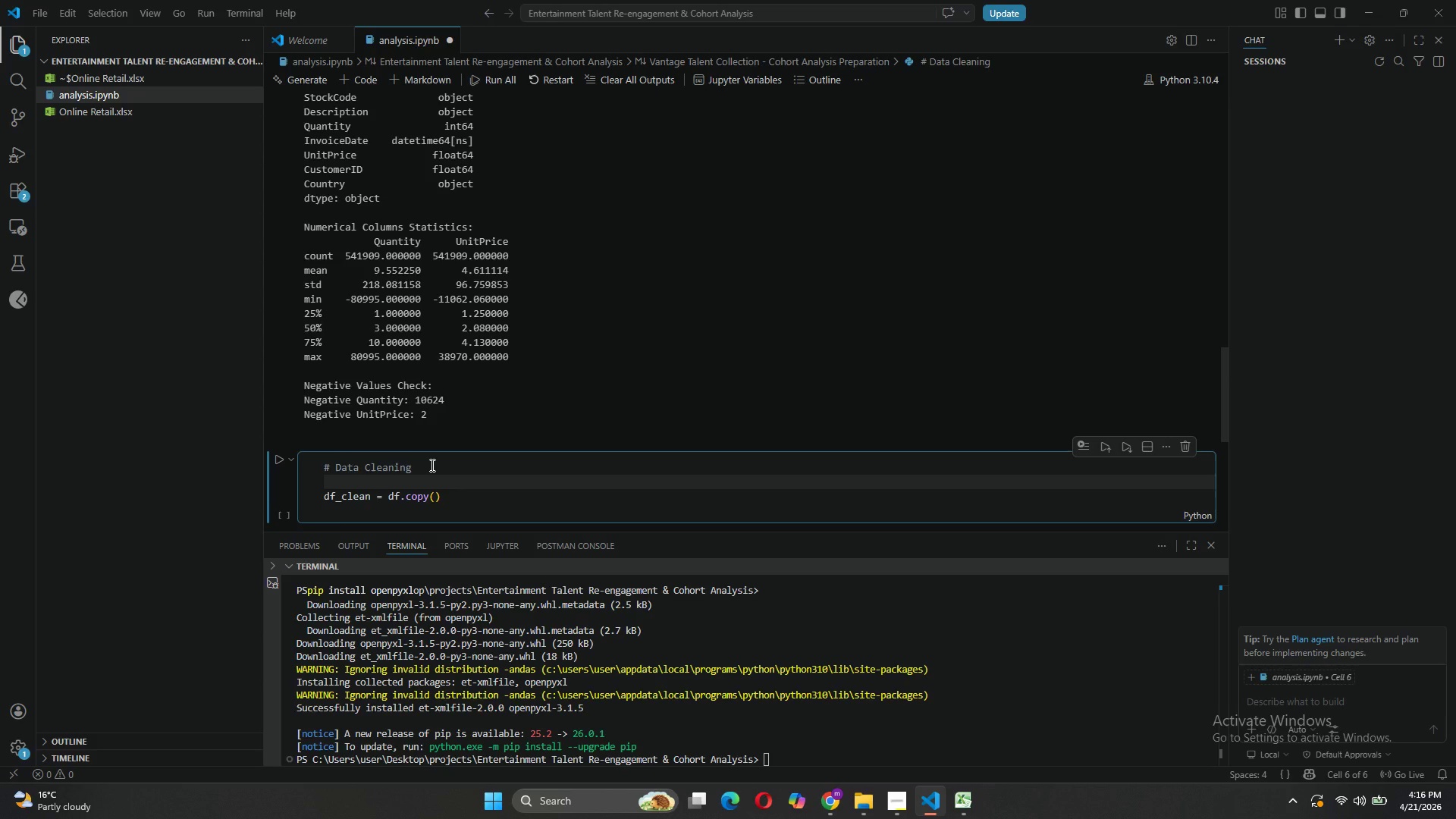 
hold_key(key=ShiftLeft, duration=1.66)
 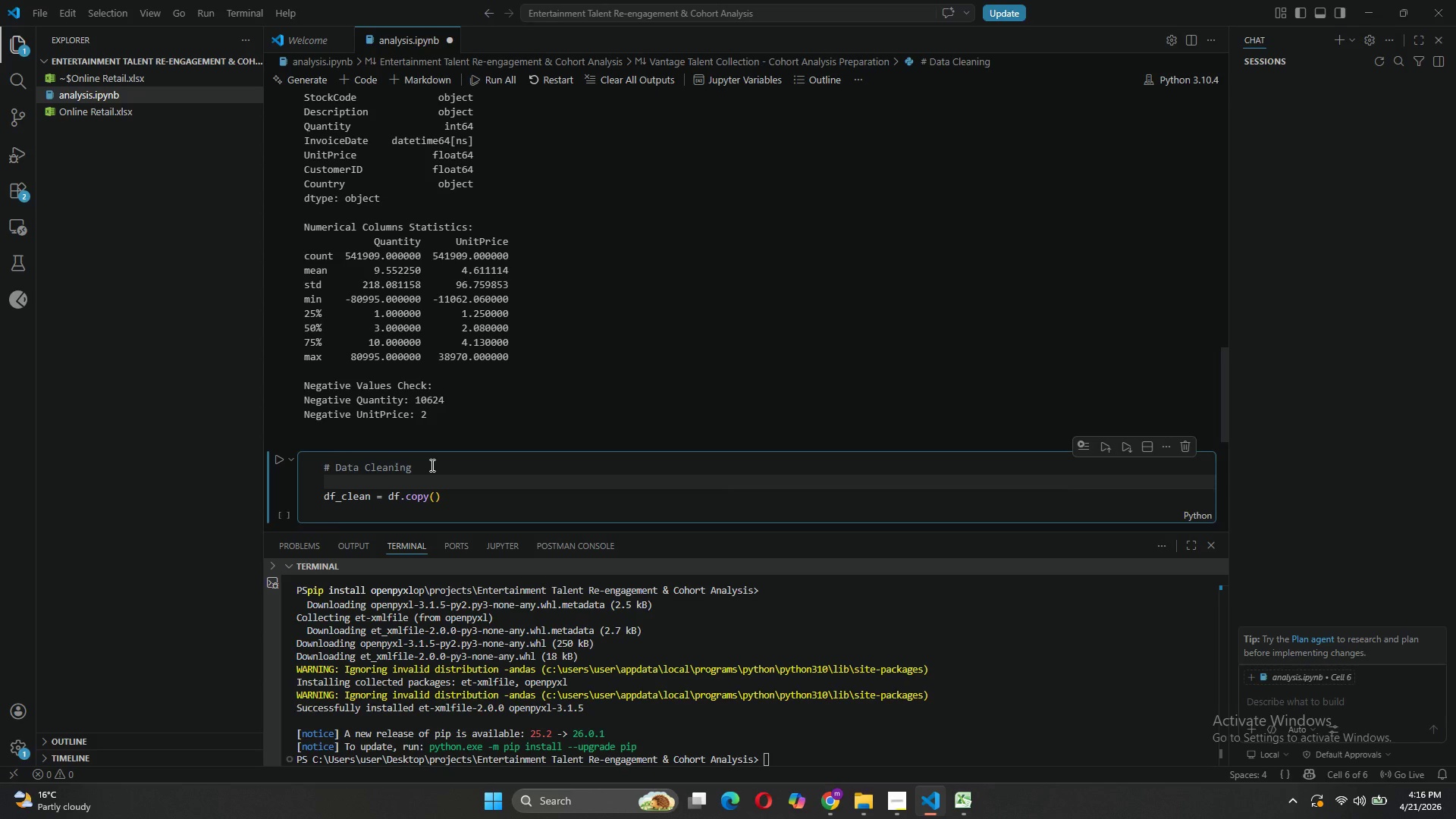 
key(Enter)
 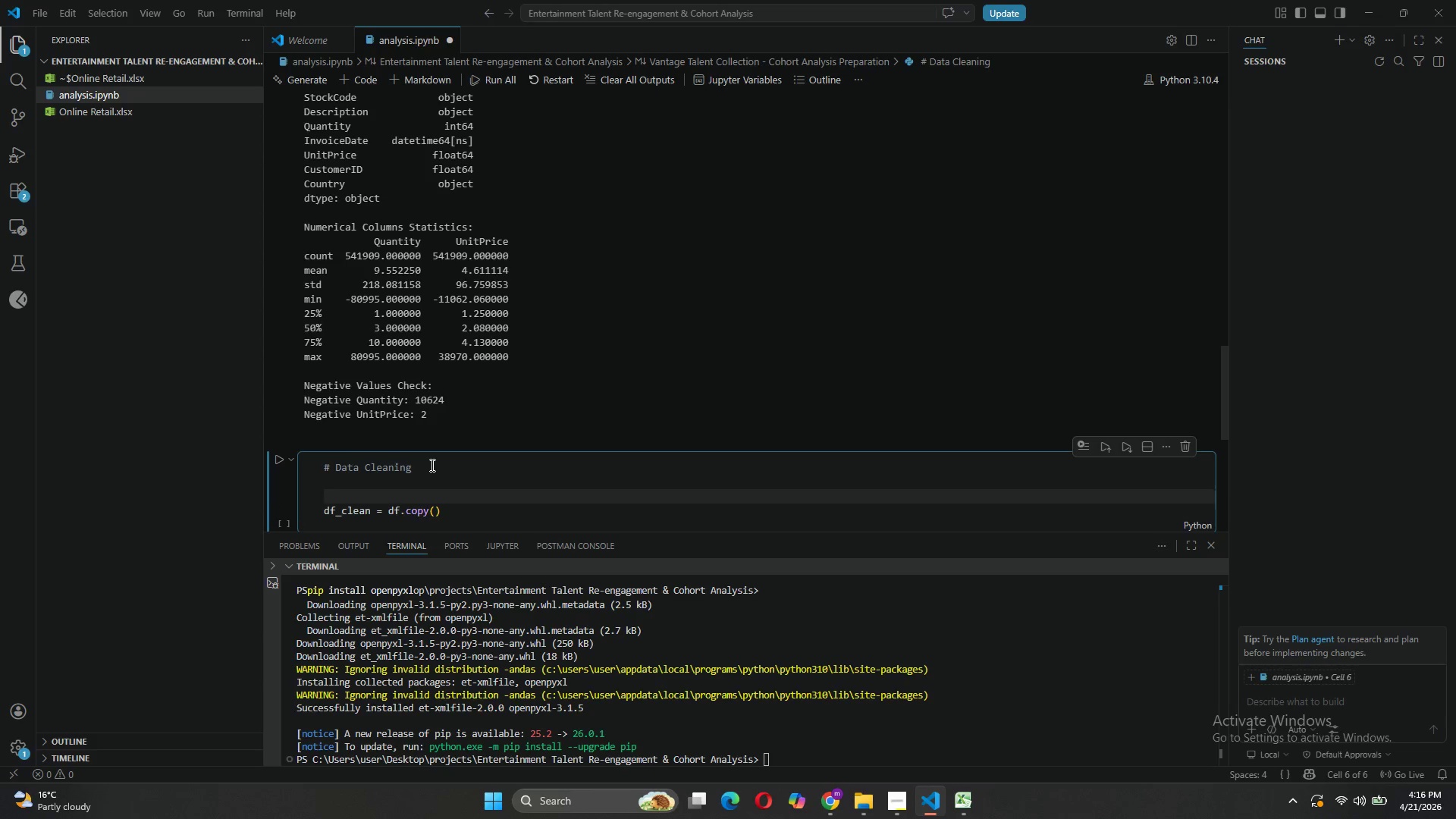 
type(#Create )
key(Tab)
 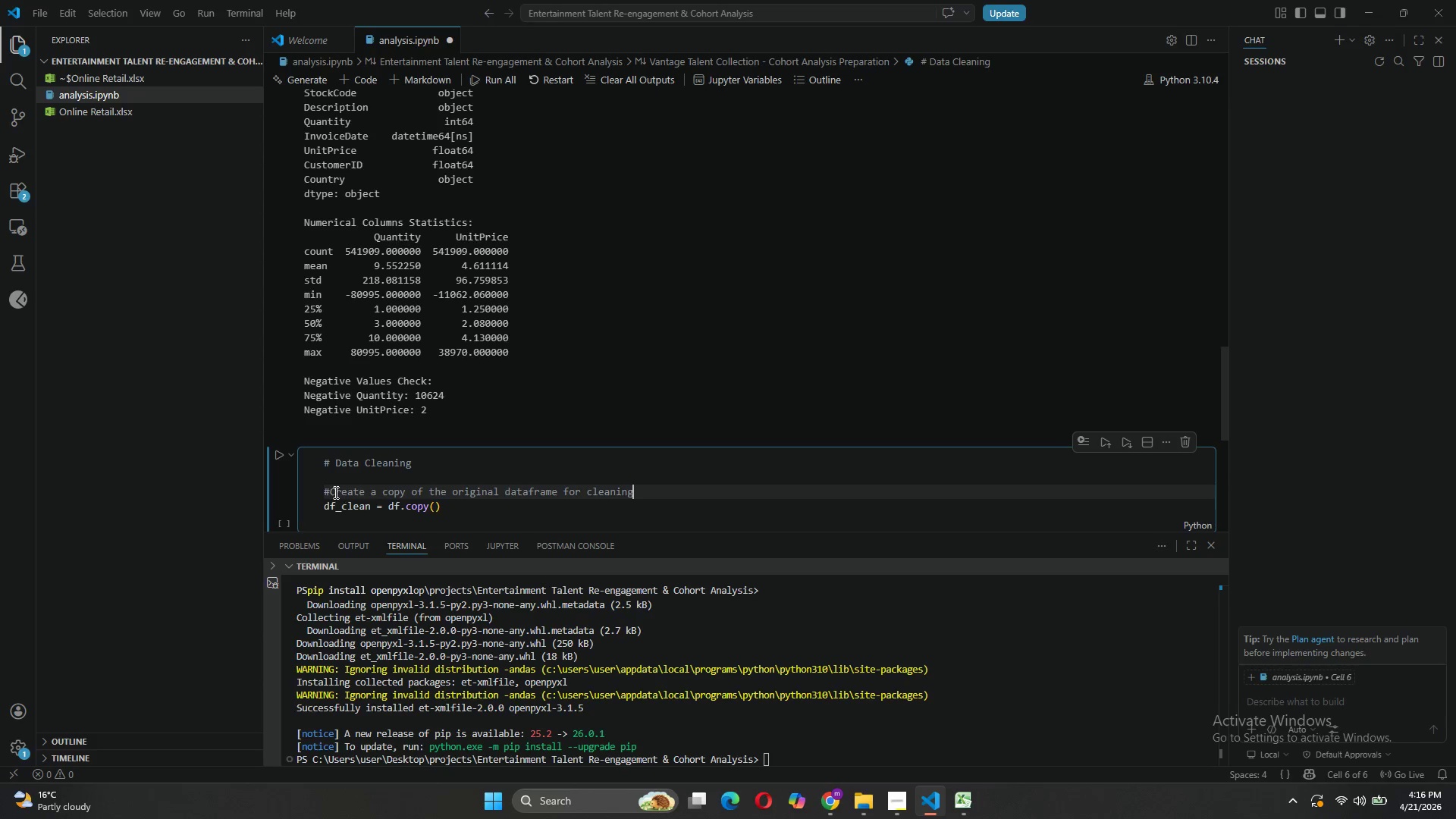 
left_click([332, 491])
 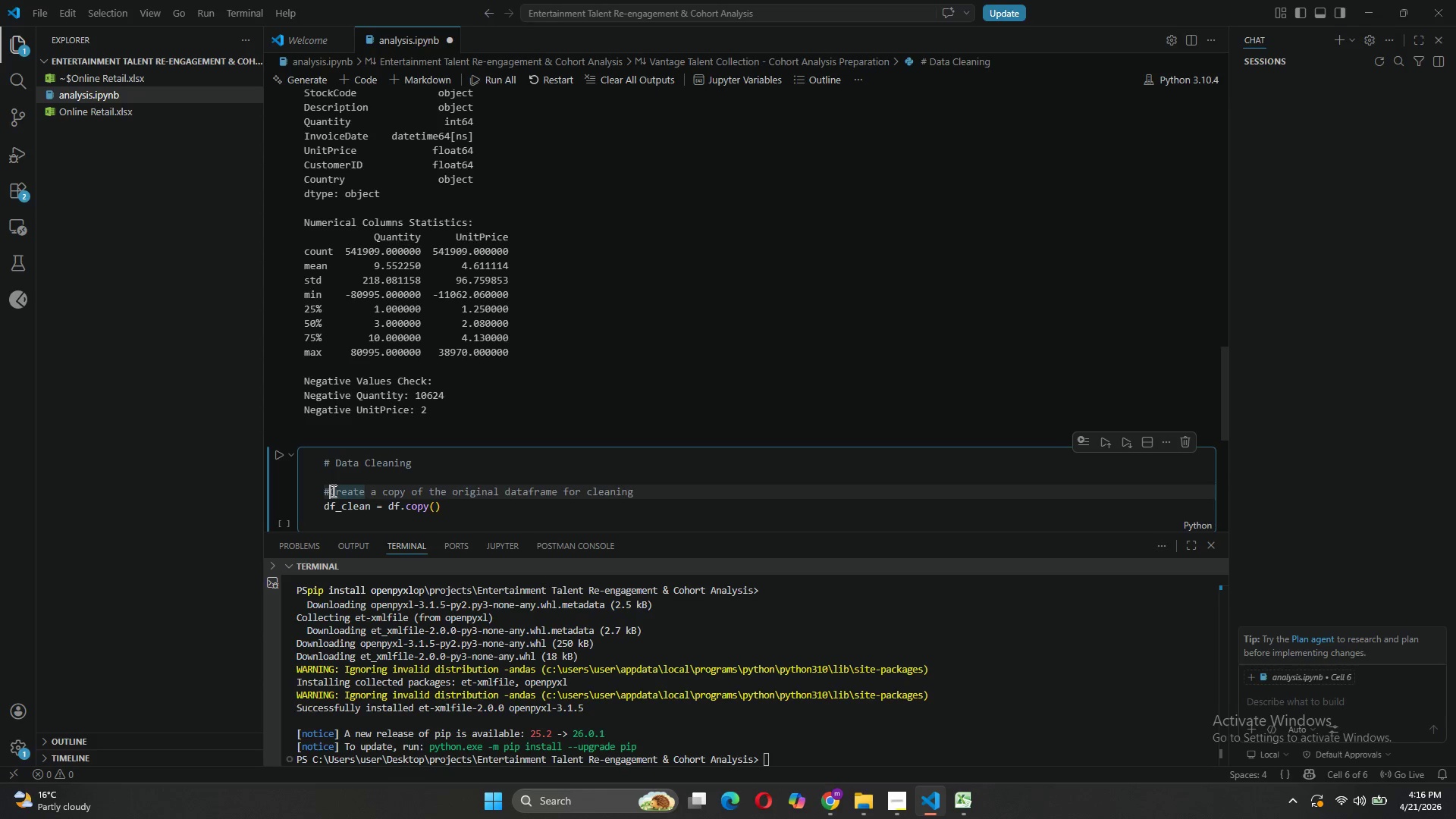 
key(Space)
 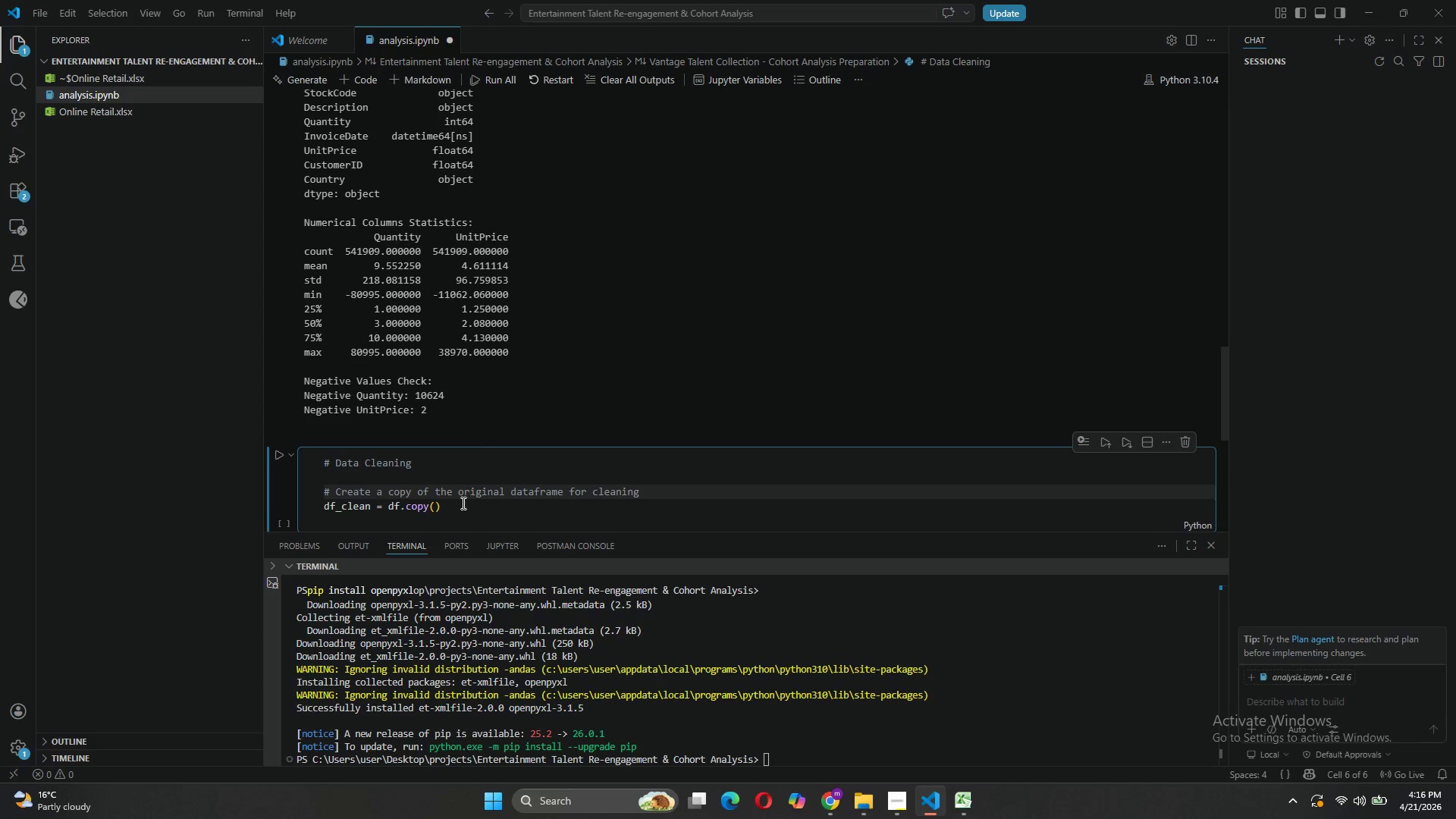 
left_click([462, 503])
 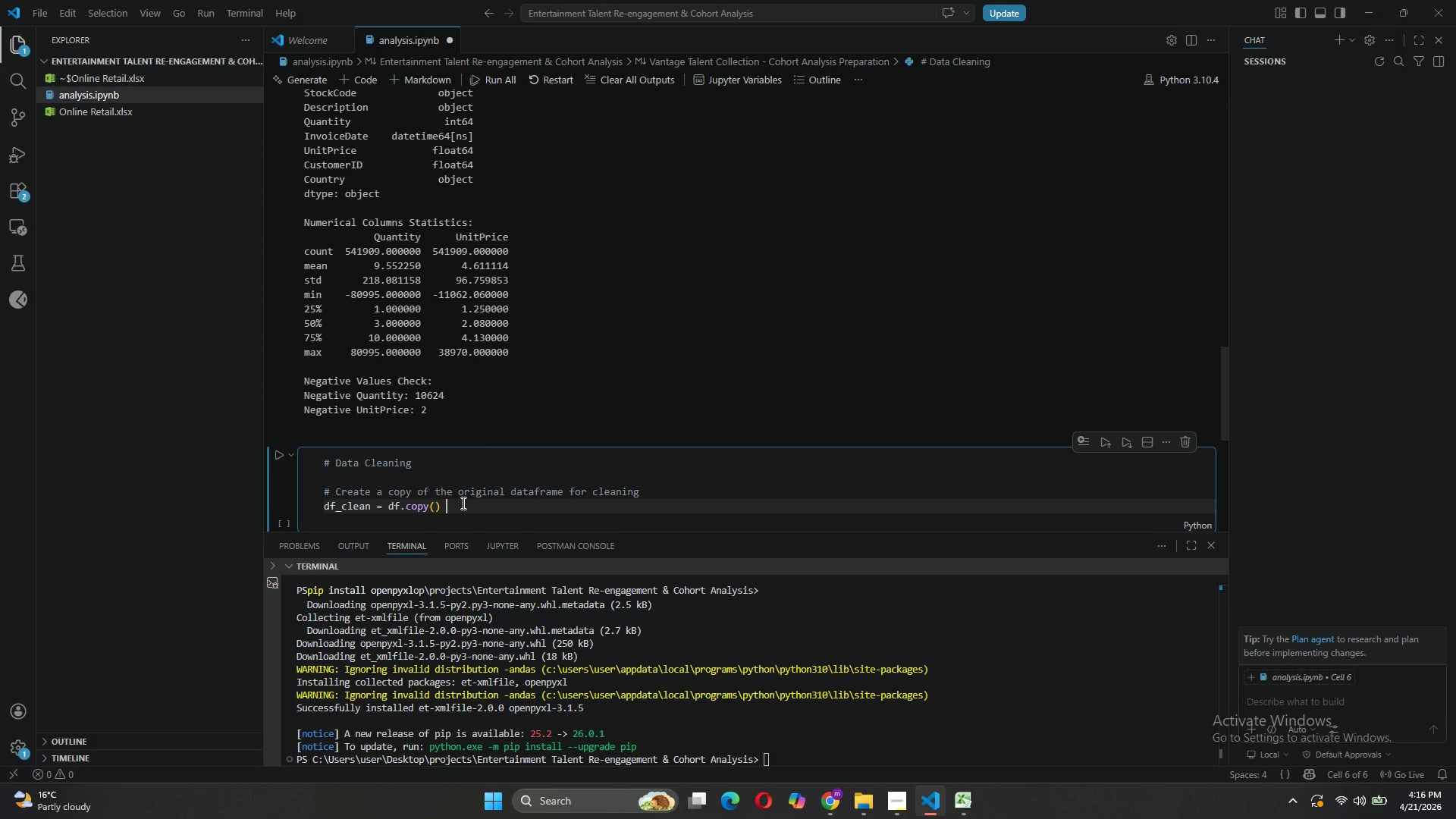 
key(Shift+ShiftRight)
 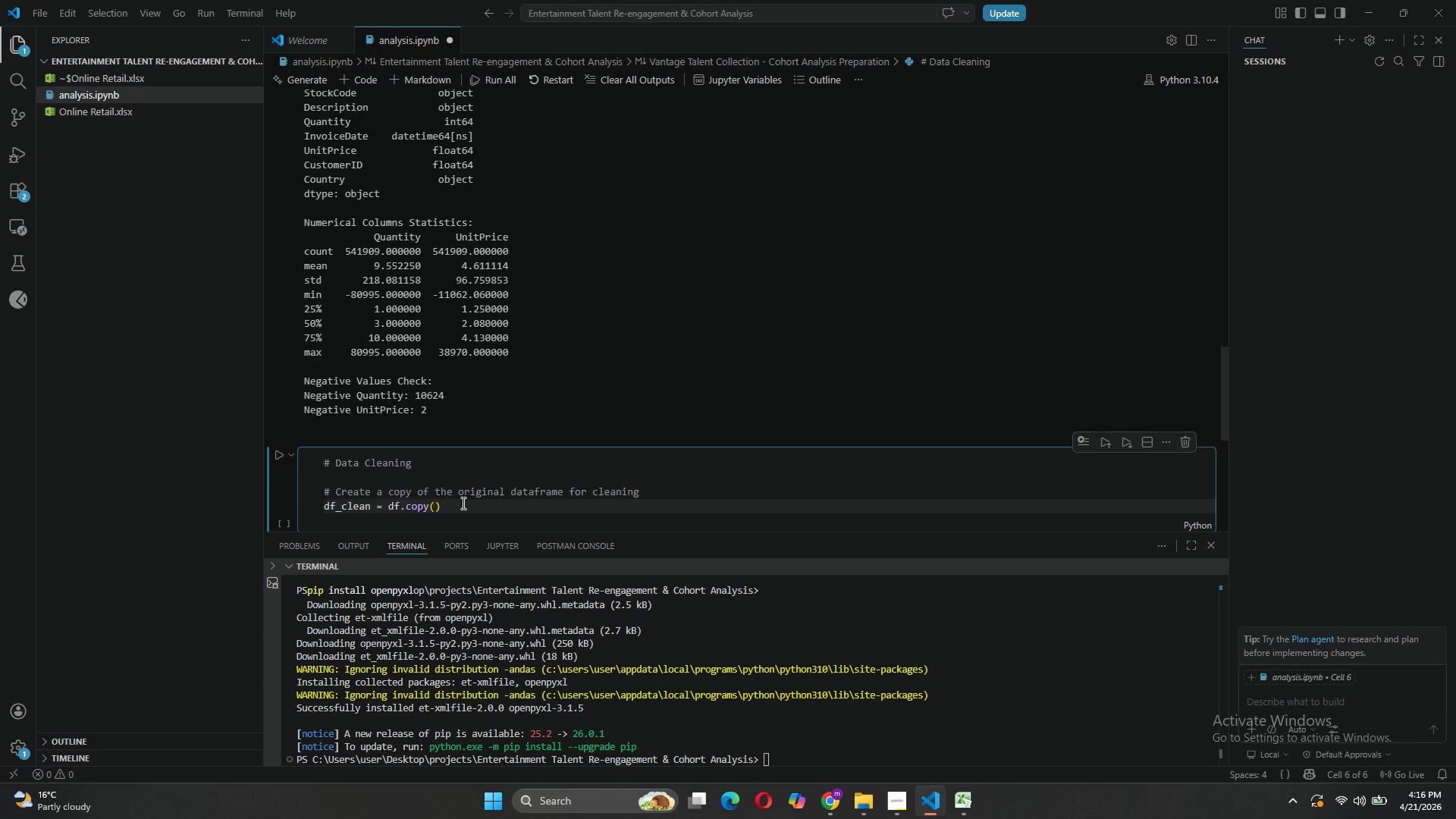 
key(Shift+Enter)
 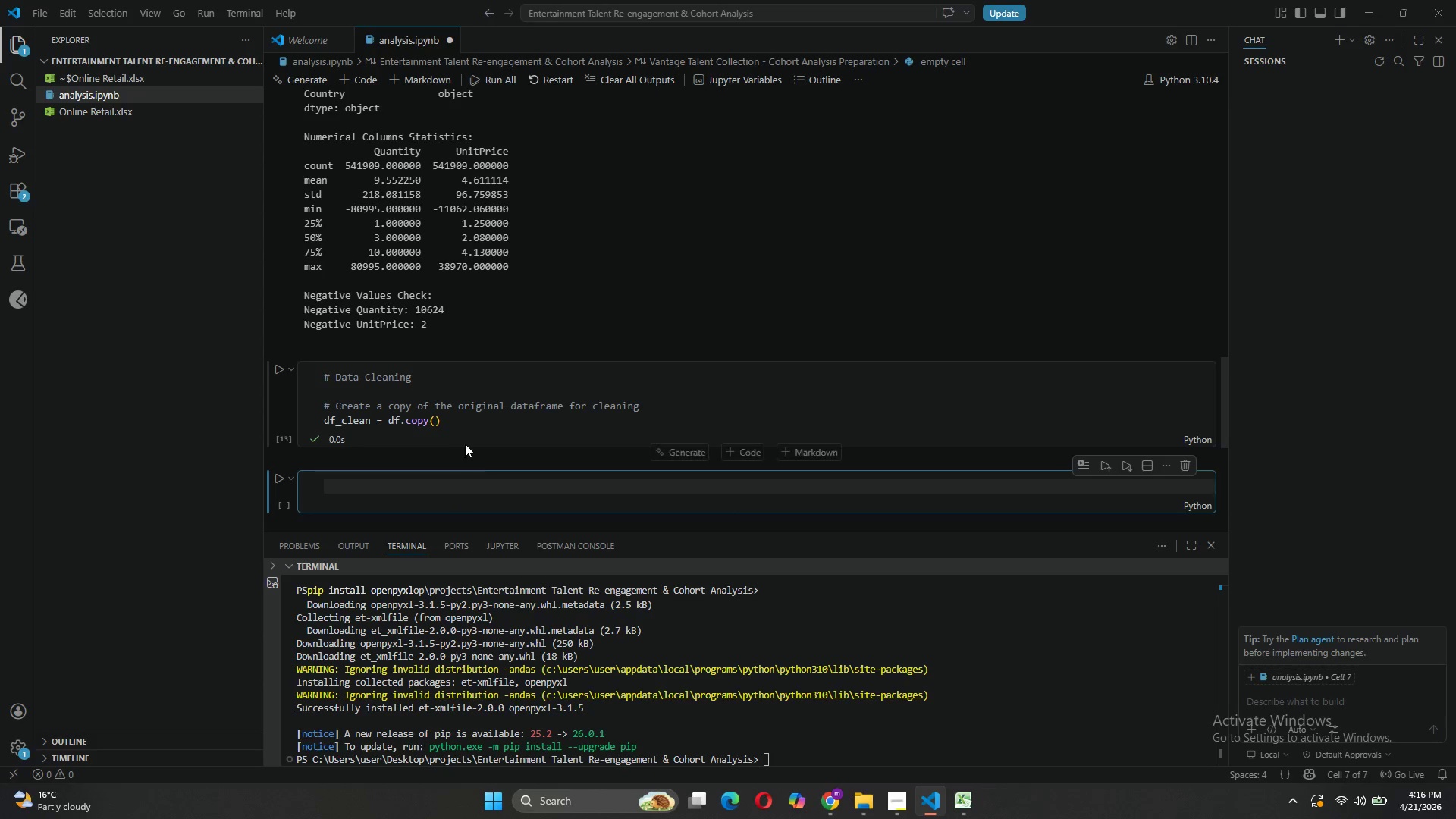 
left_click([446, 418])
 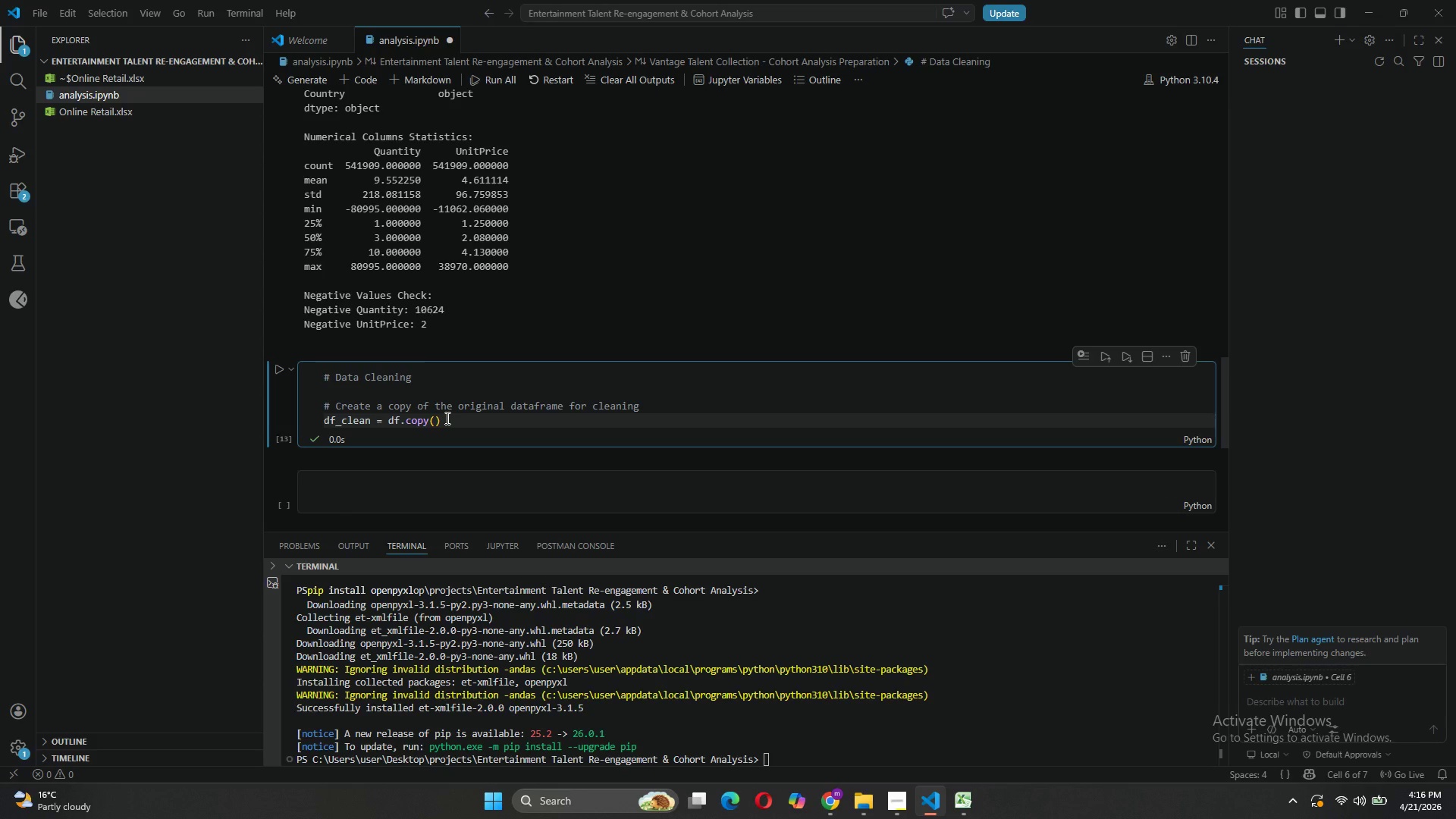 
key(Enter)
 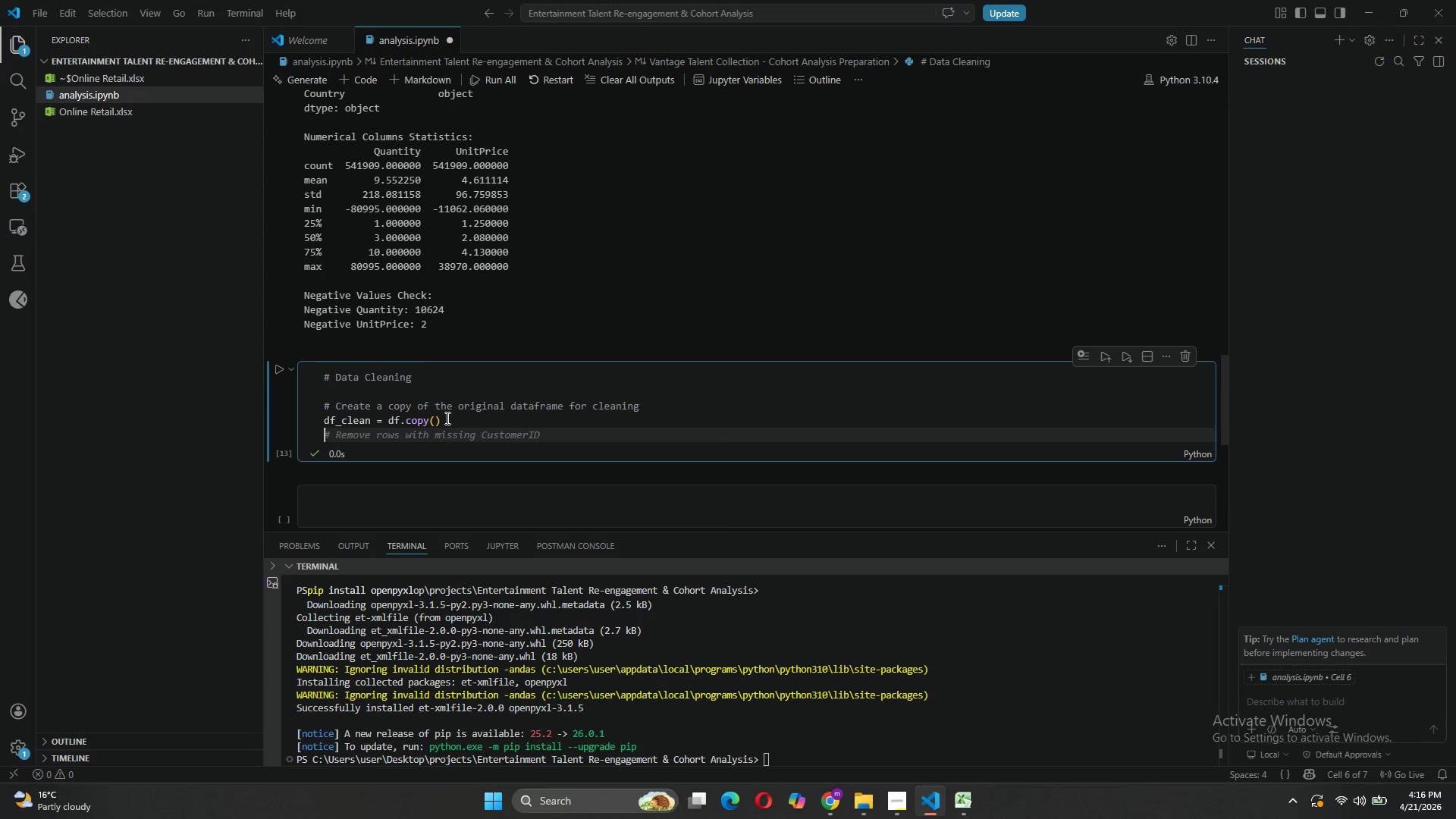 
key(Enter)
 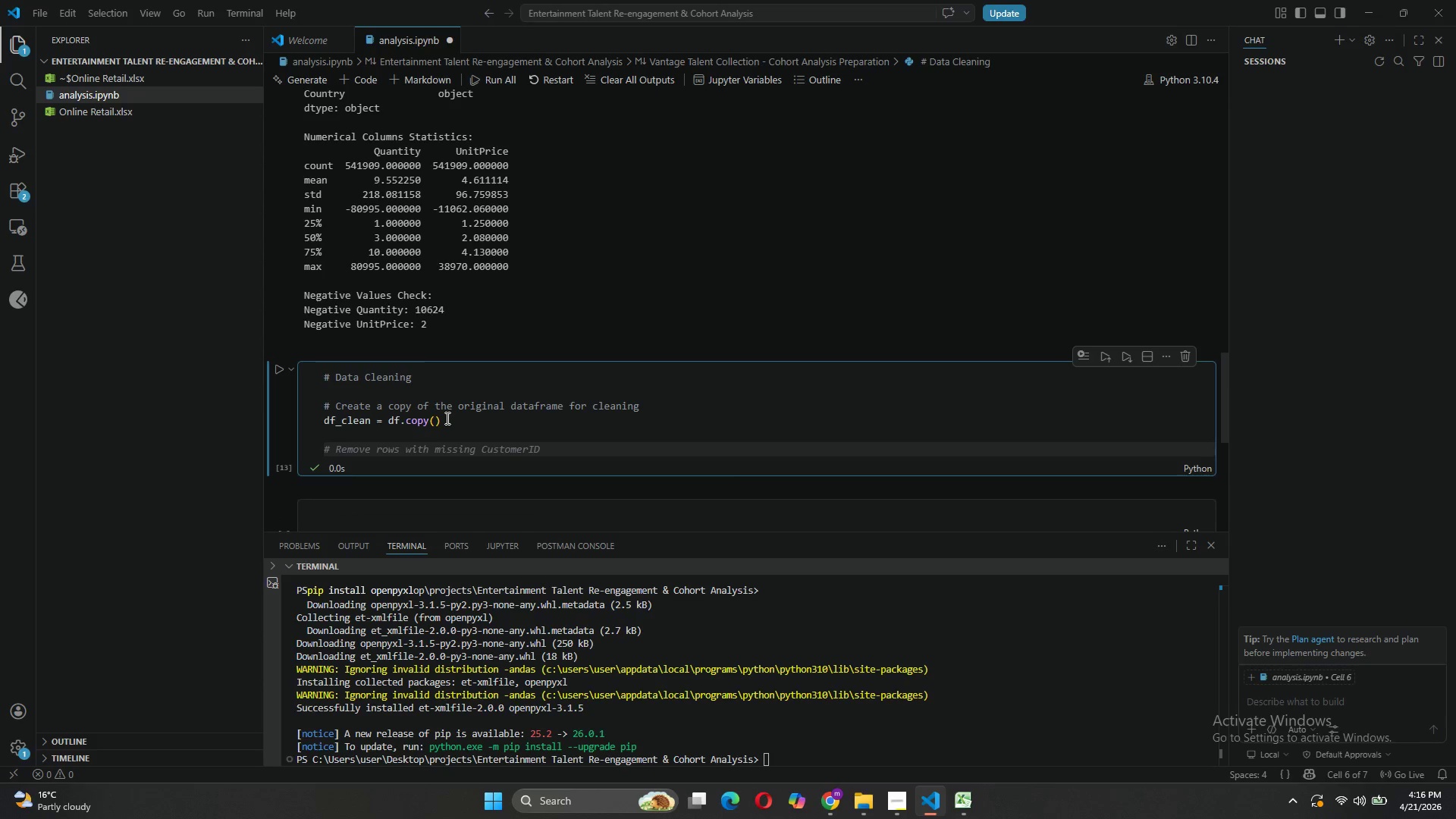 
type(# Remove rows with missing Customerid)
 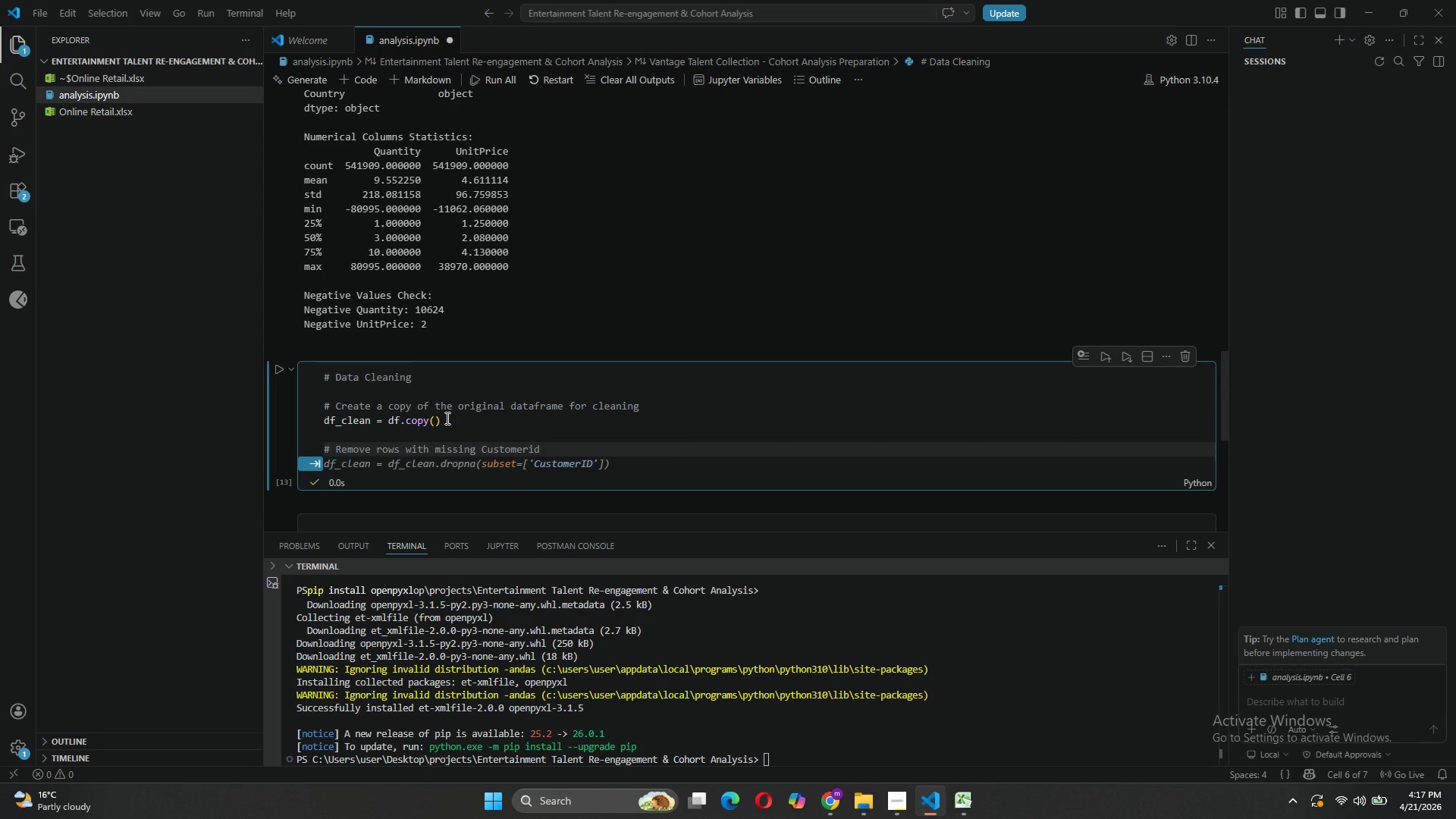 
wait(5.67)
 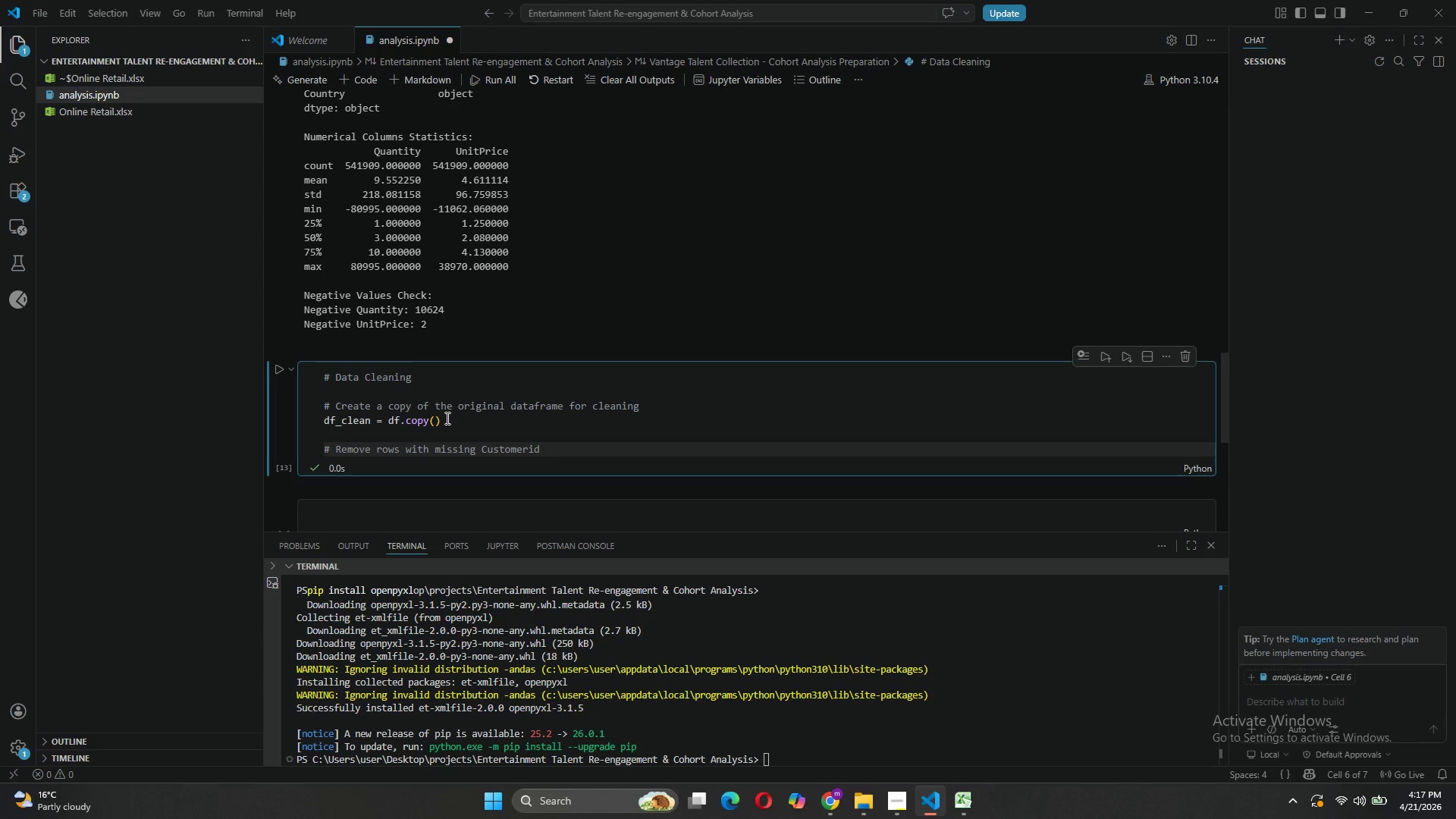 
key(Enter)
 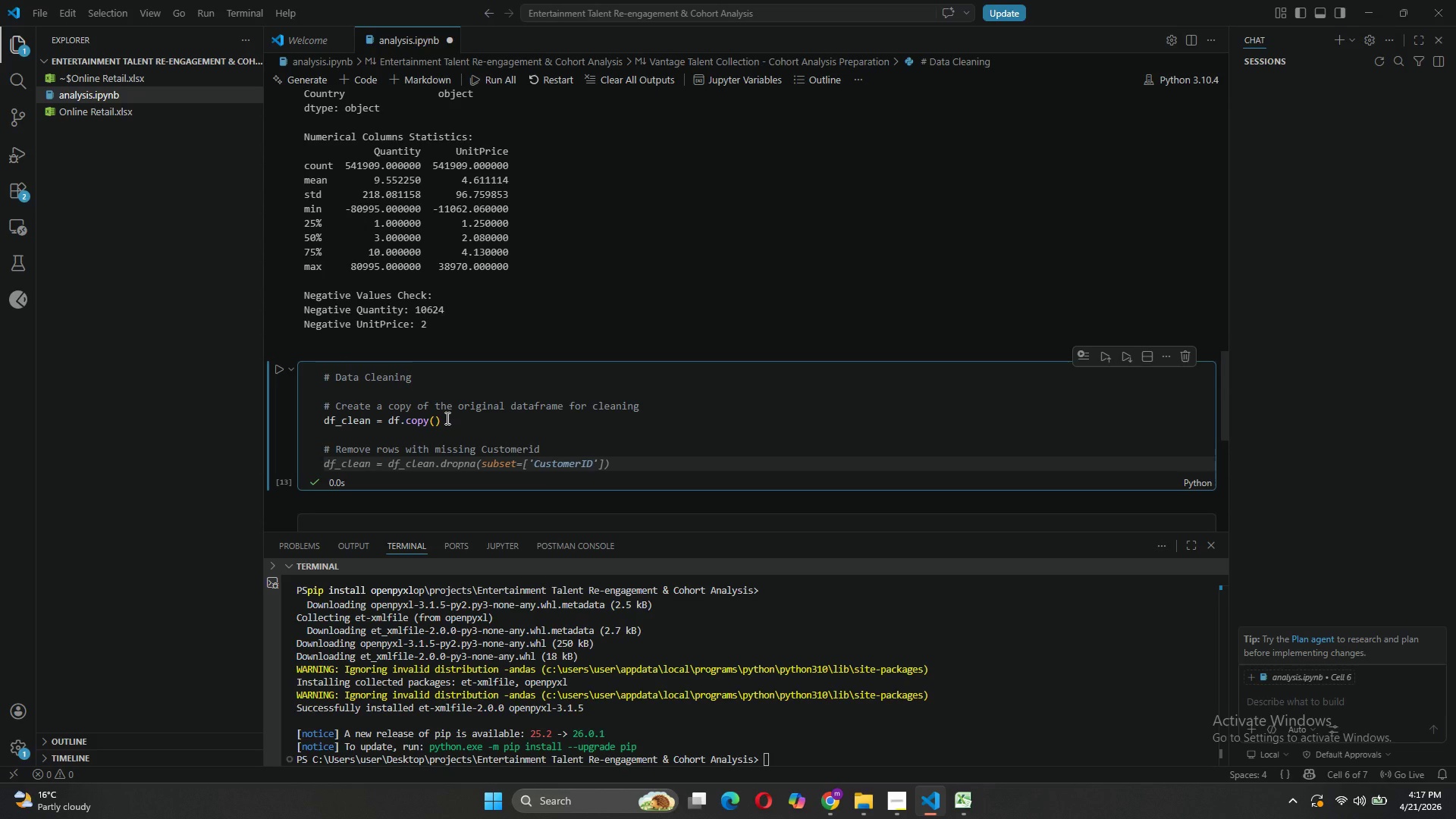 
type(INITI)
key(Backspace)
key(Backspace)
key(Backspace)
key(Backspace)
key(Backspace)
type(initisl)
key(Backspace)
key(Backspace)
type(al_rows)
key(Tab)
 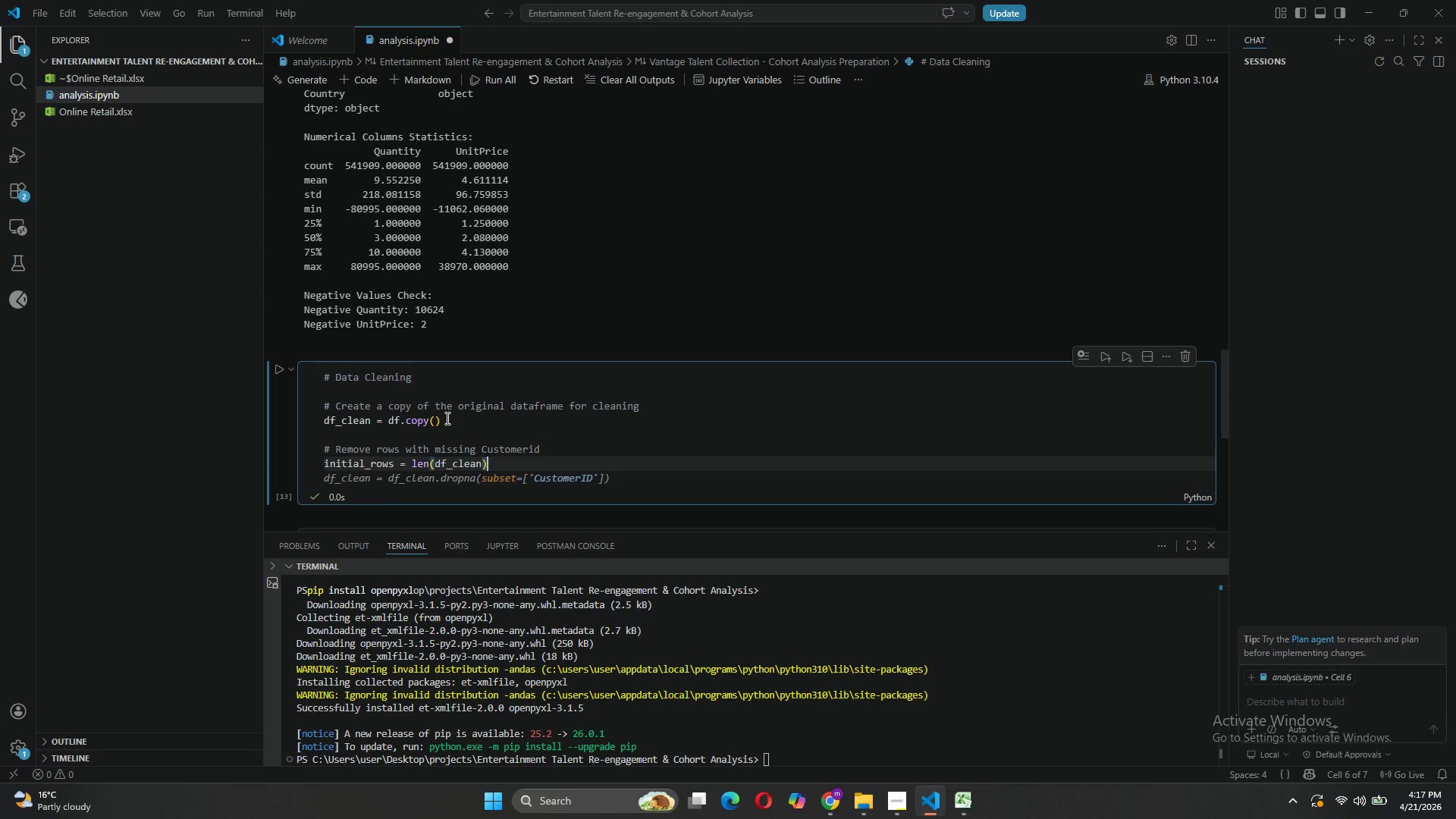 
key(Enter)
 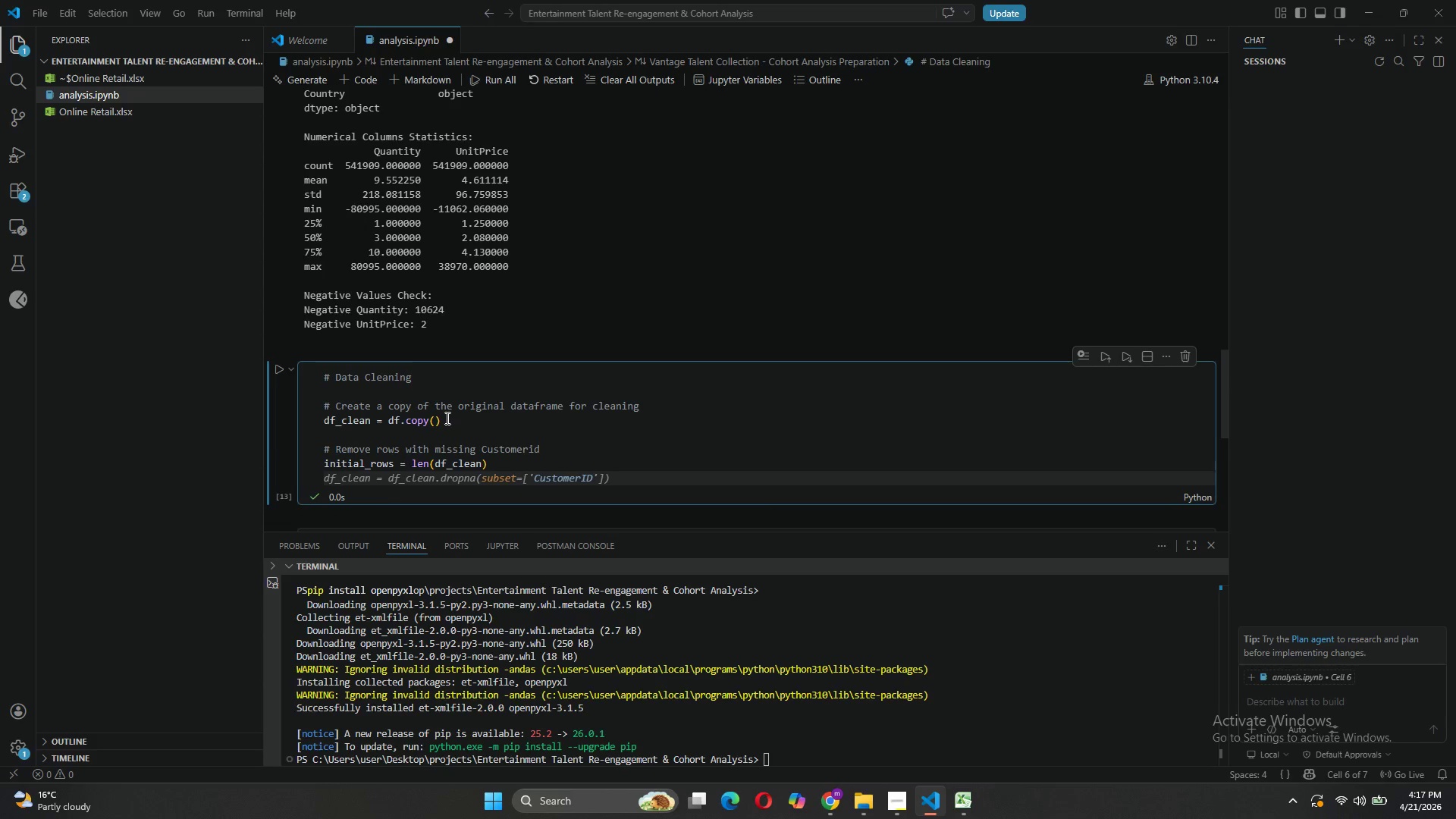 
key(CapsLock)
 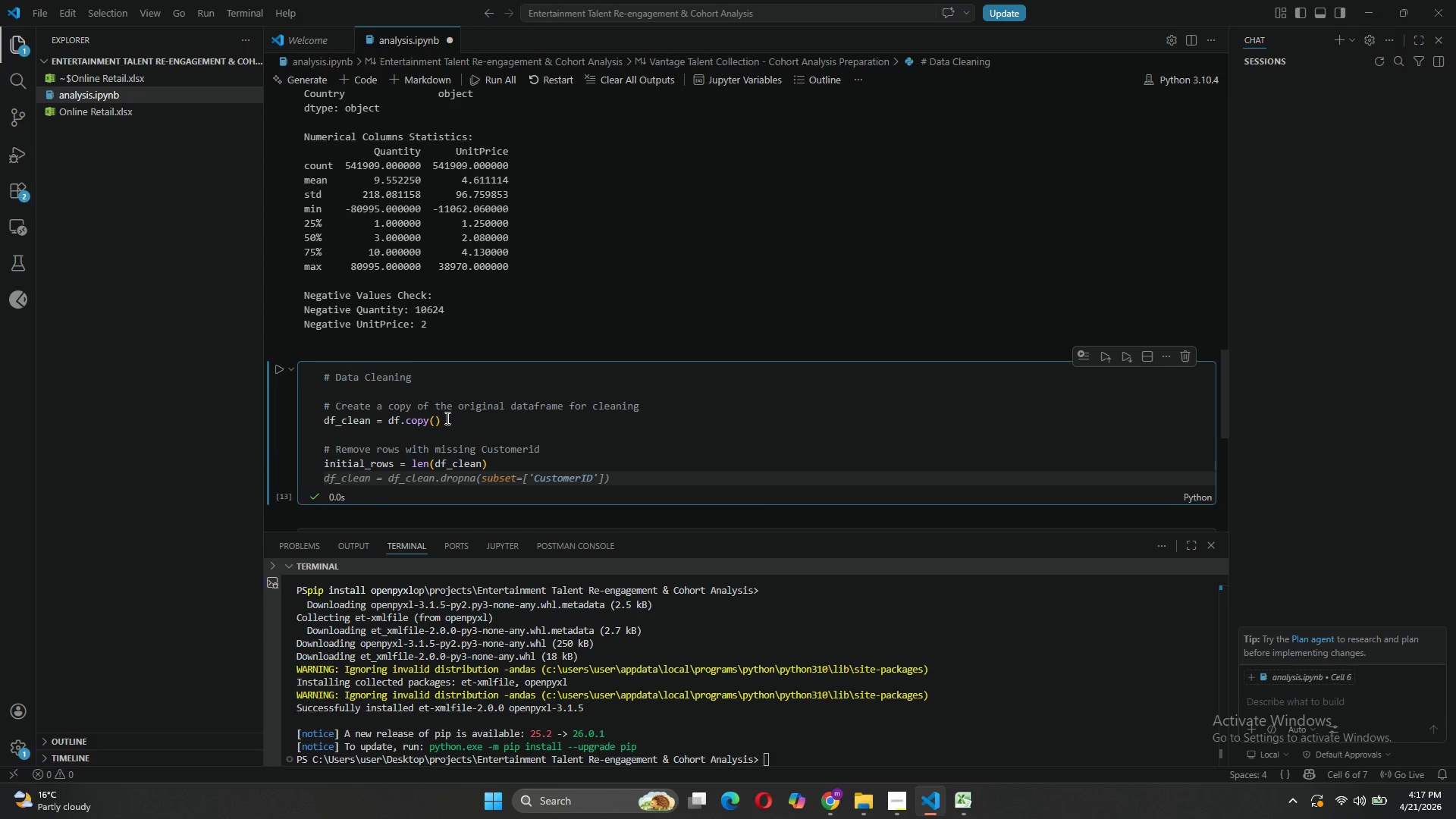 
key(Tab)
 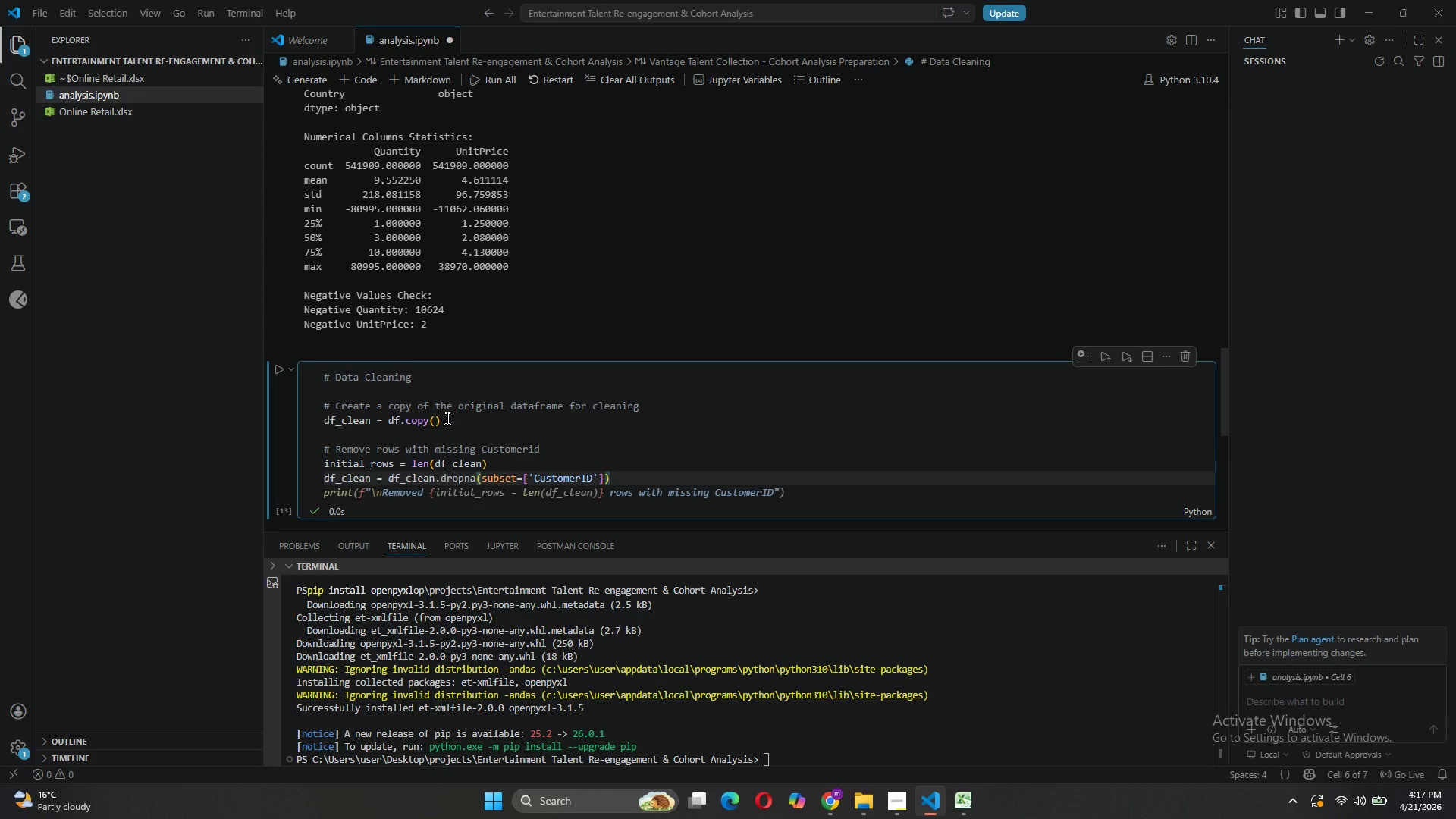 
key(ArrowDown)
 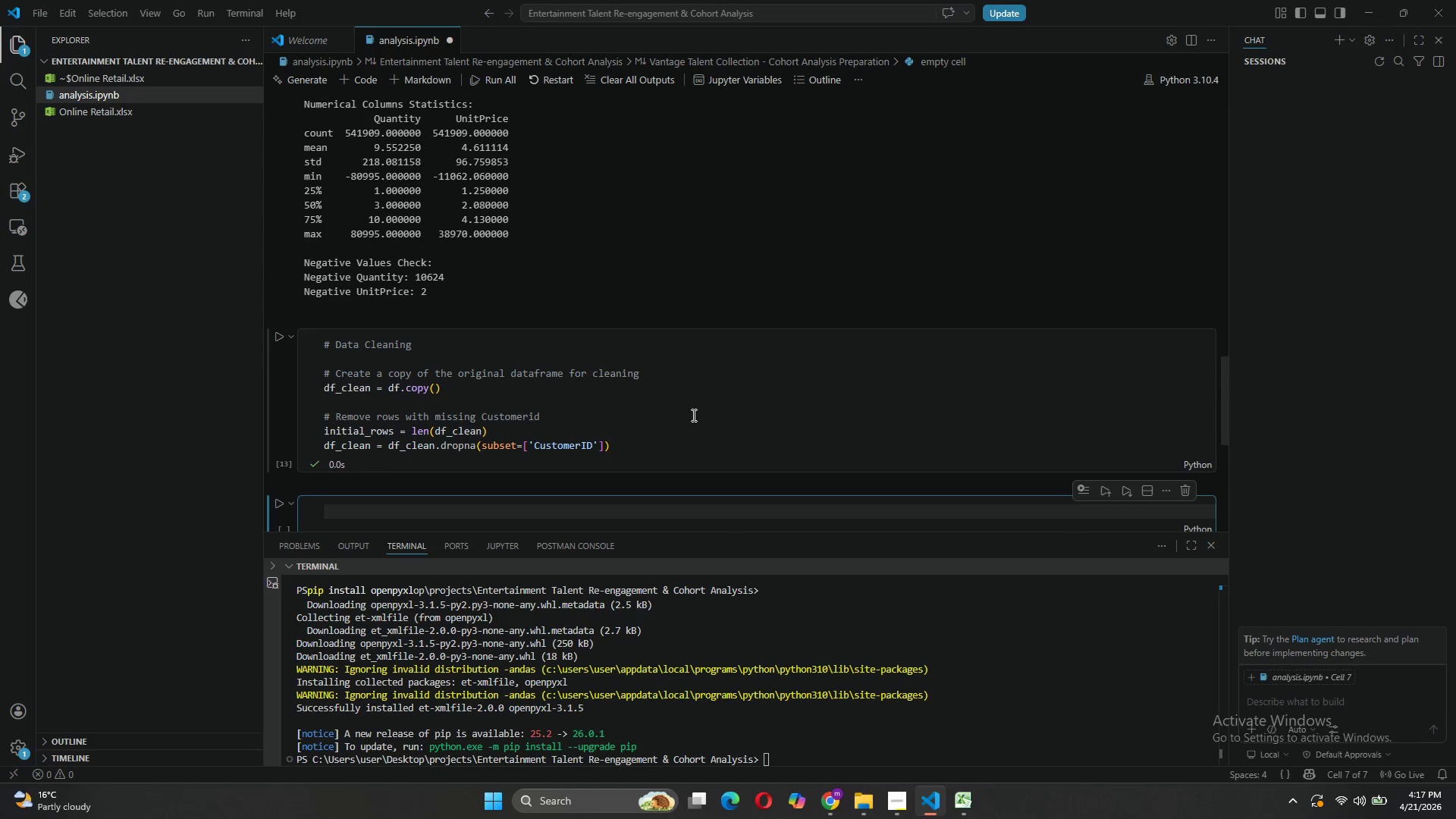 
left_click([636, 445])
 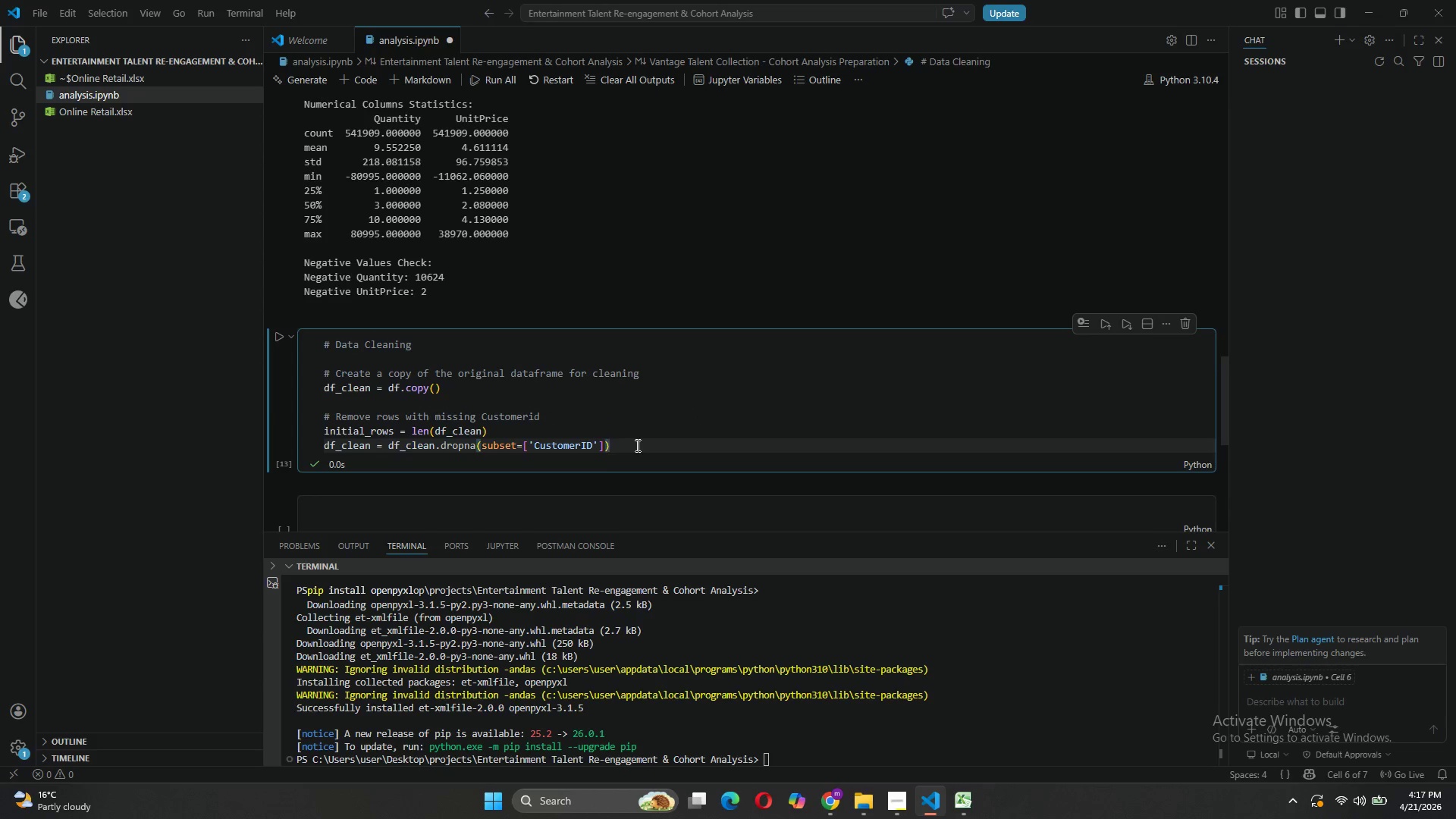 
key(Enter)
 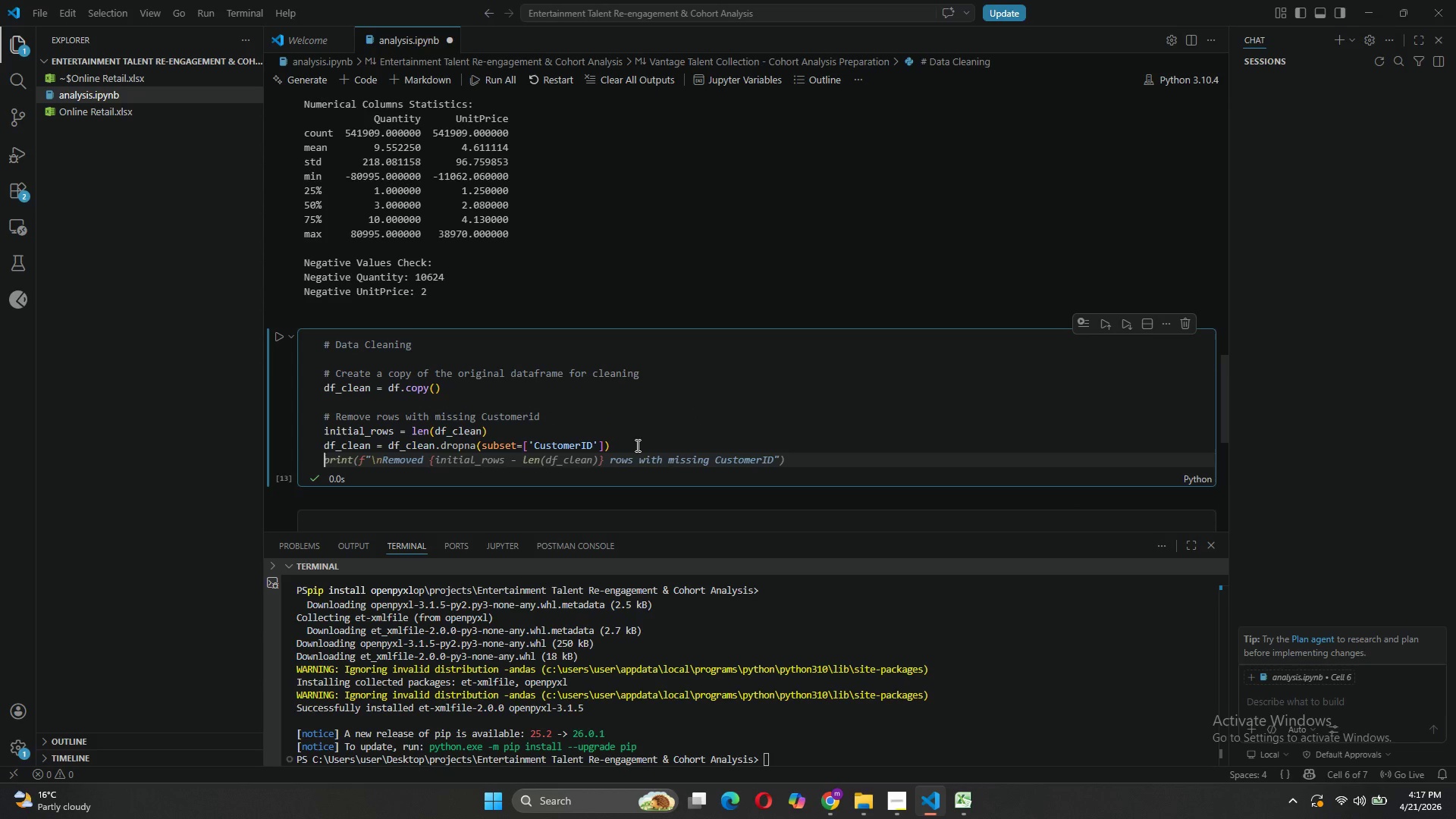 
type(PR)
key(Backspace)
key(Backspace)
type(print)
key(Tab)
key(Tab)
 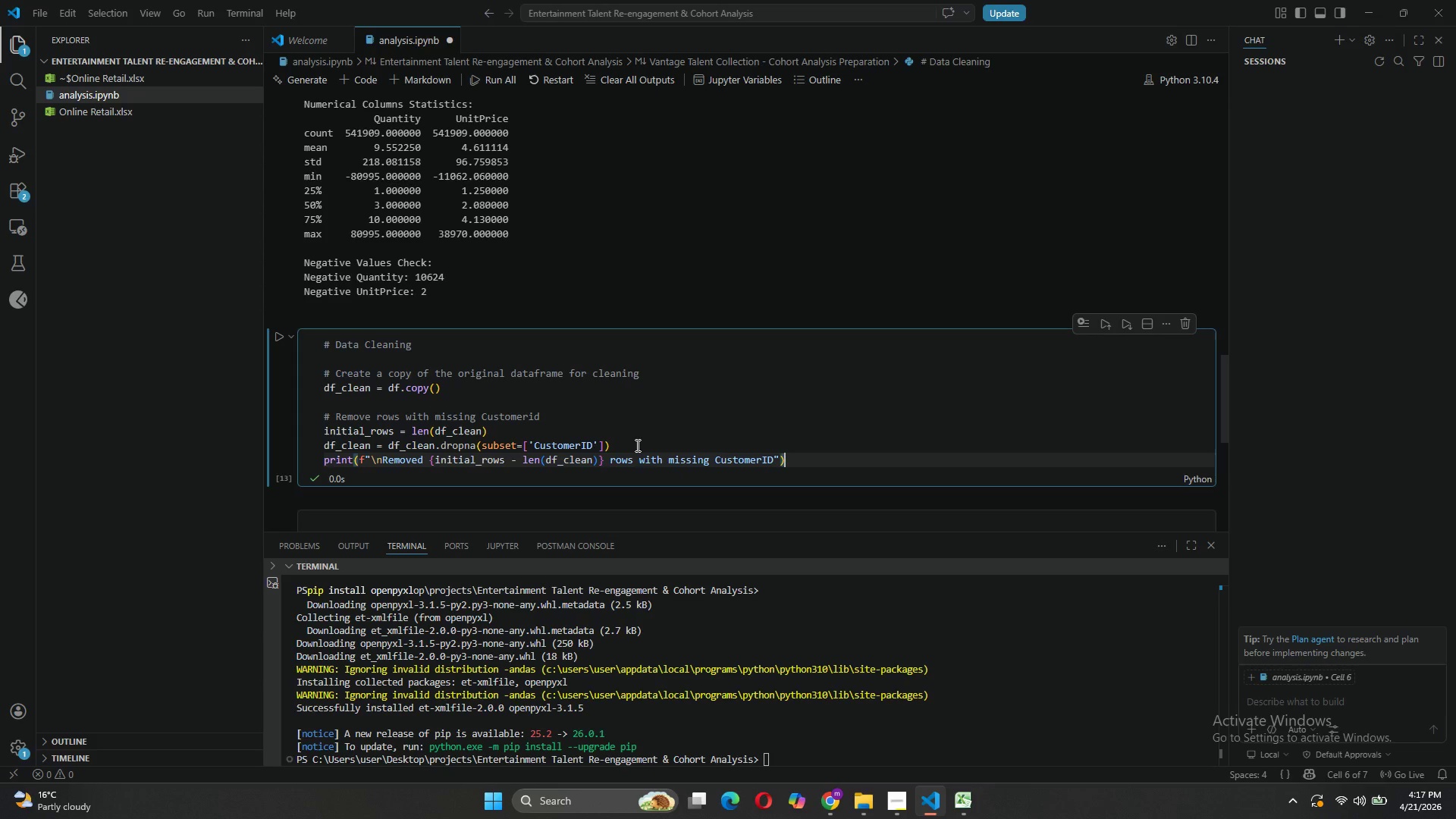 
wait(5.77)
 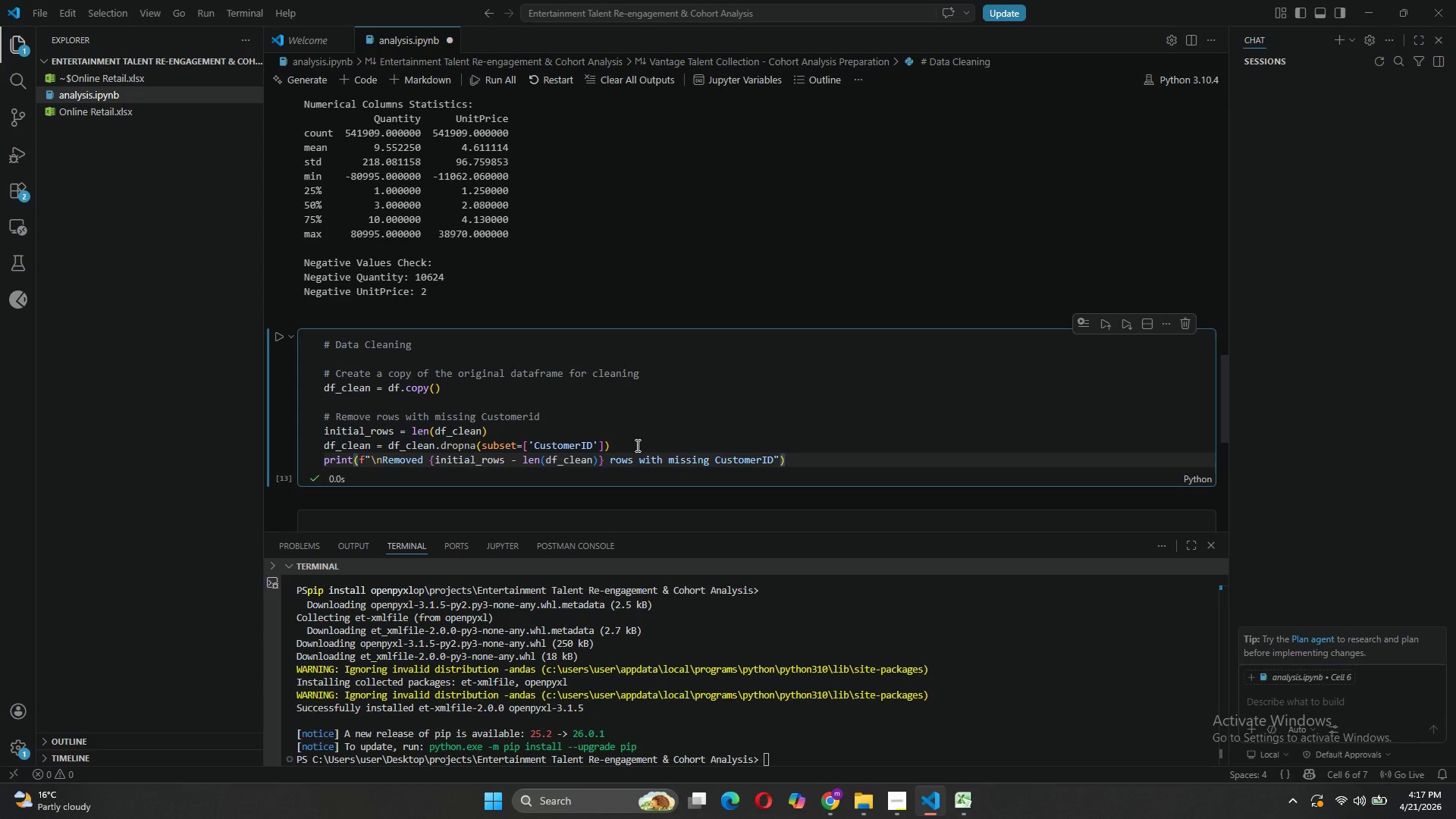 
key(Enter)
 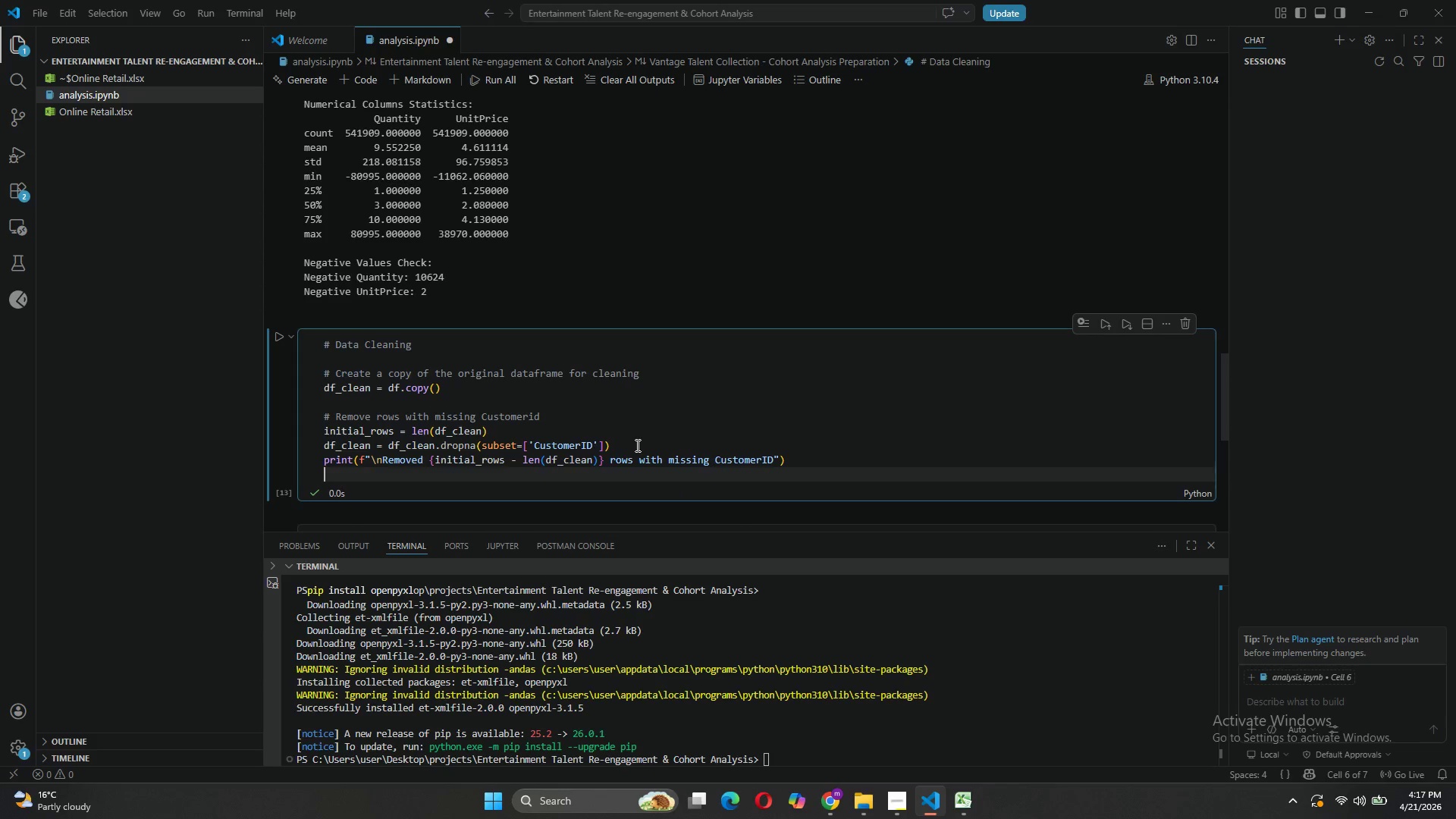 
key(Enter)
 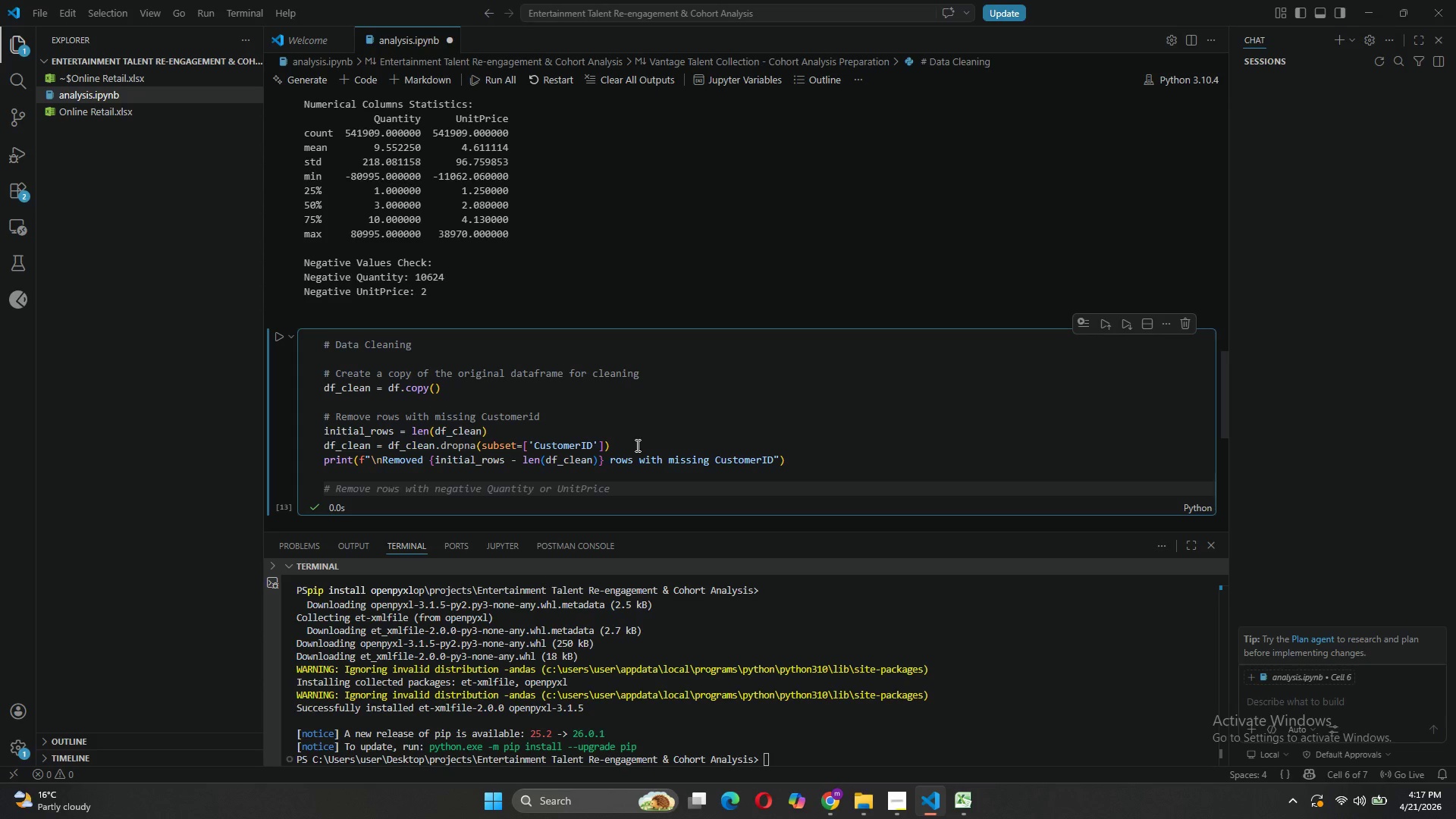 
wait(11.59)
 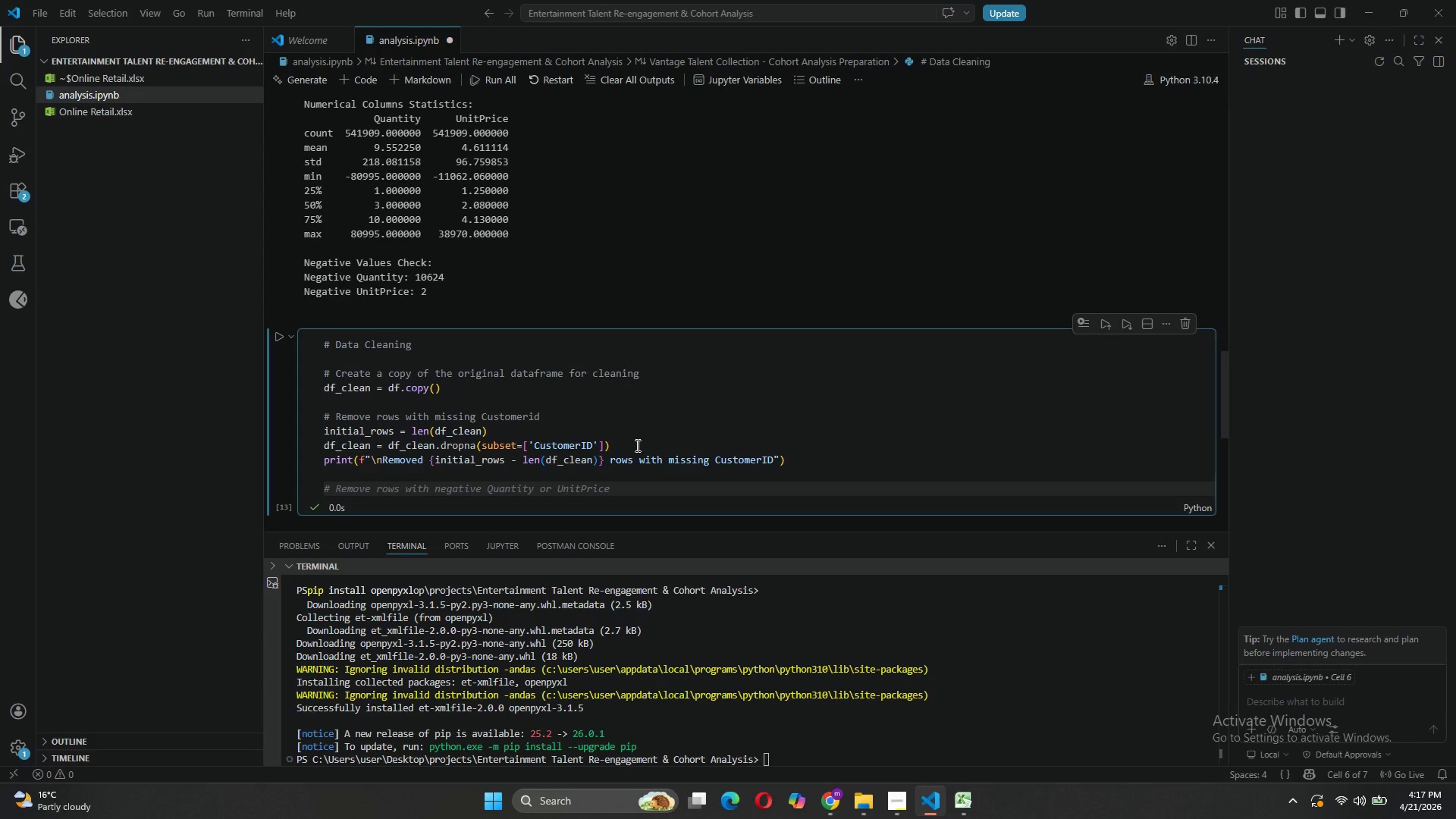 
key(Tab)
 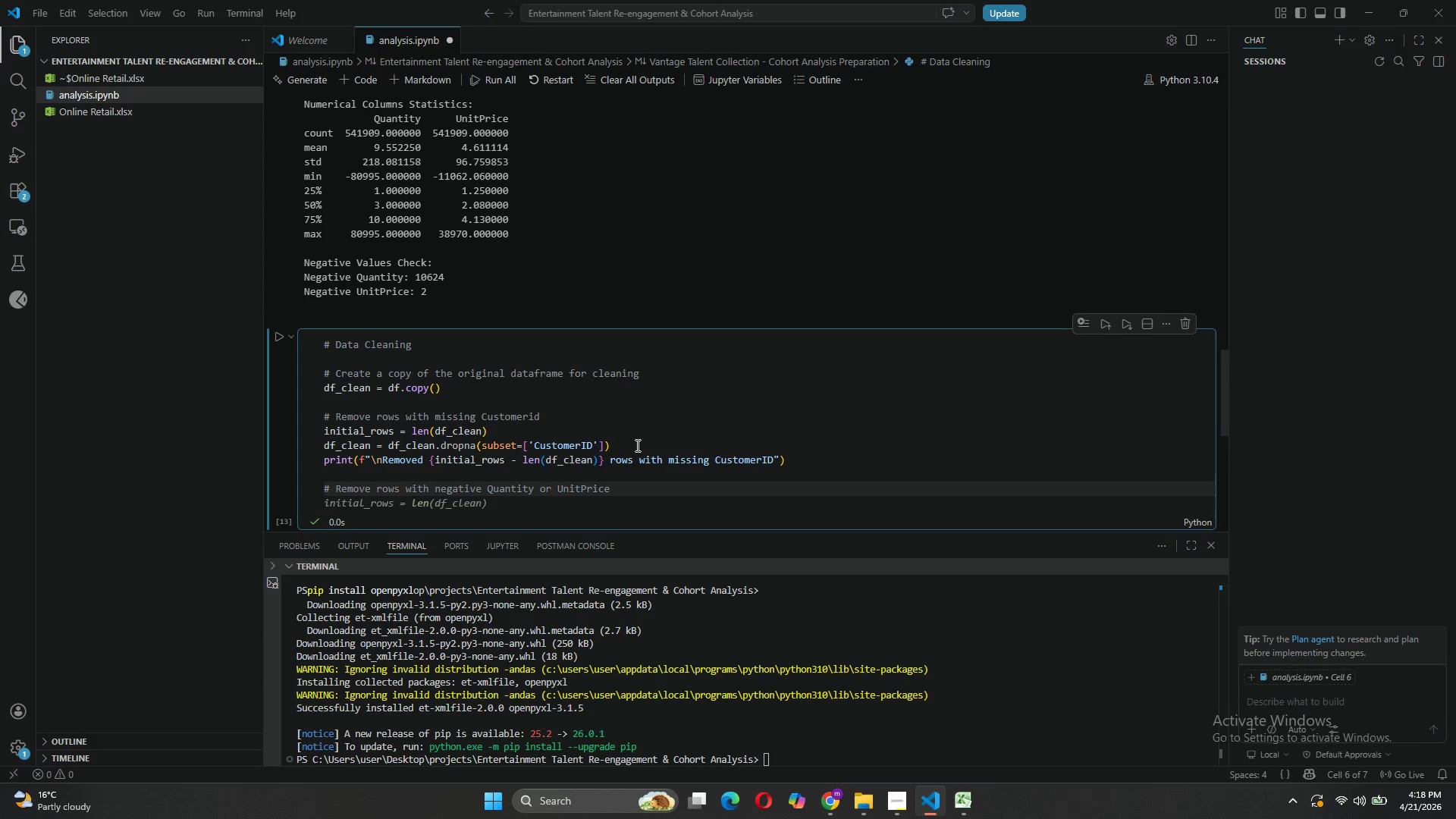 
wait(5.14)
 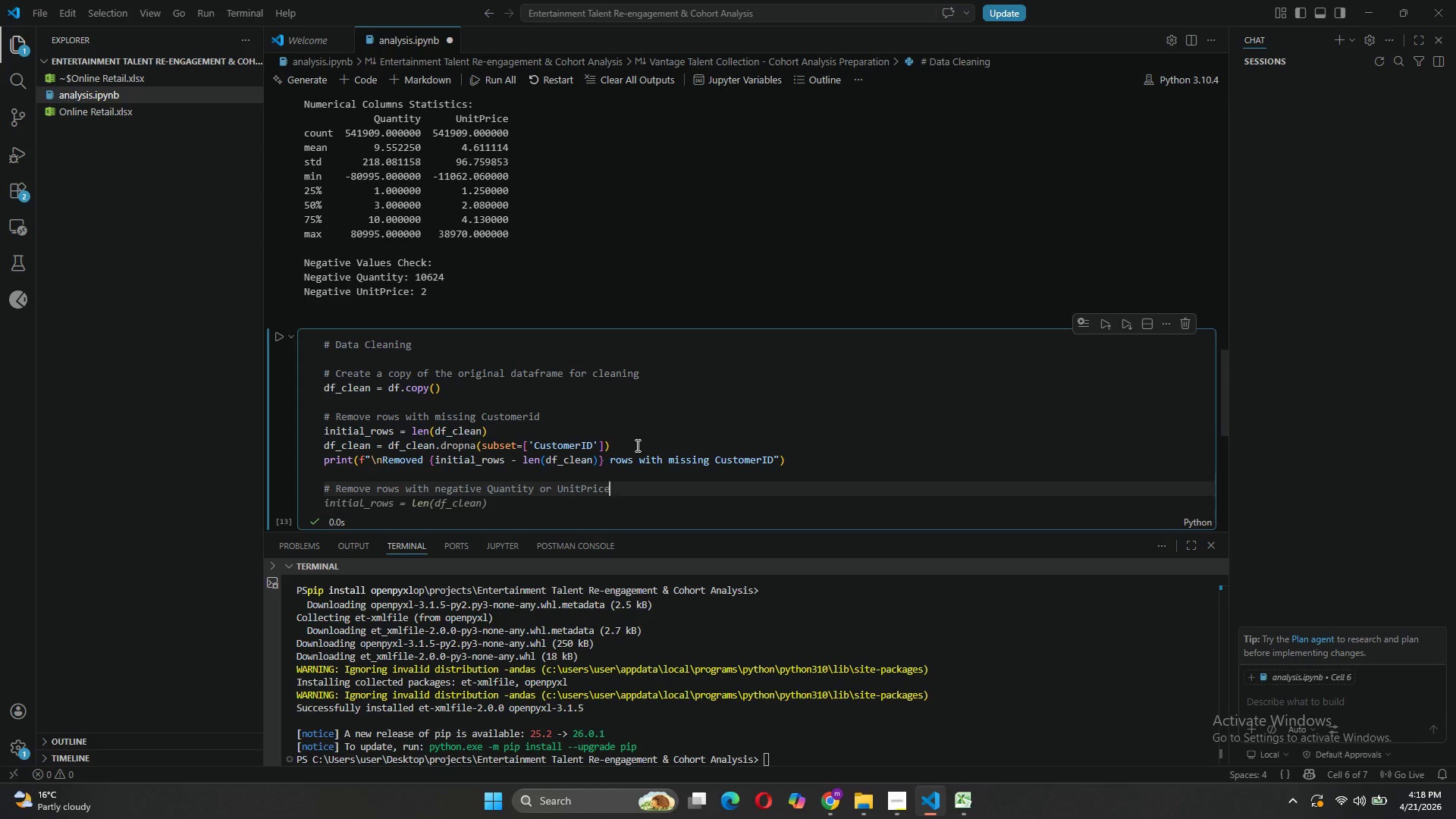 
hold_key(key=Backspace, duration=1.51)
 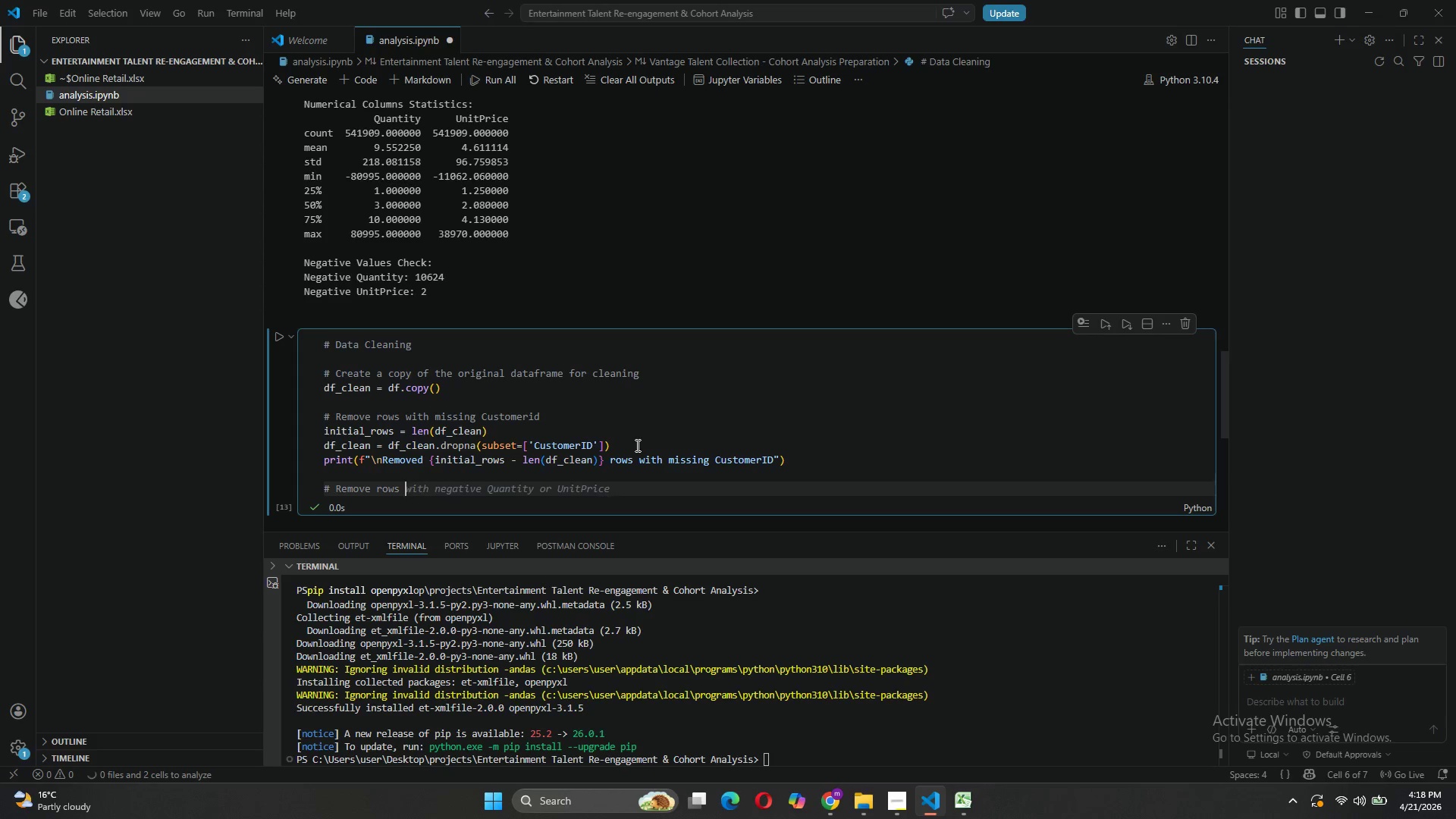 
key(Backspace)
key(Backspace)
key(Backspace)
key(Backspace)
key(Backspace)
type(cancelled orders)
 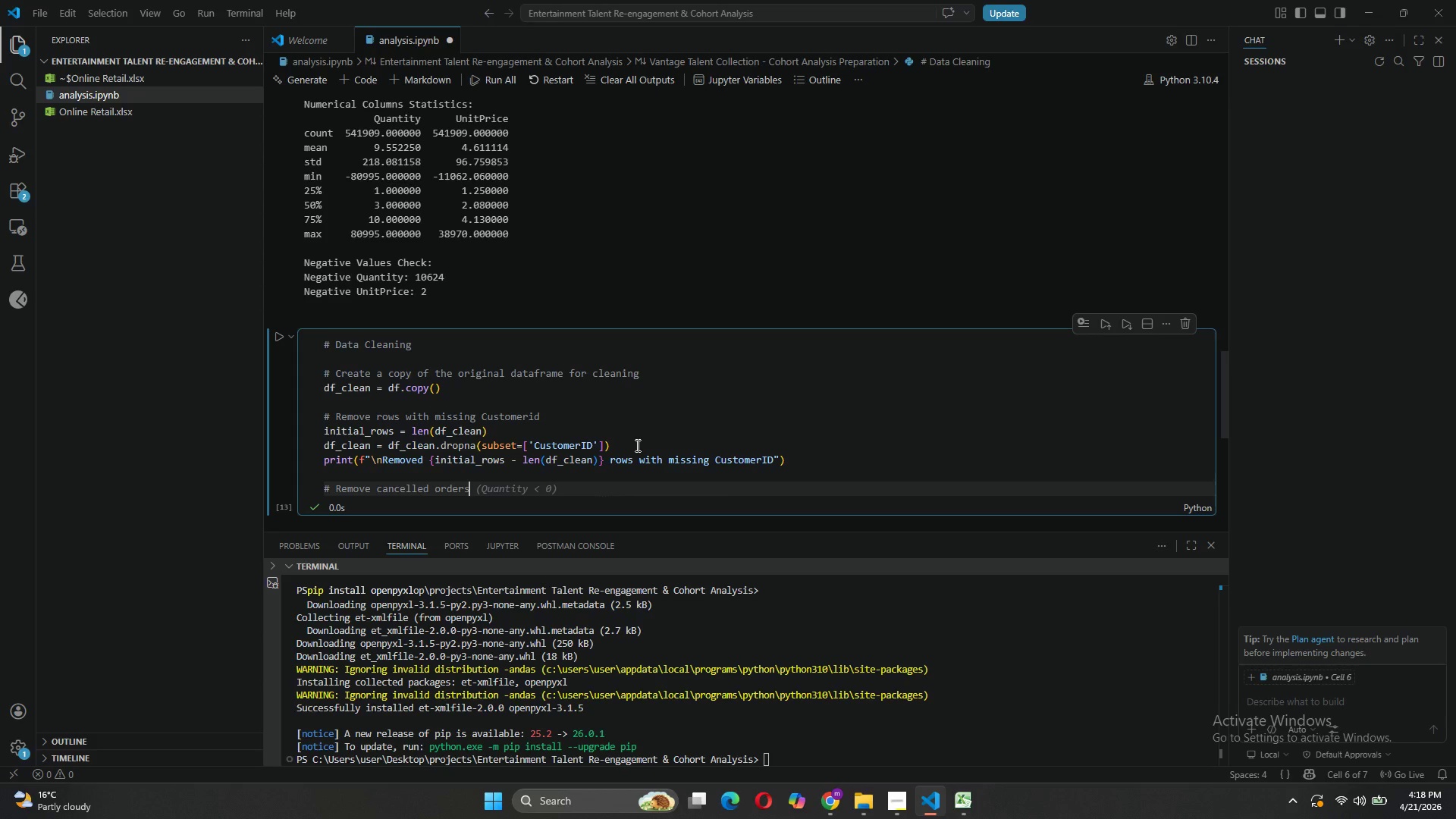 
type( (Invoice starts with 'C')
 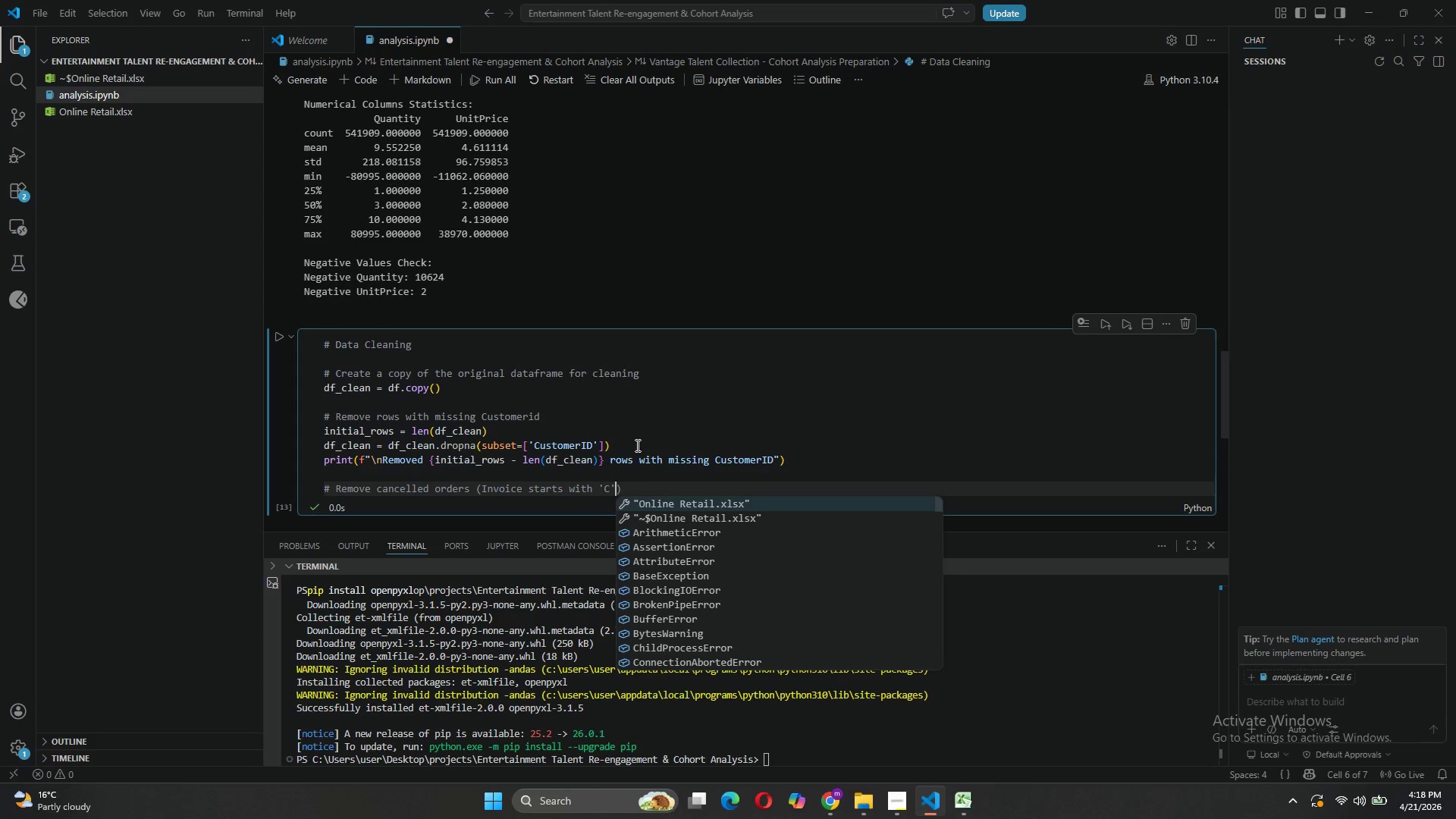 
key(ArrowRight)
 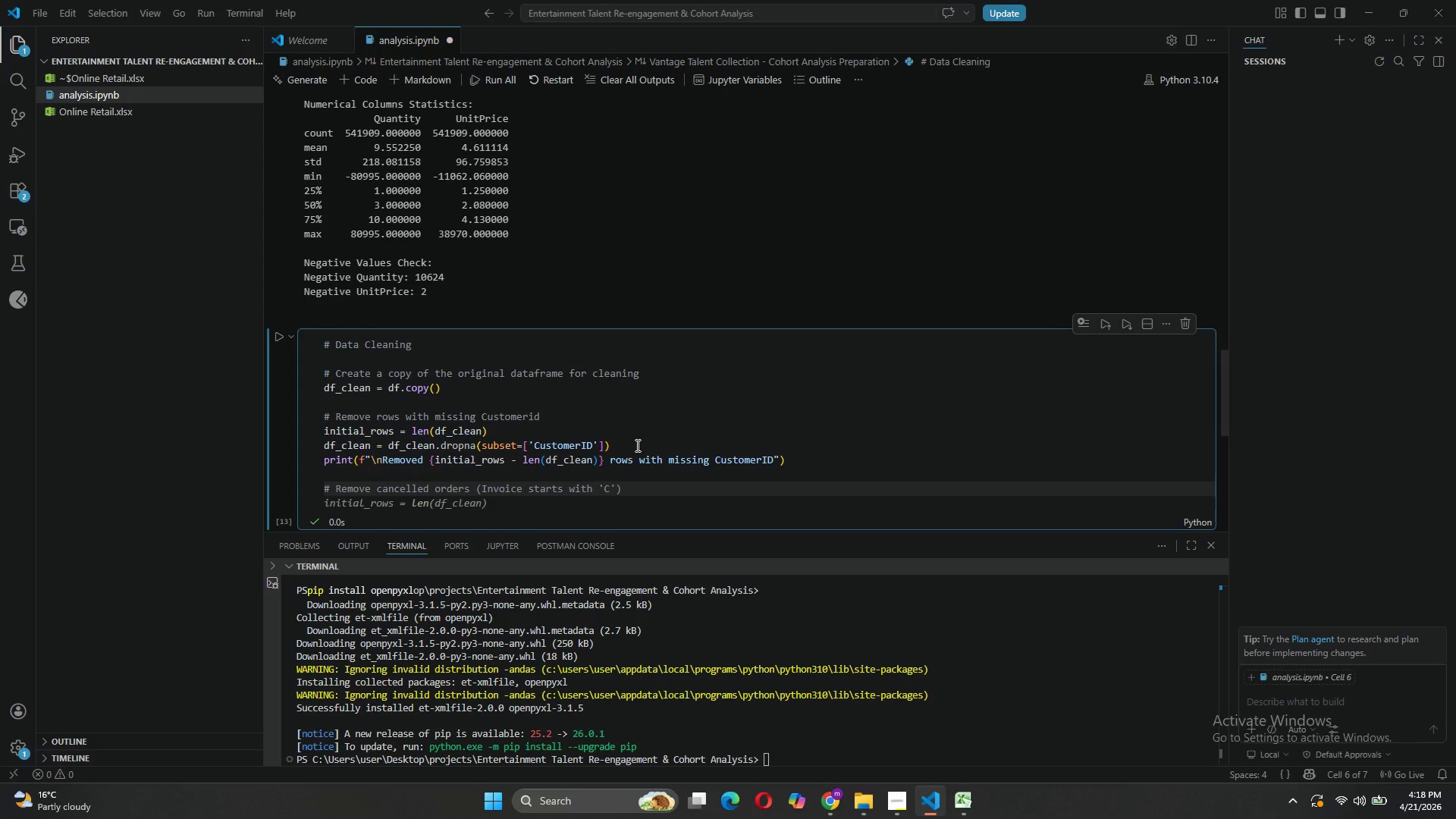 
key(CapsLock)
 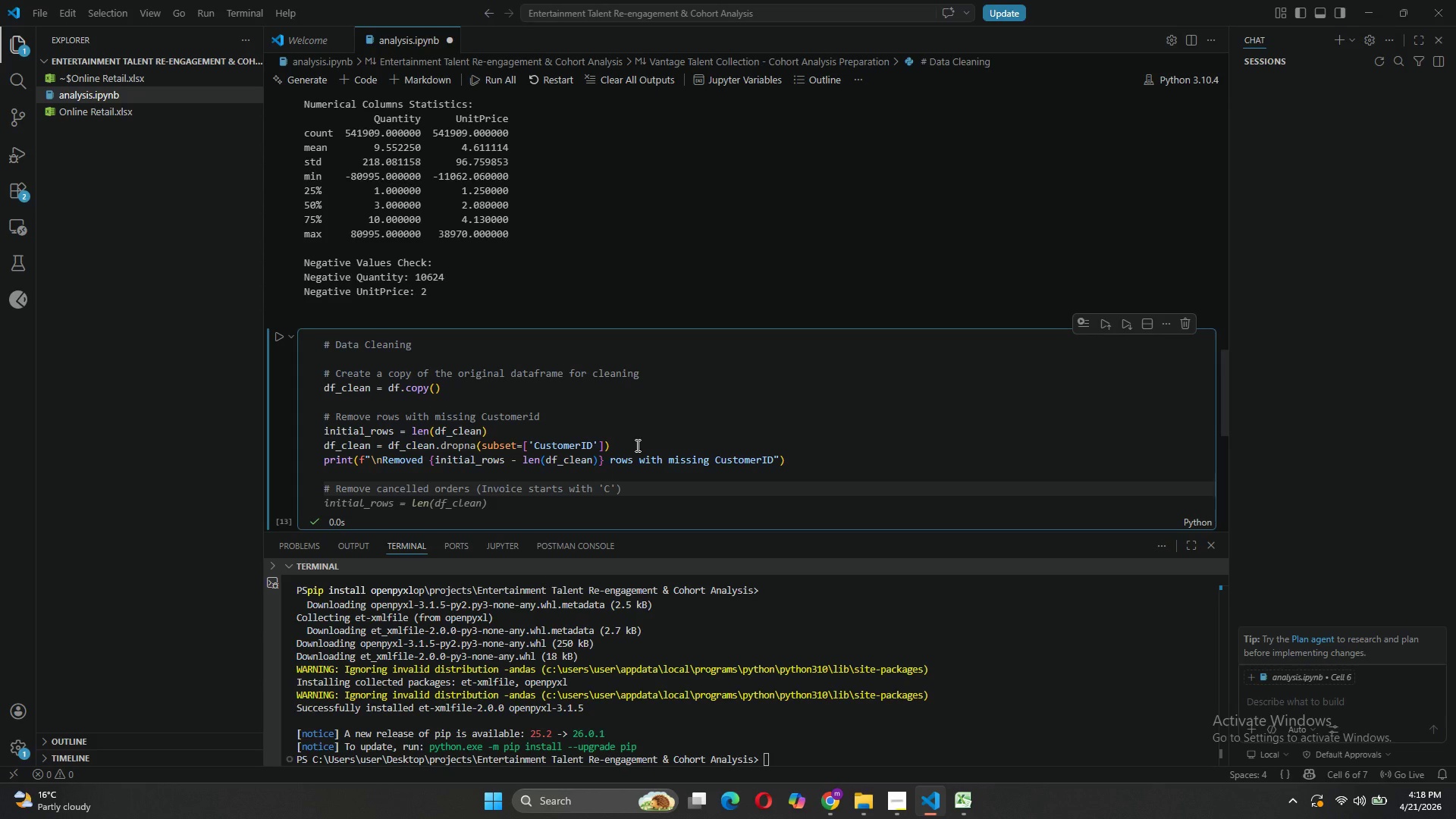 
key(Shift+Enter)
 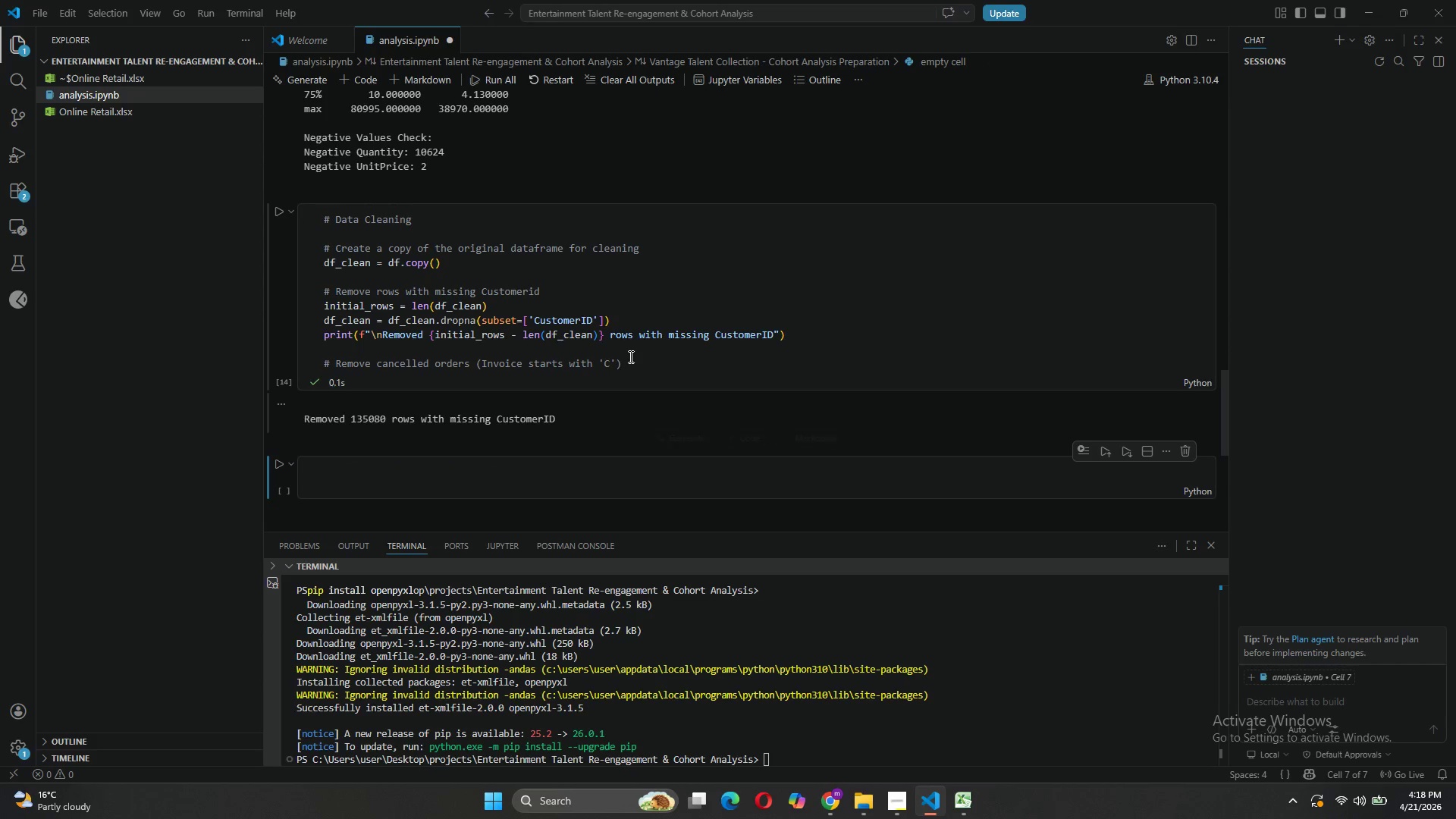 
left_click([630, 371])
 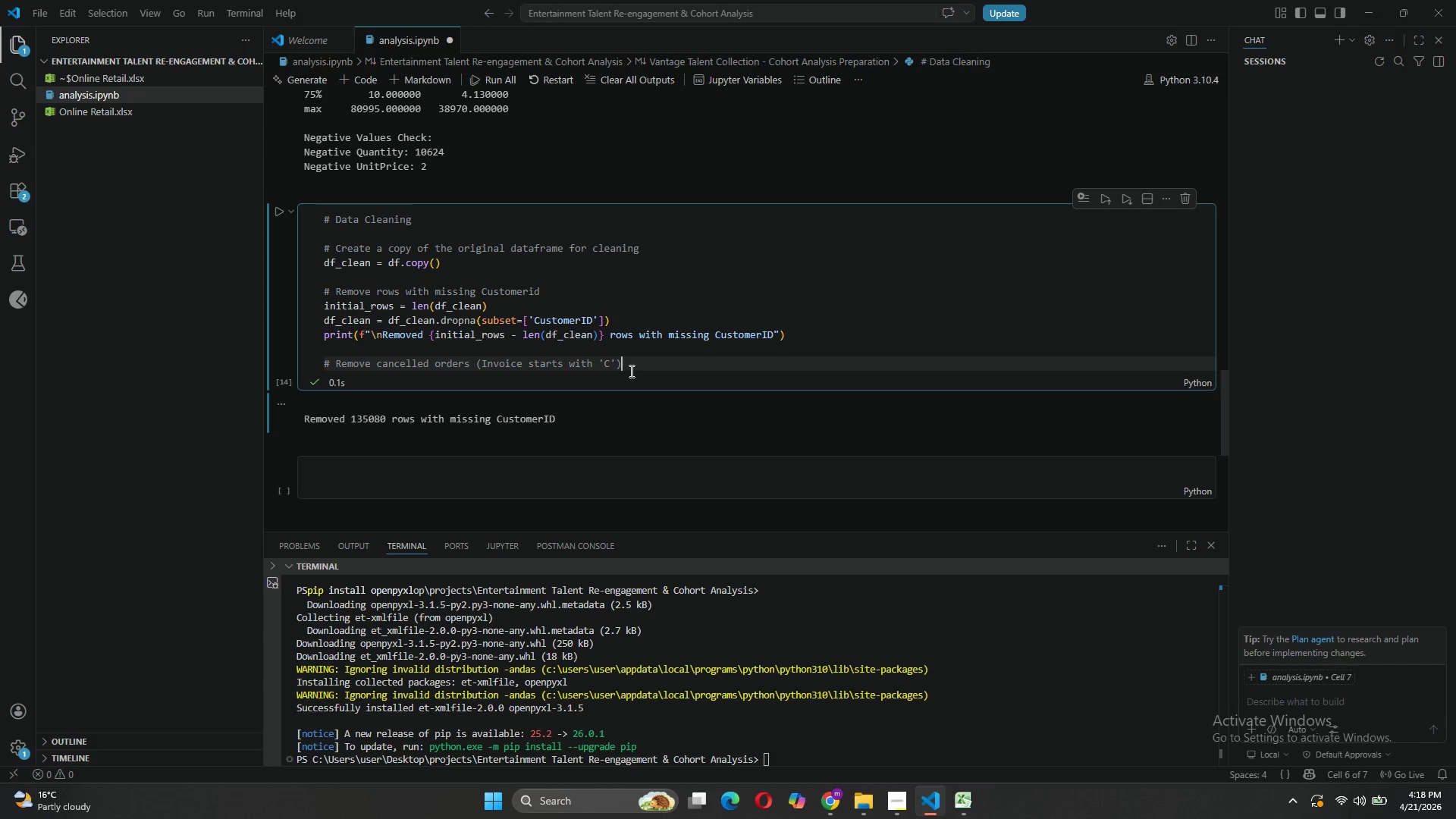 
key(Enter)
 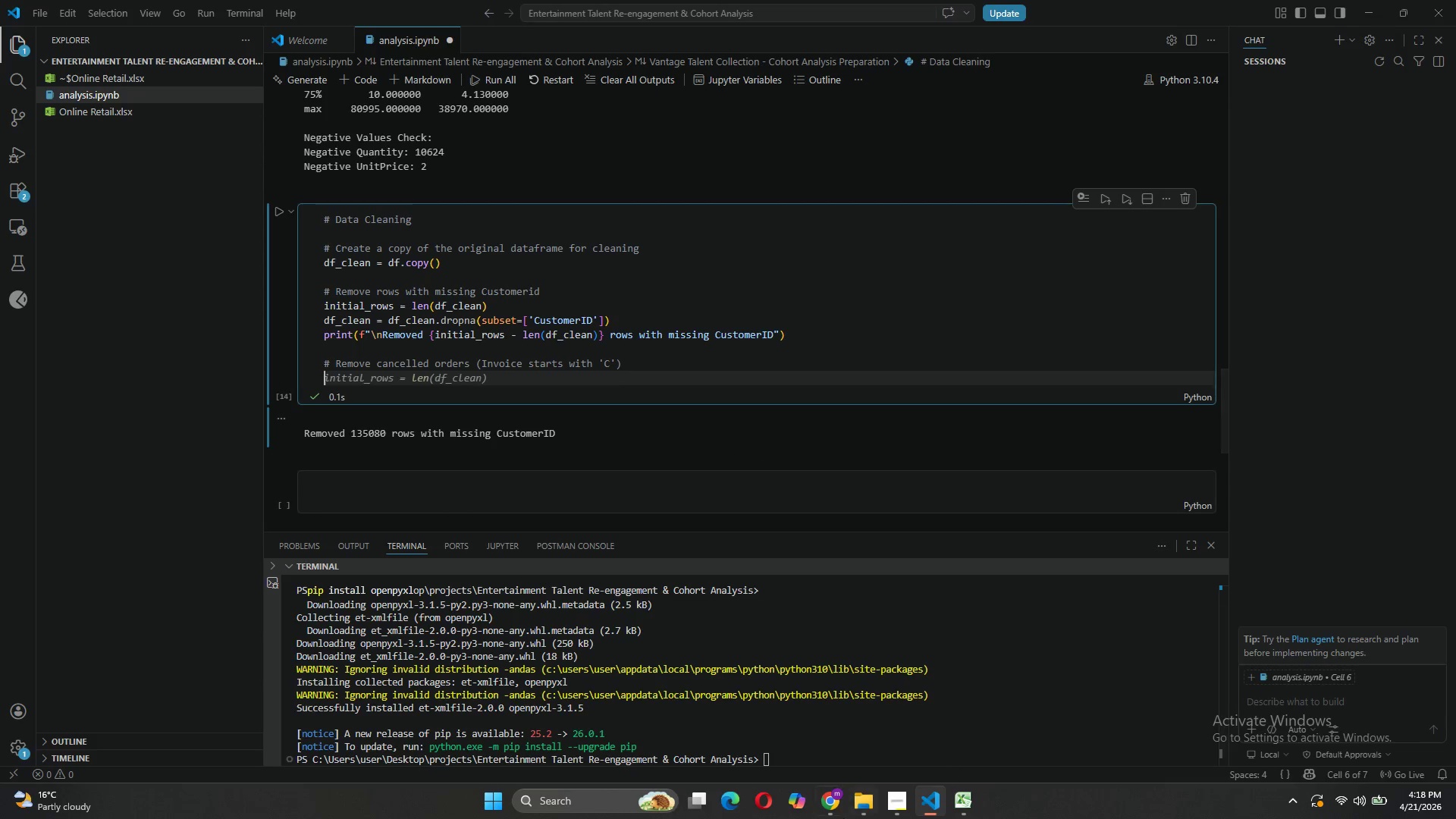 
mouse_move([870, 807])
 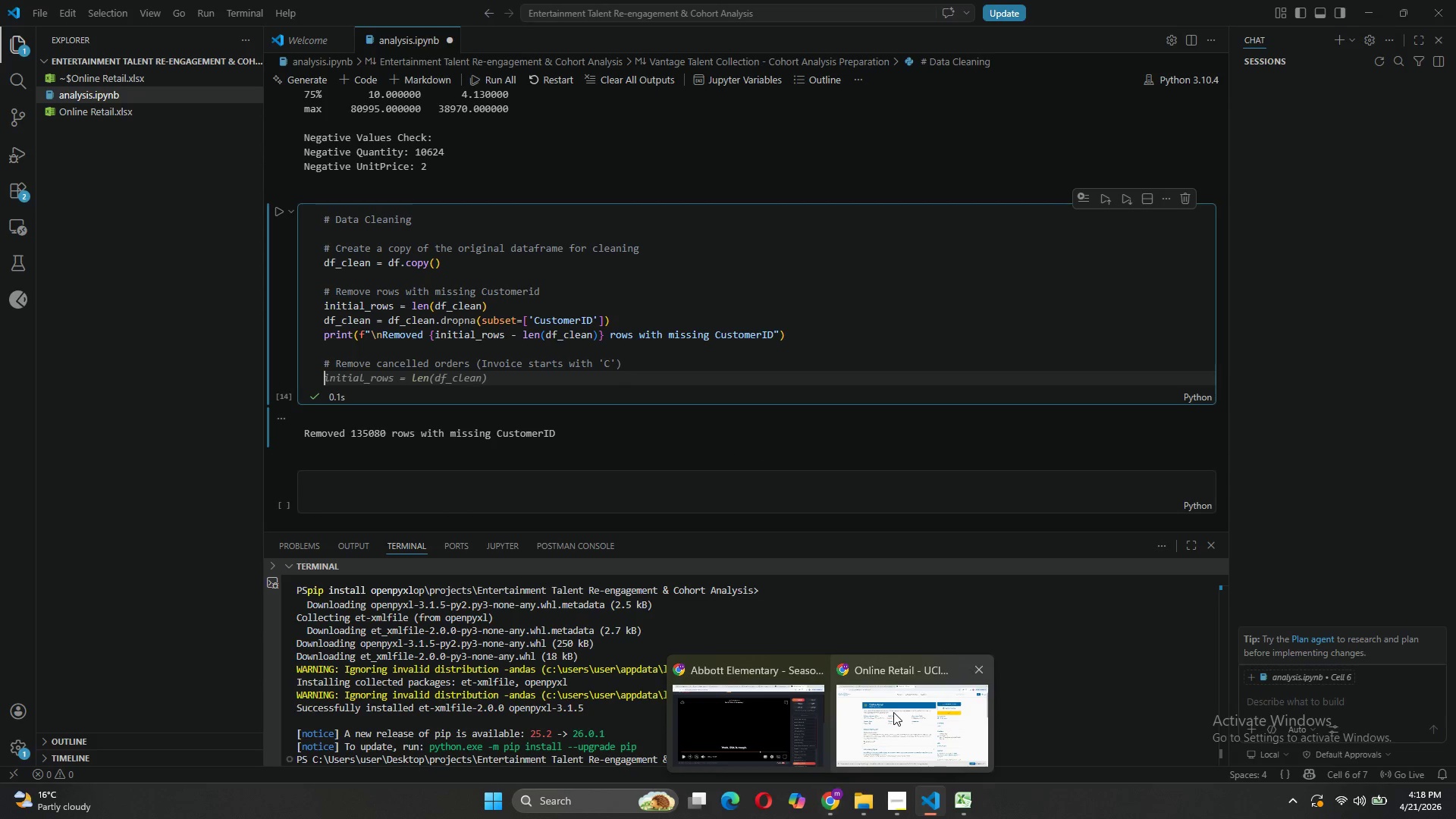 
left_click([893, 712])
 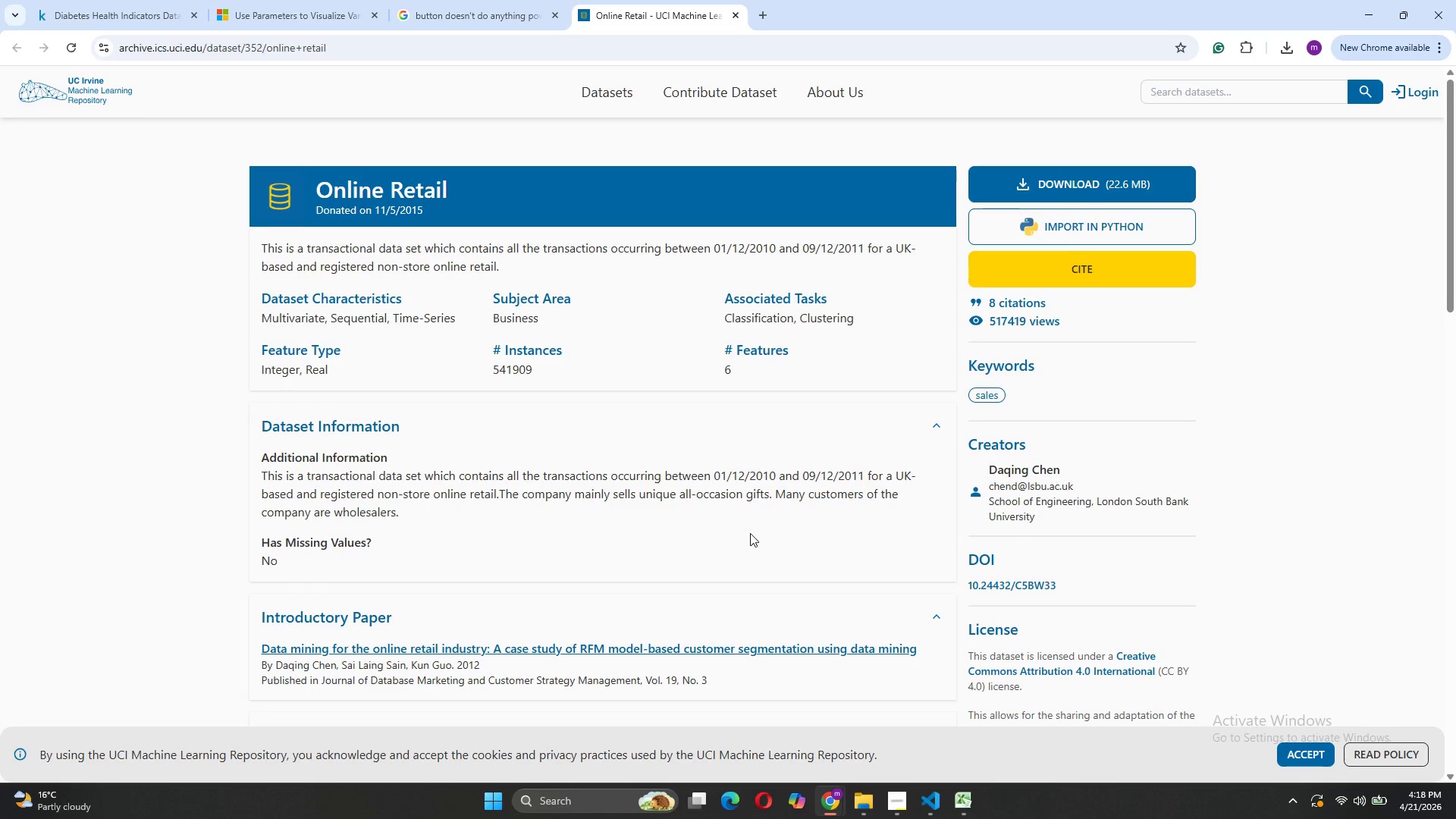 
scroll: coordinate [491, 481], scroll_direction: down, amount: 17.0
 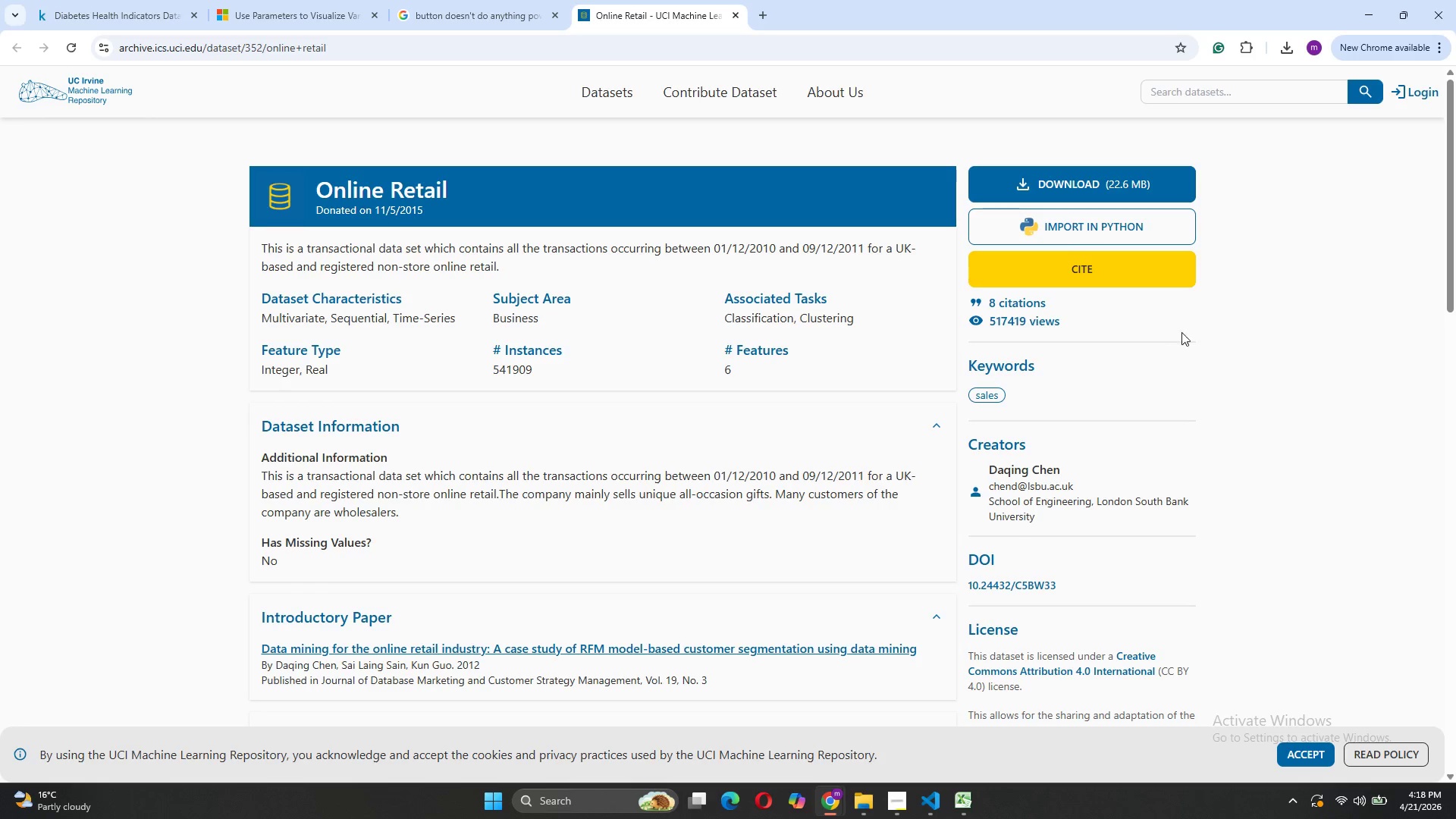 
left_click([1192, 326])
 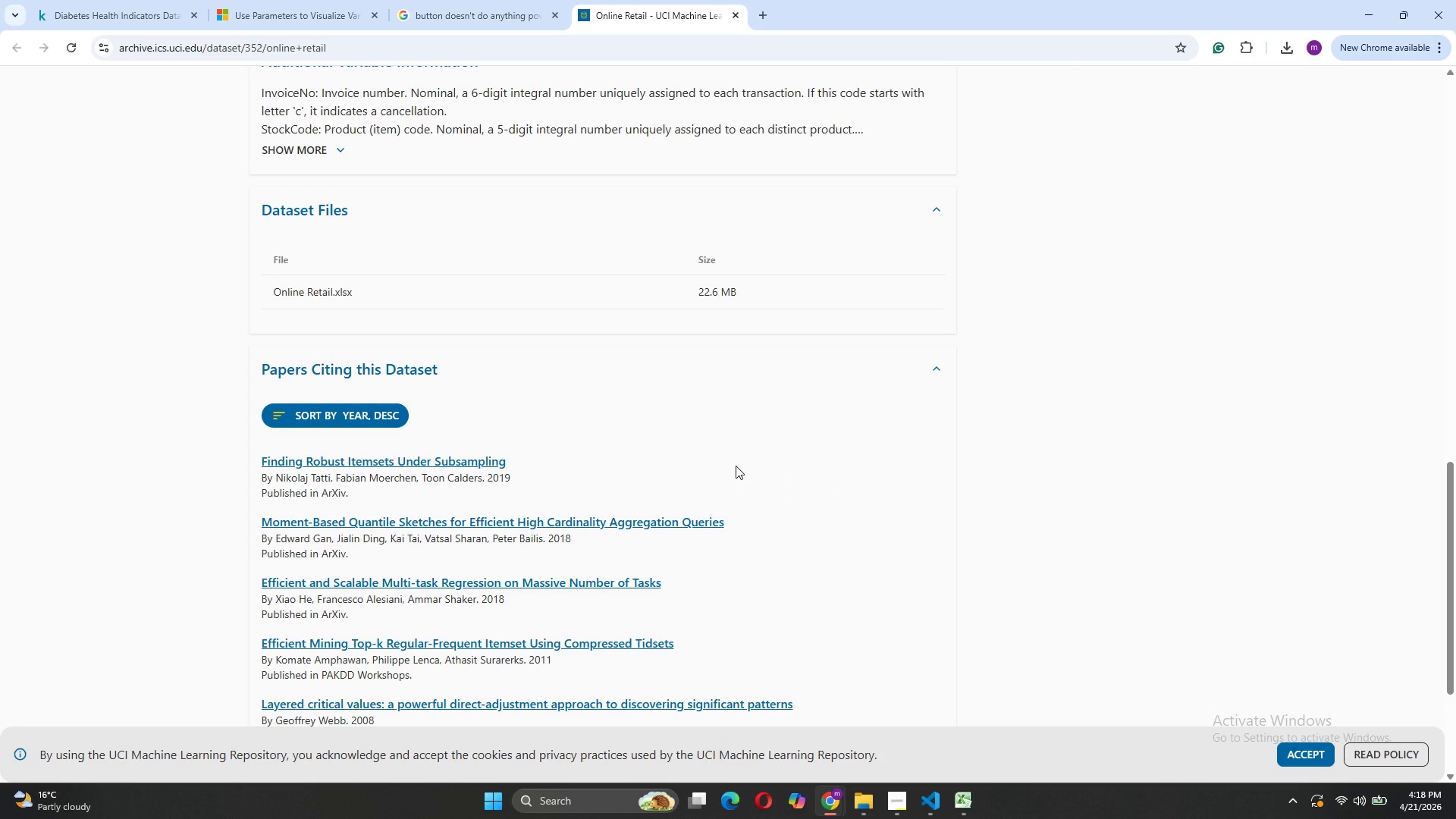 
scroll: coordinate [736, 466], scroll_direction: up, amount: 4.0
 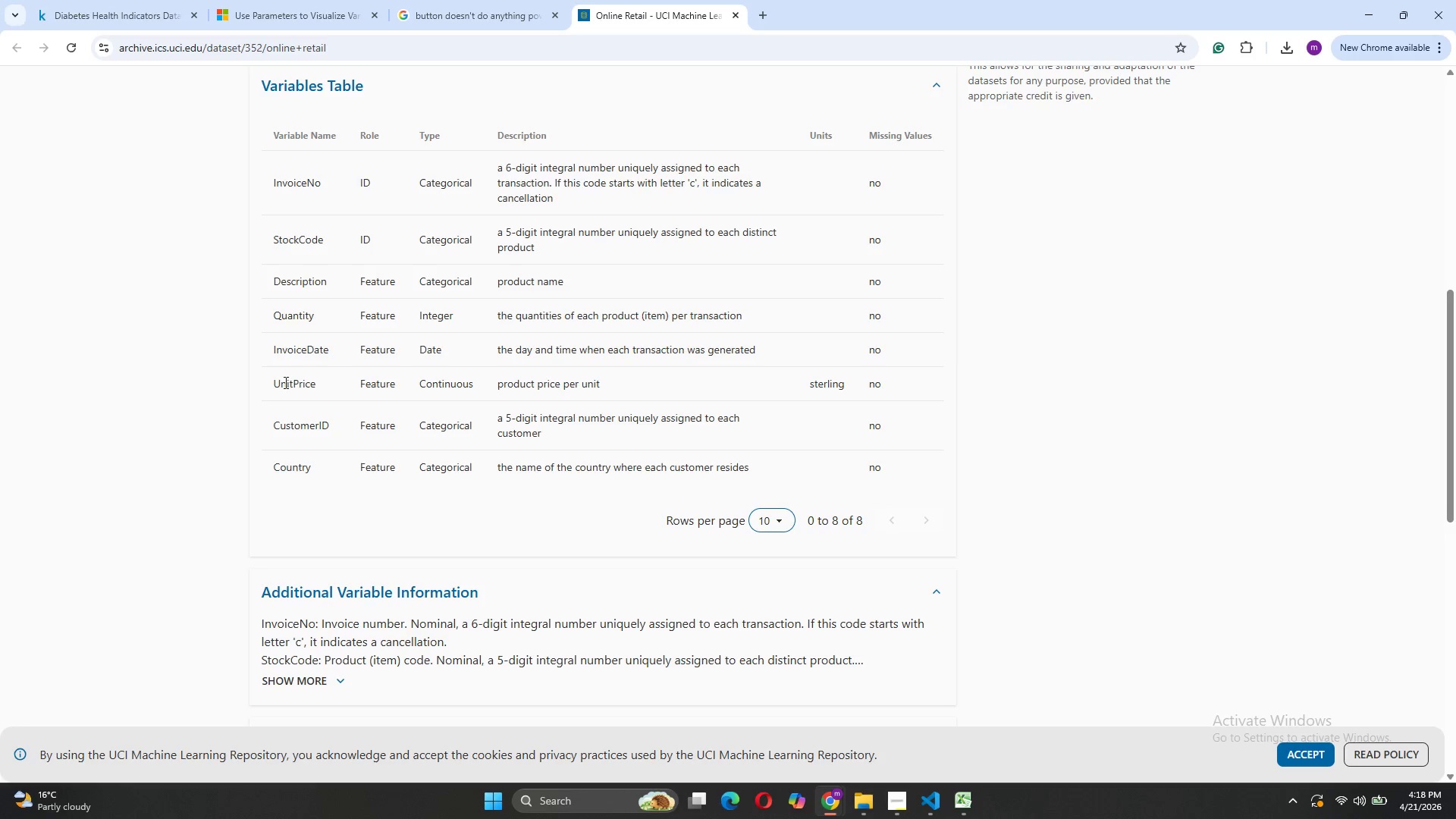 
wait(11.39)
 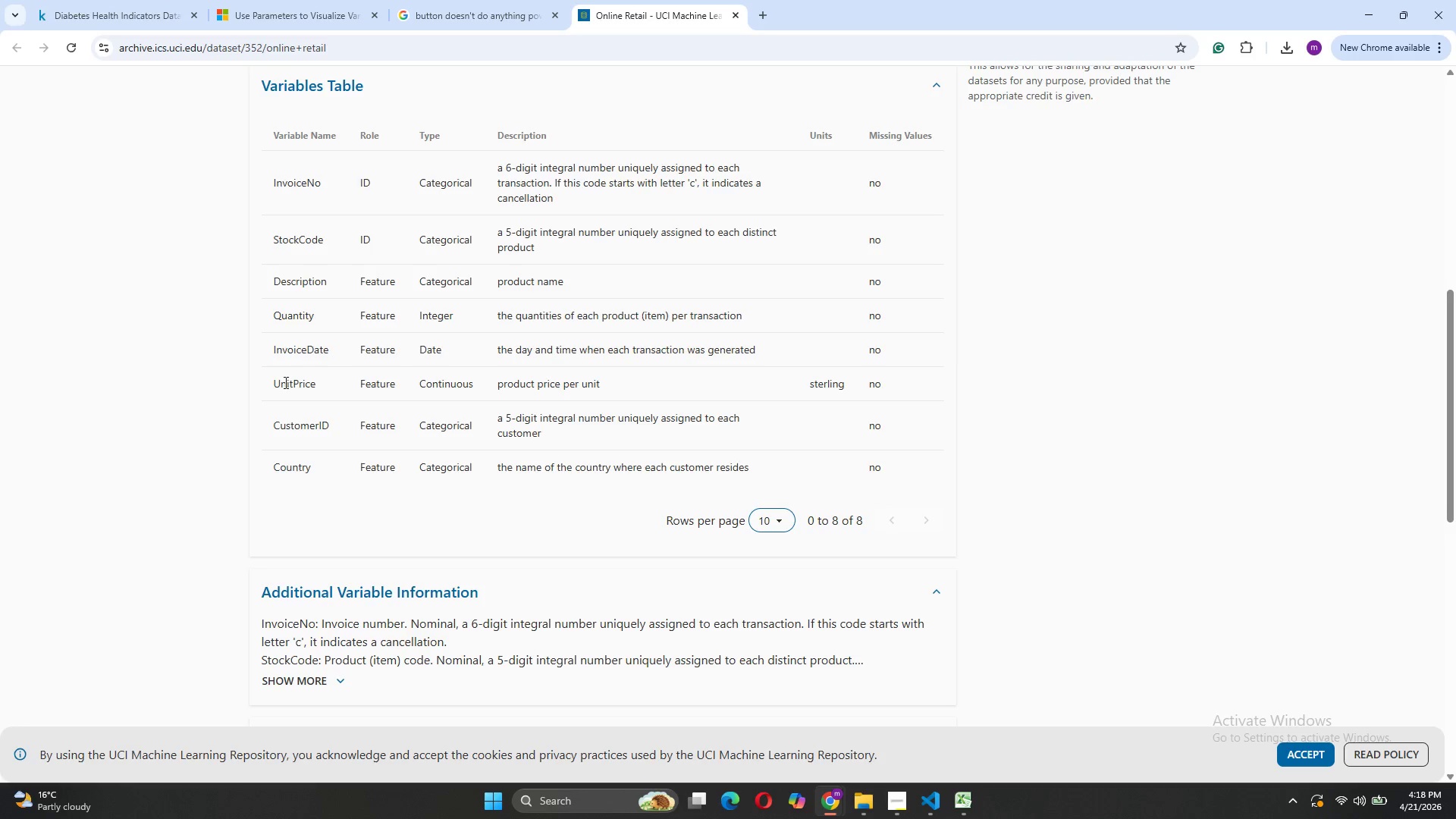 
scroll: coordinate [552, 405], scroll_direction: up, amount: 3.0
 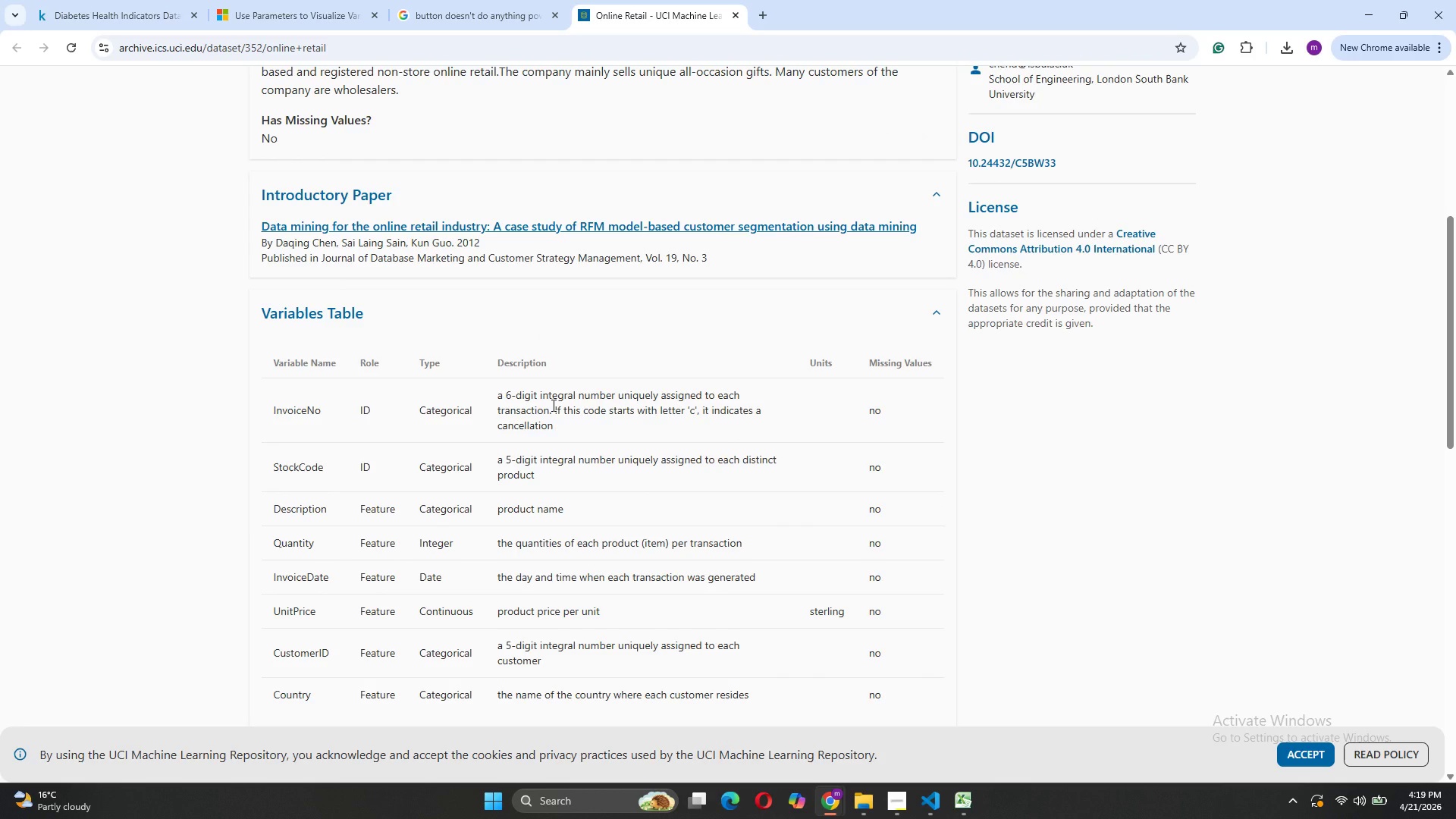 
scroll: coordinate [552, 405], scroll_direction: down, amount: 7.0
 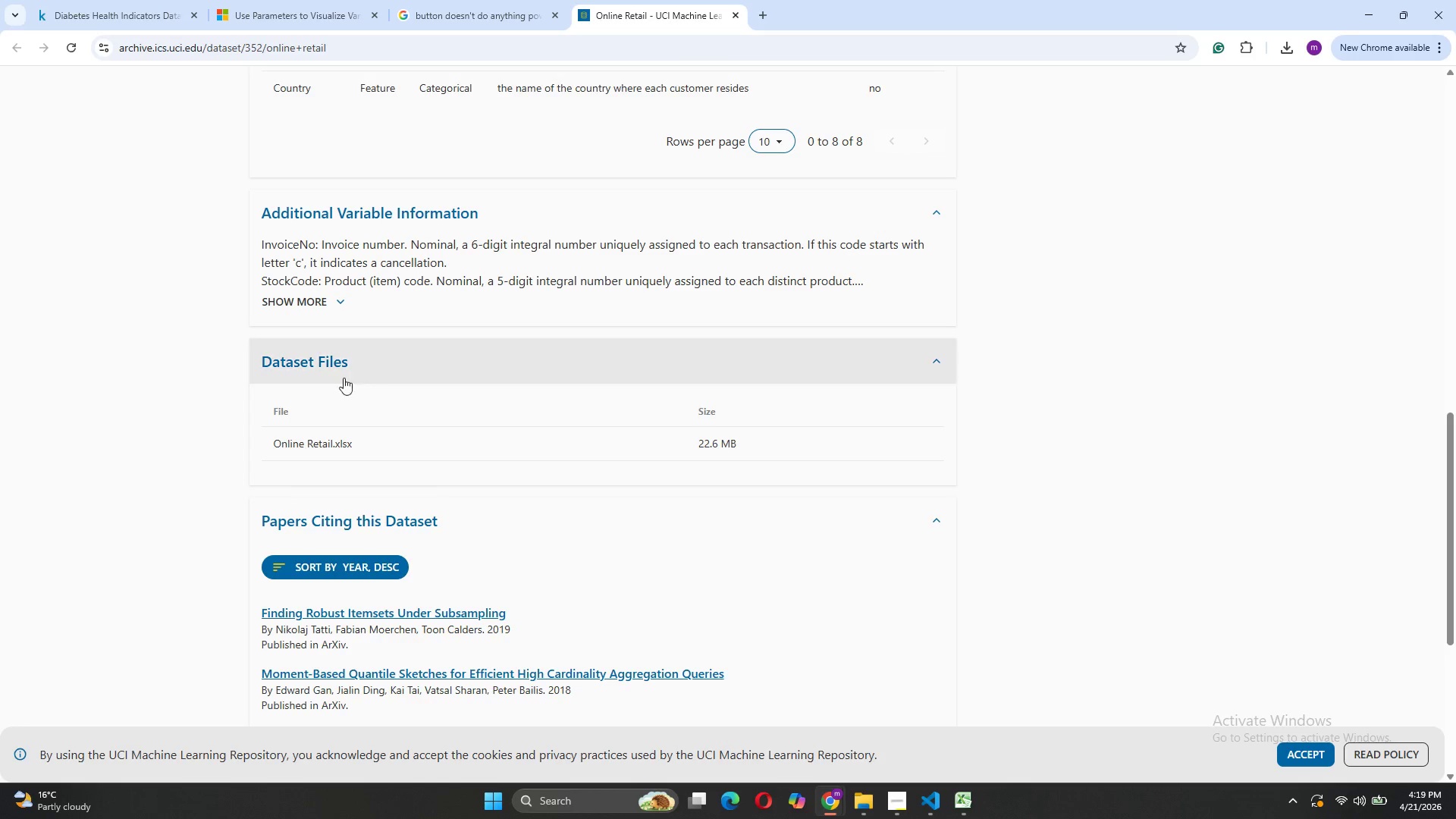 
left_click([330, 302])
 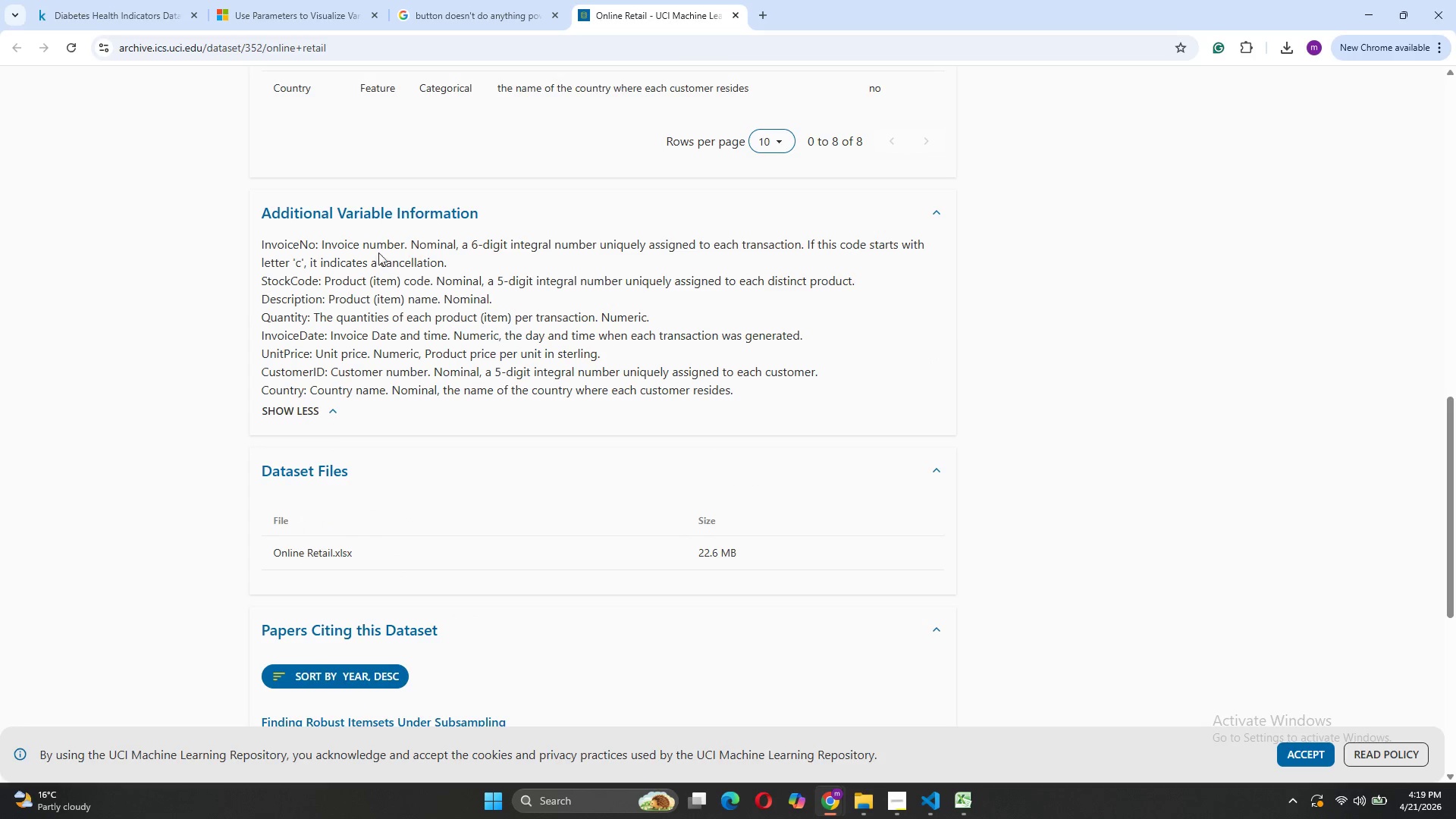 
wait(6.75)
 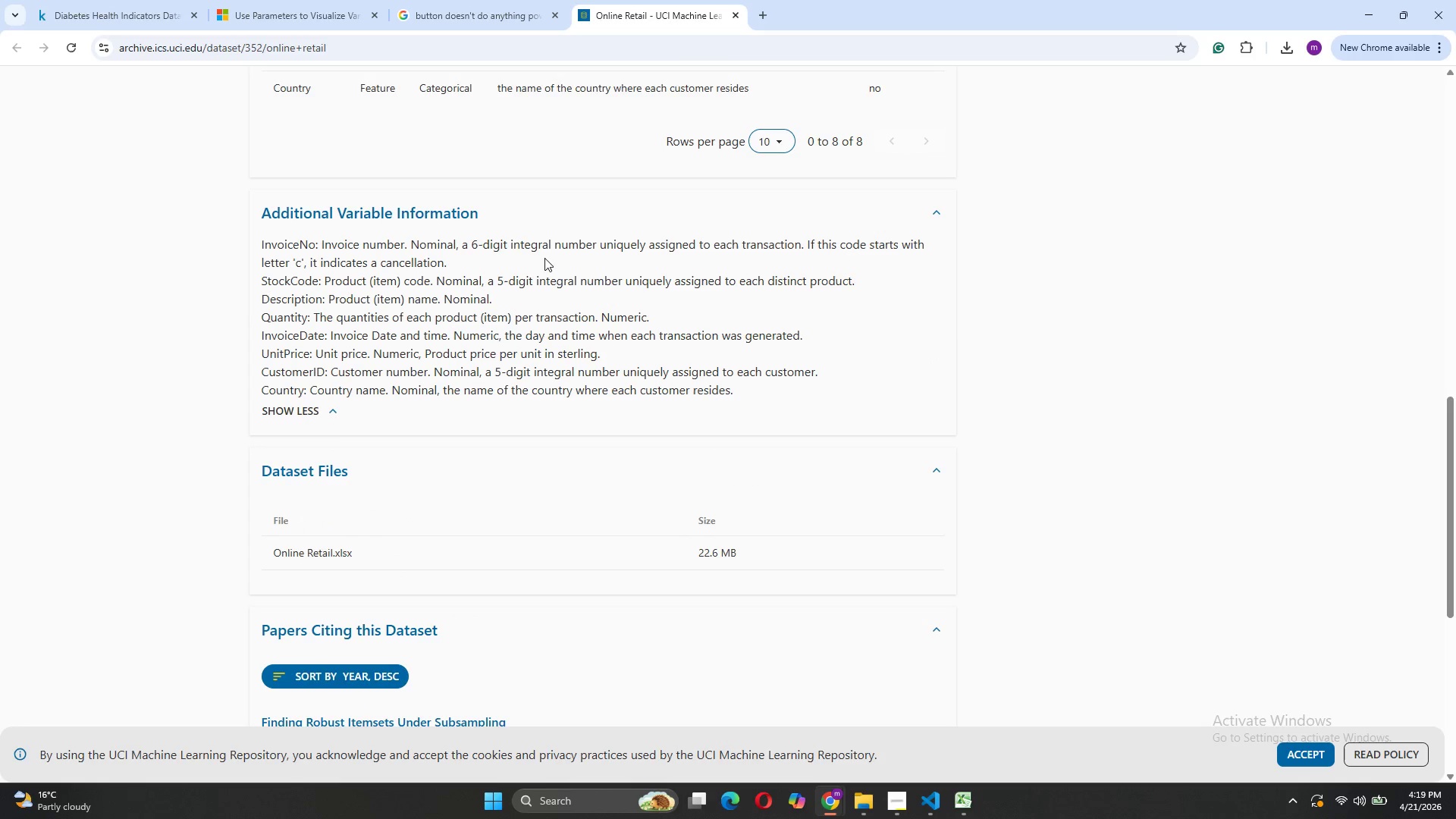 
mouse_move([946, 777])
 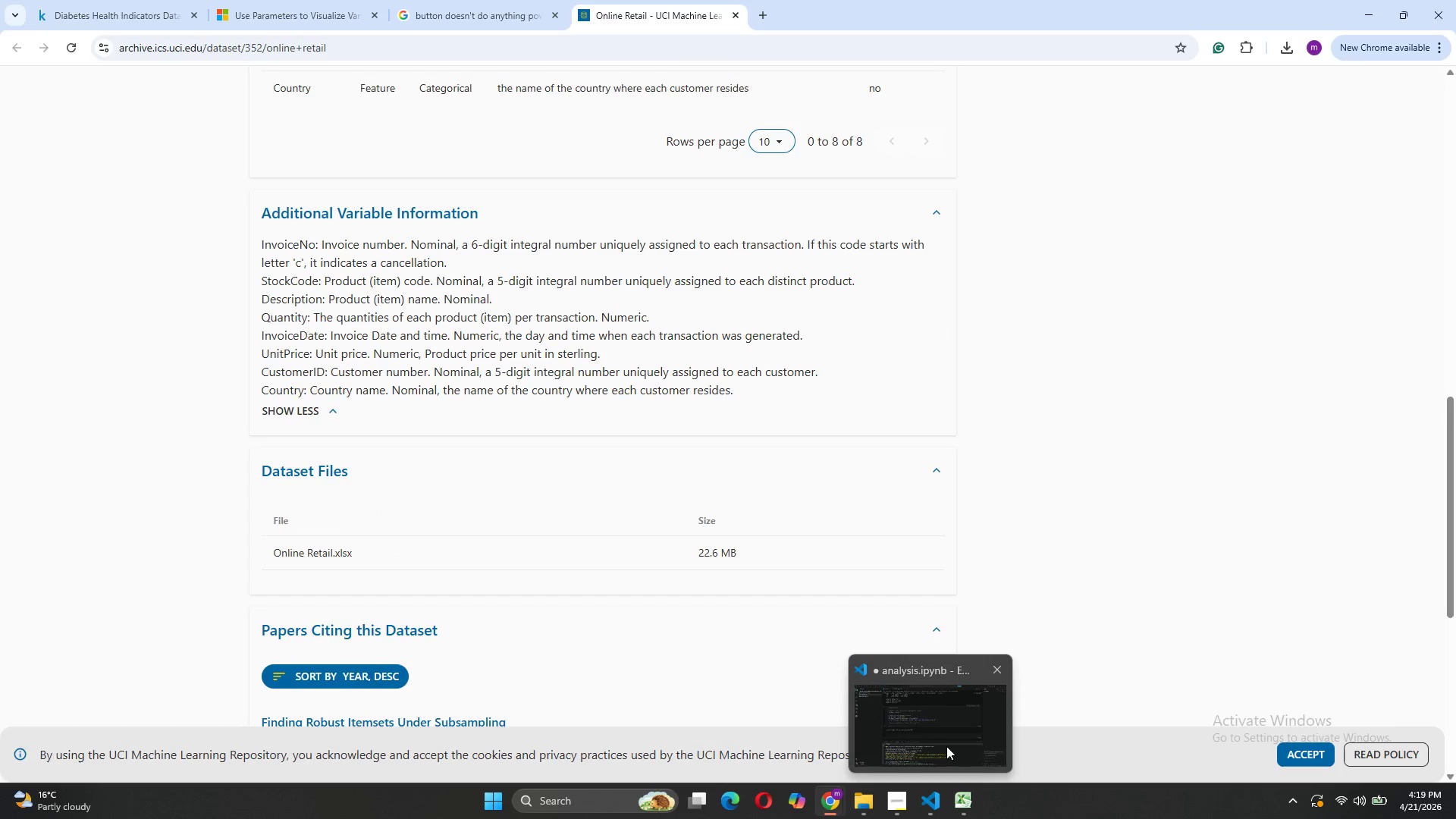 
left_click([946, 746])
 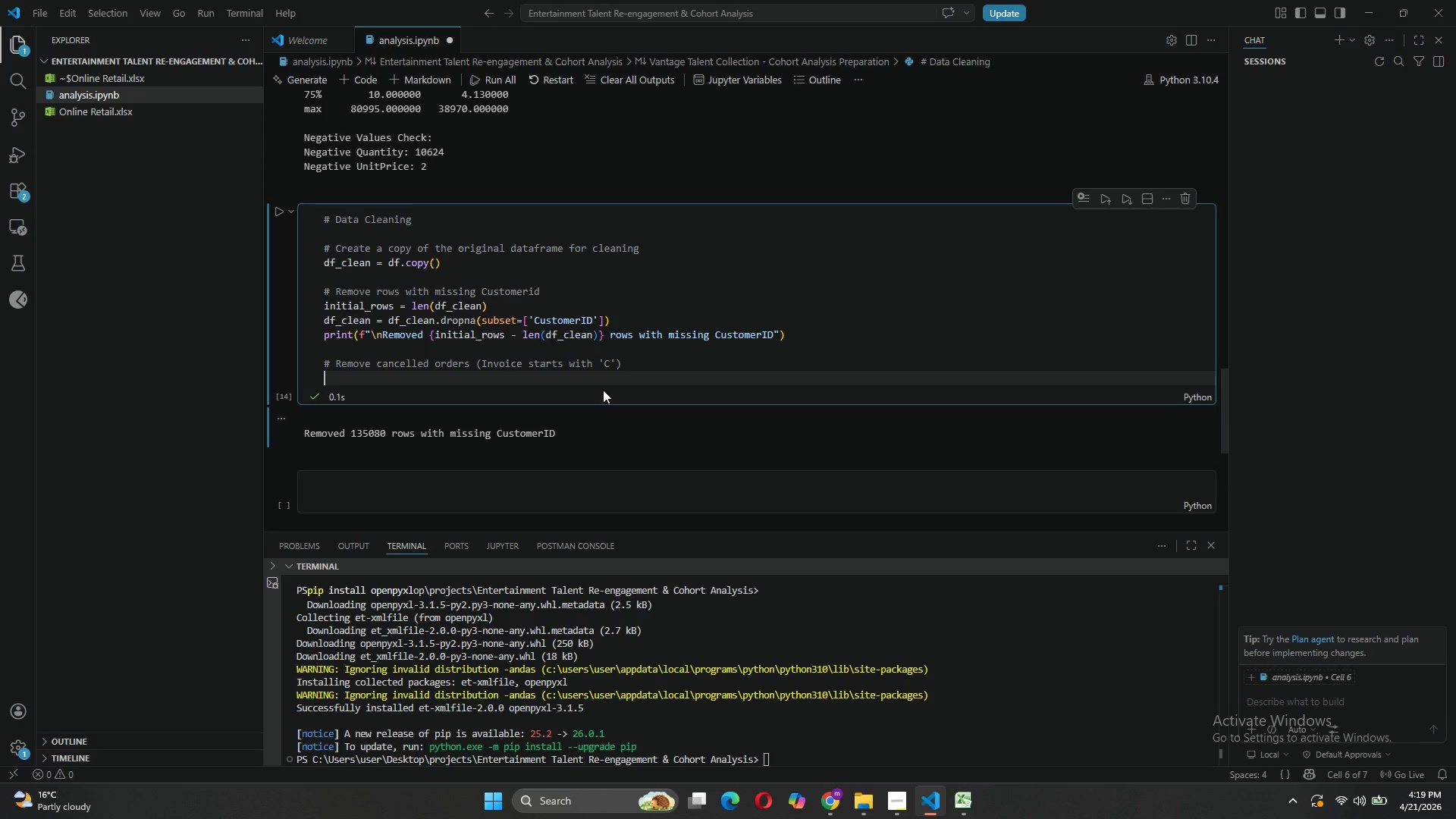 
left_click([613, 365])
 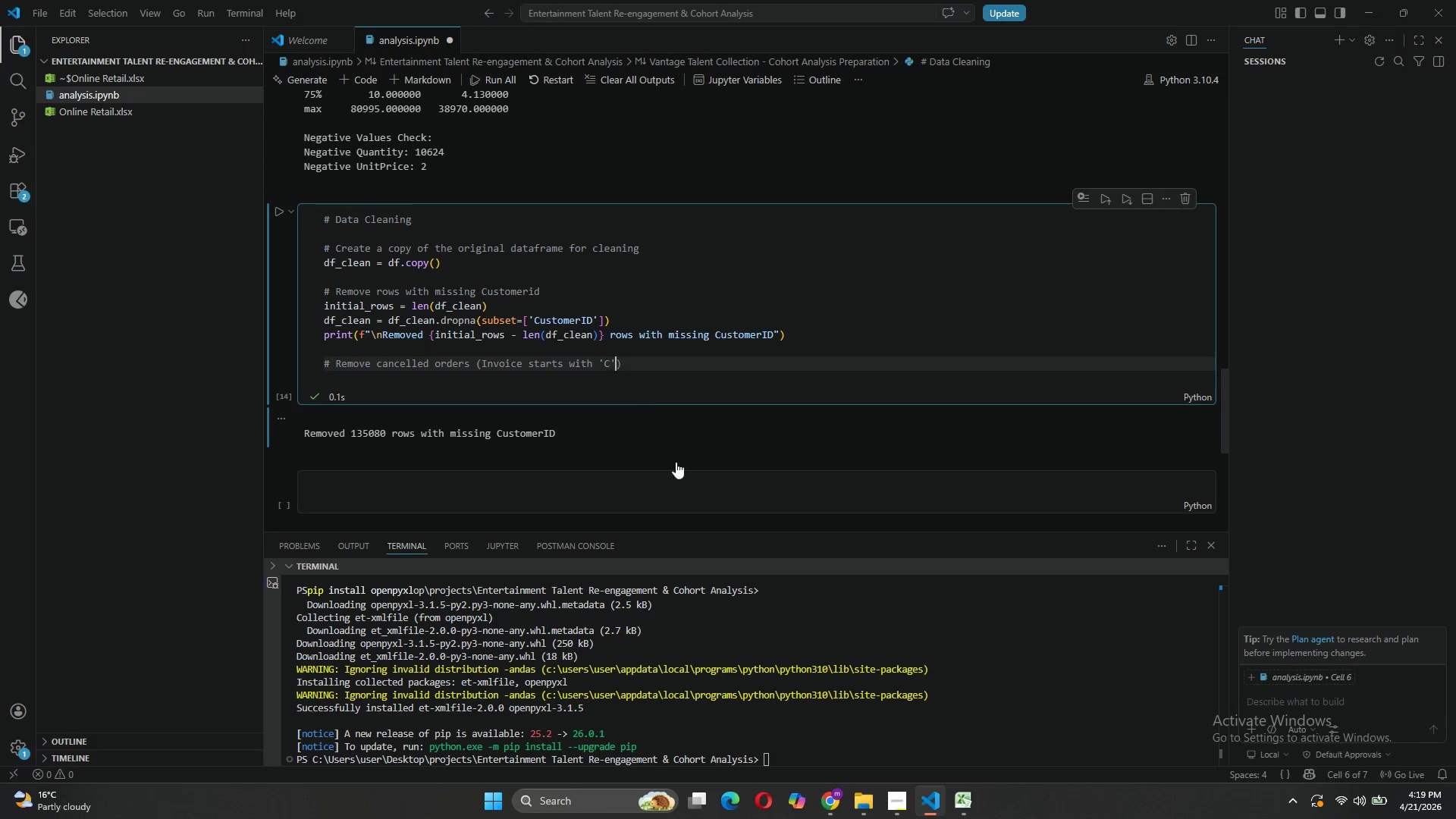 
mouse_move([728, 516])
 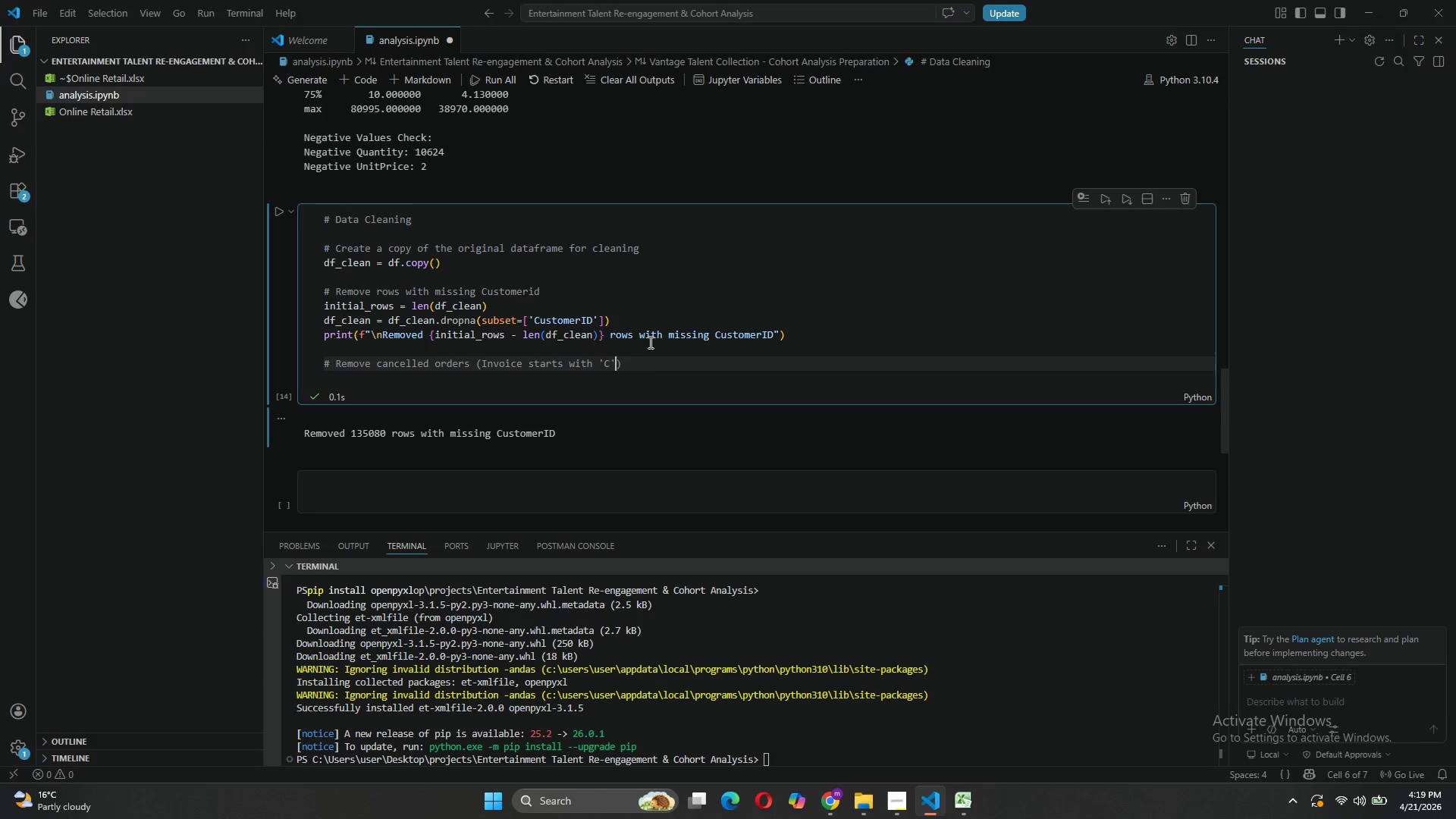 
left_click([640, 362])
 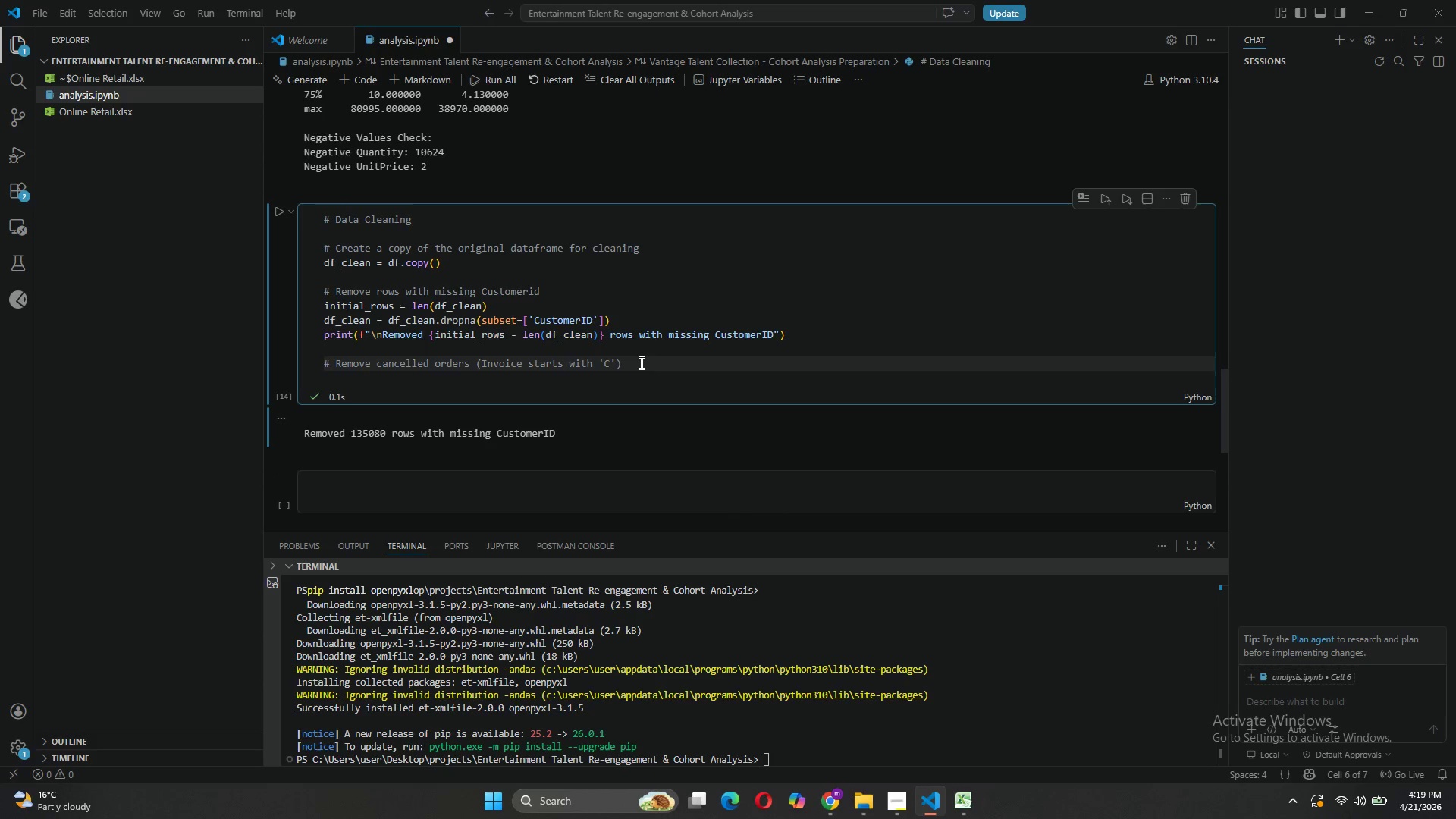 
key(Enter)
 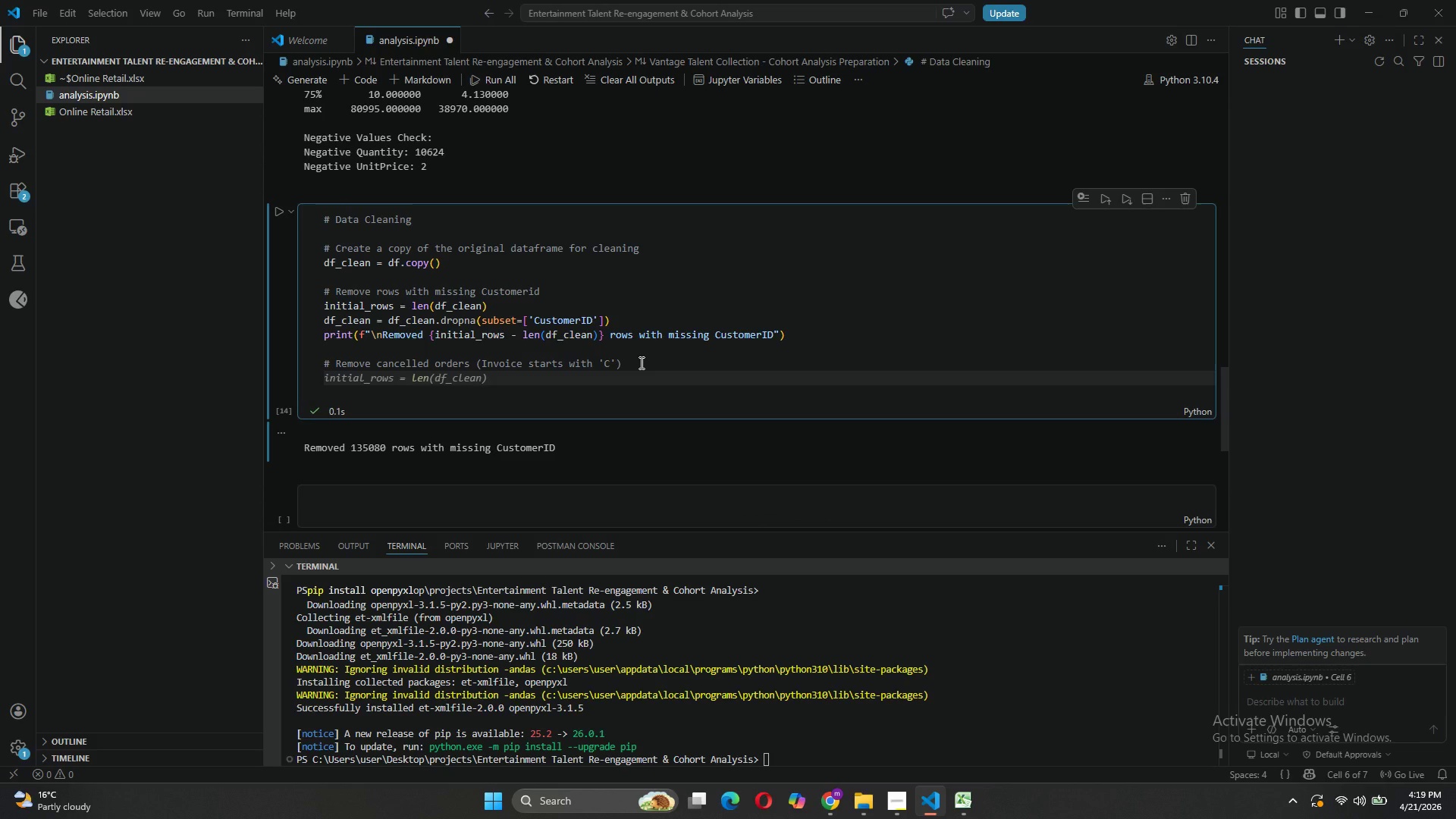 
type(cancell)
key(Tab)
 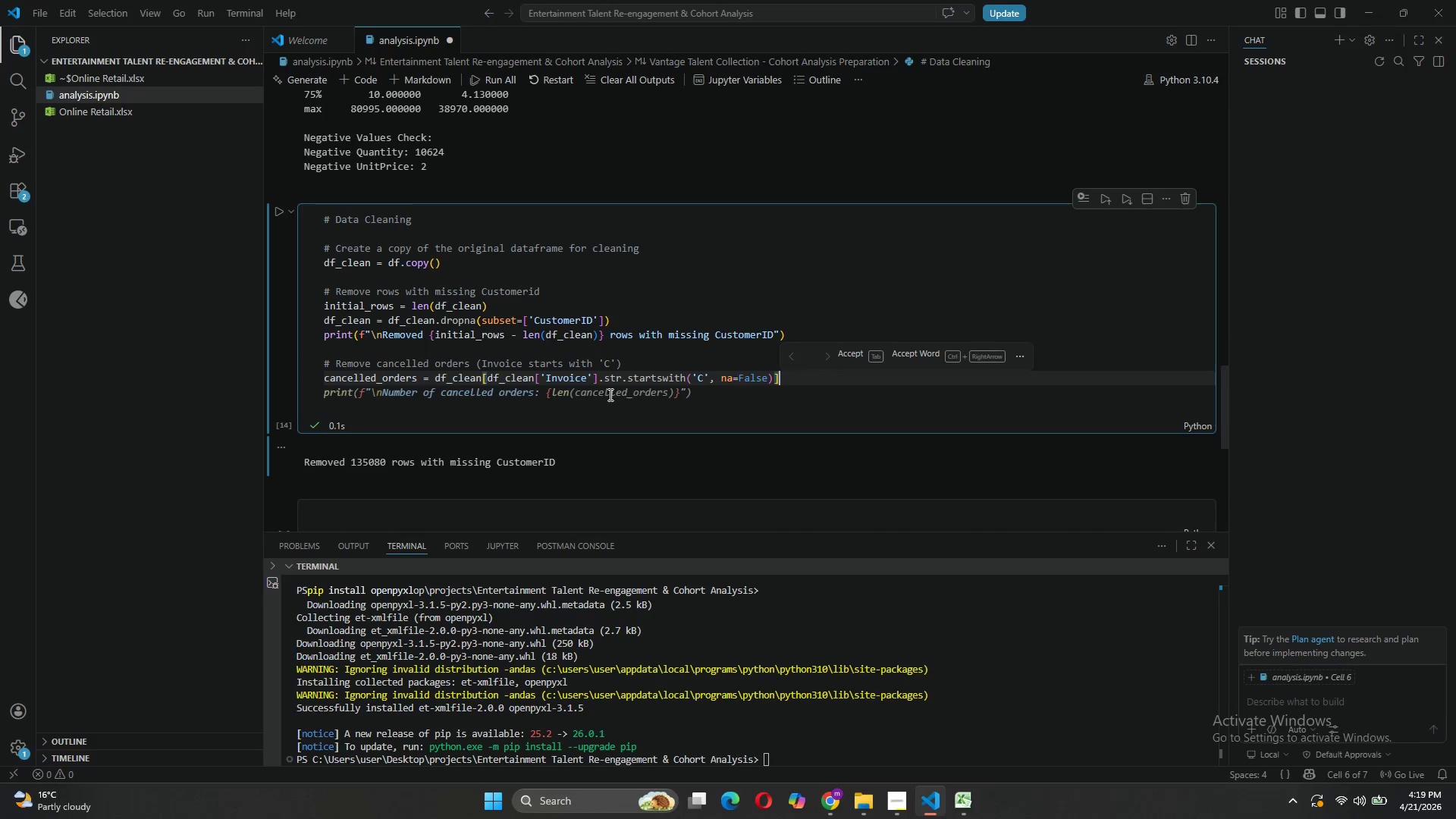 
wait(6.2)
 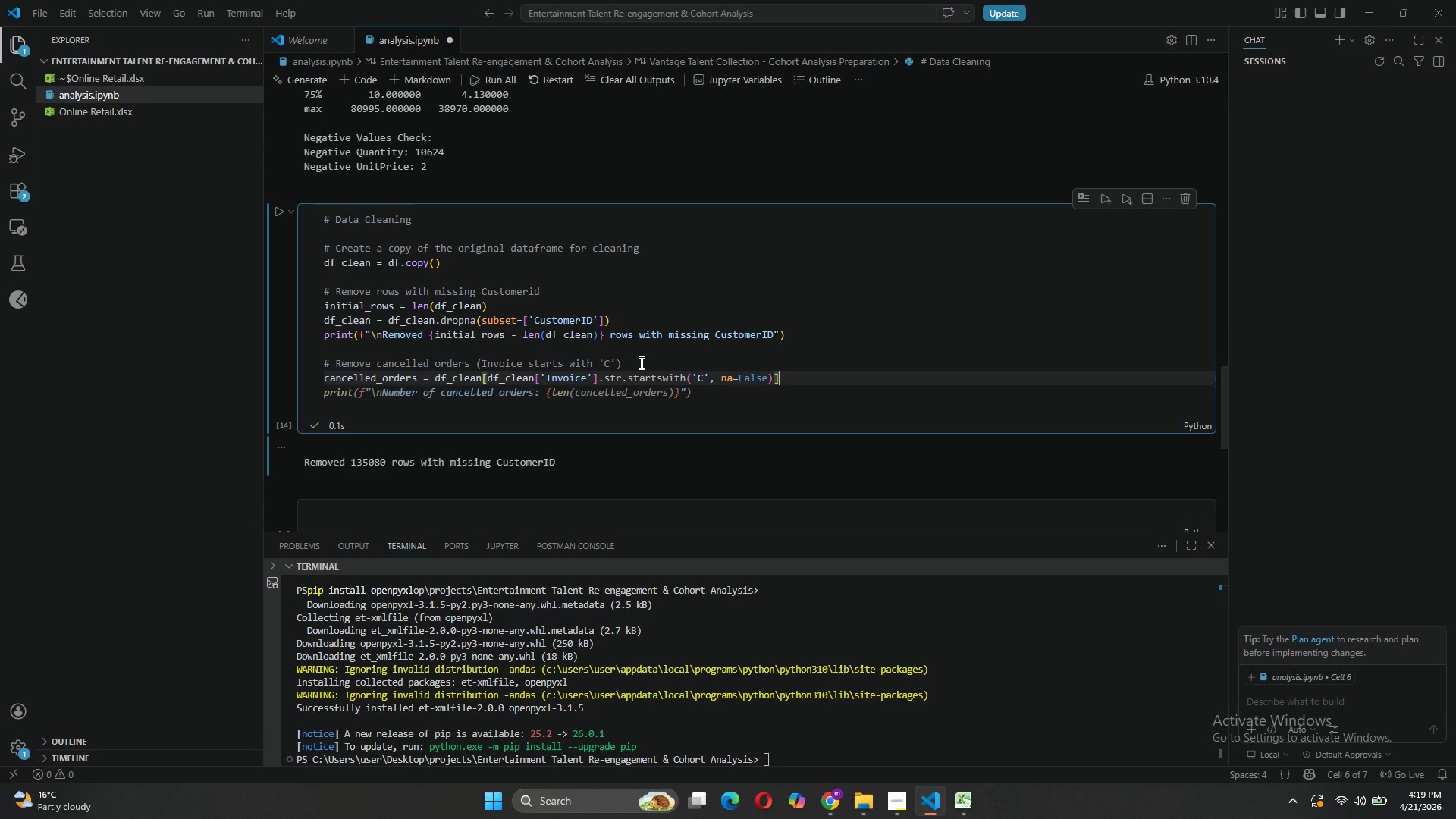 
left_click([584, 376])
 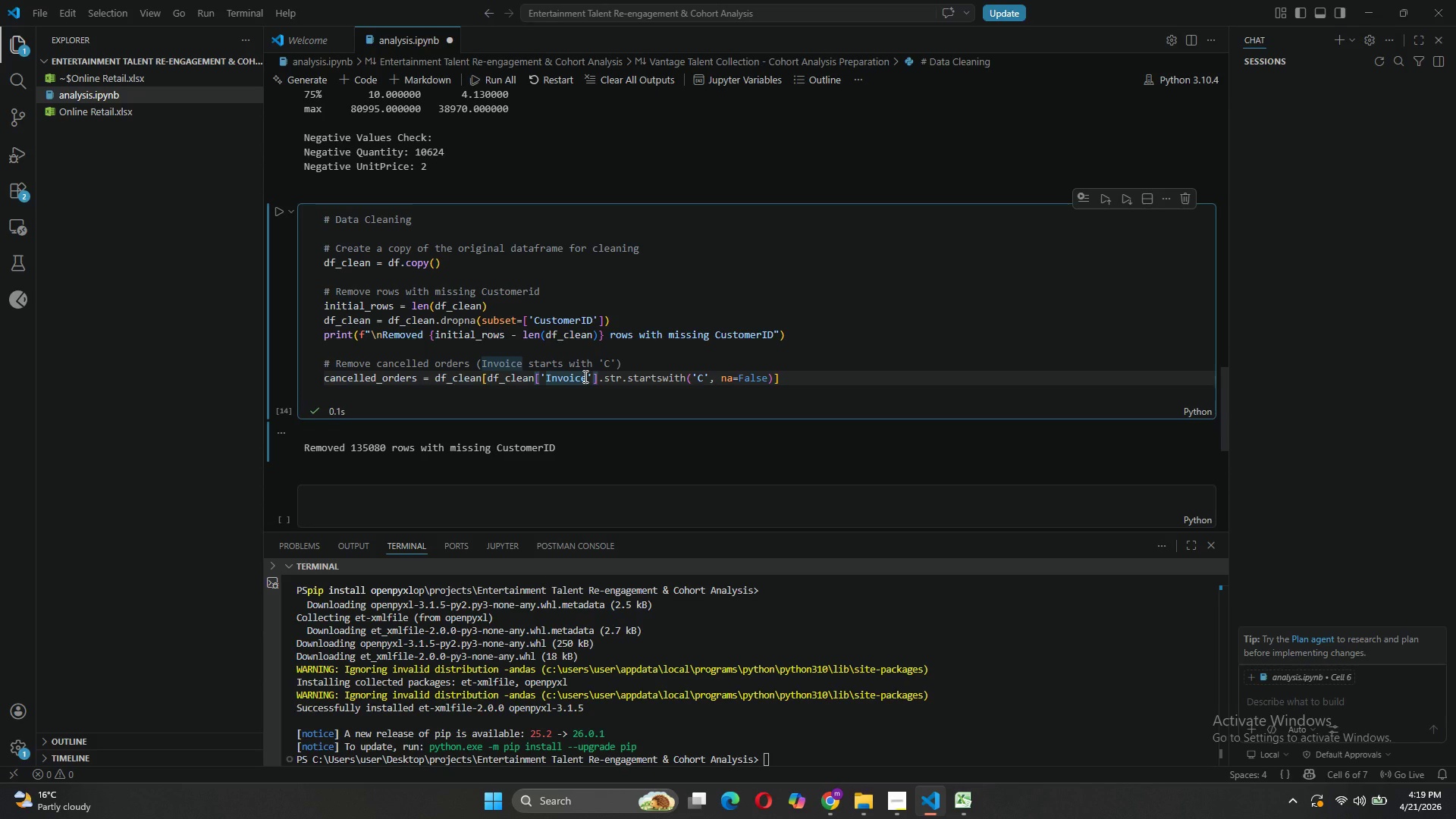 
key(CapsLock)
 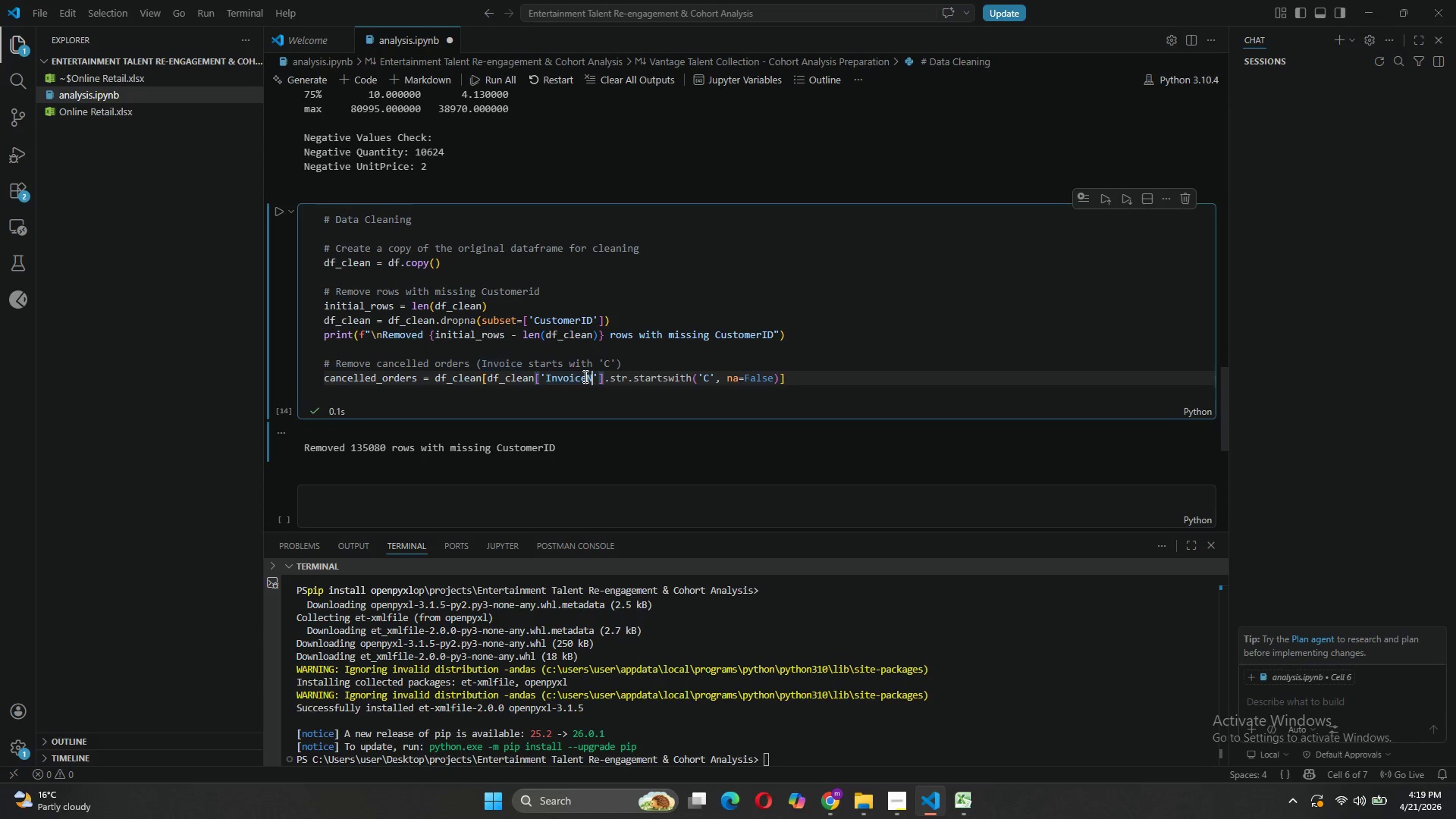 
key(N)
 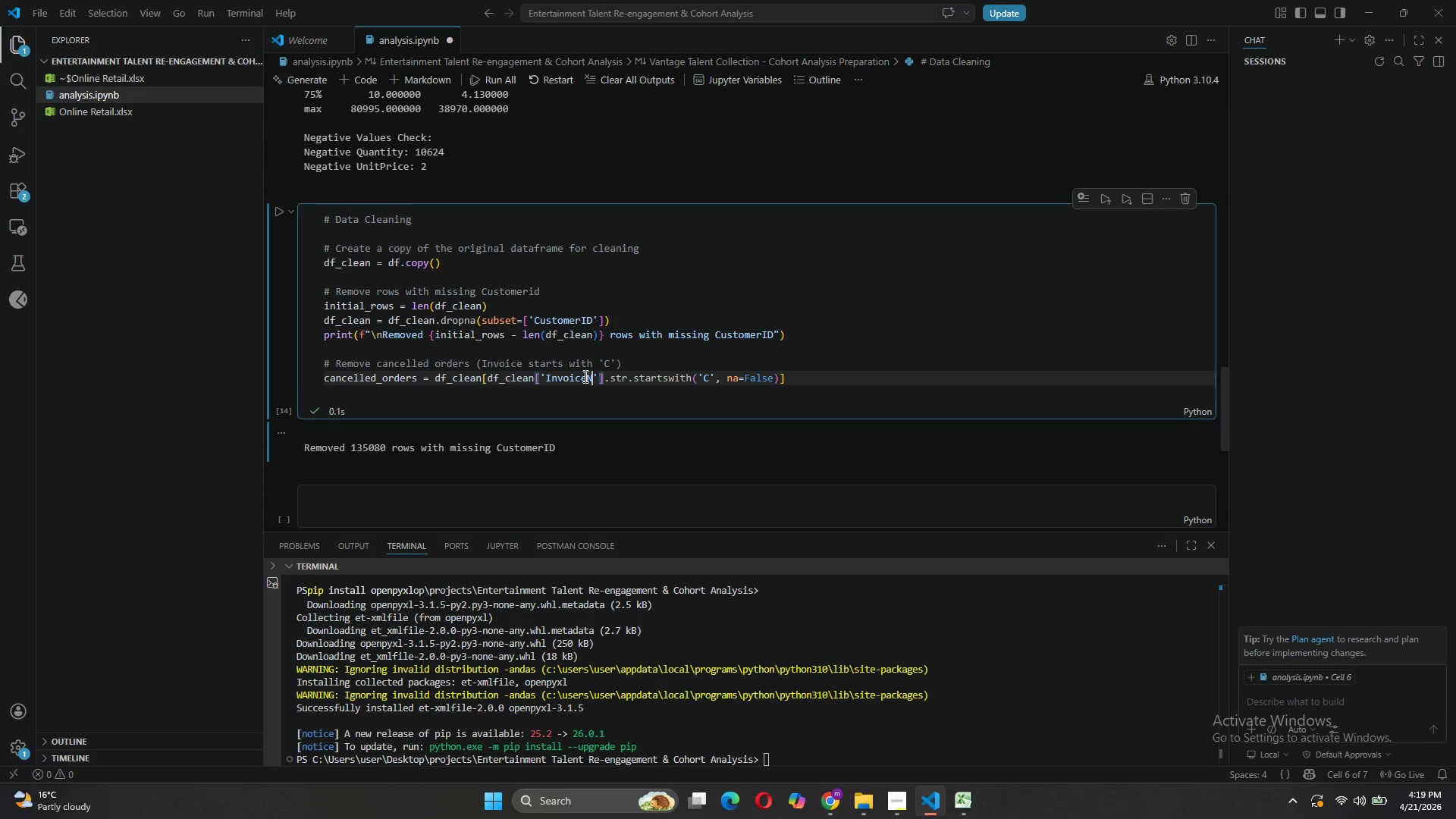 
key(CapsLock)
 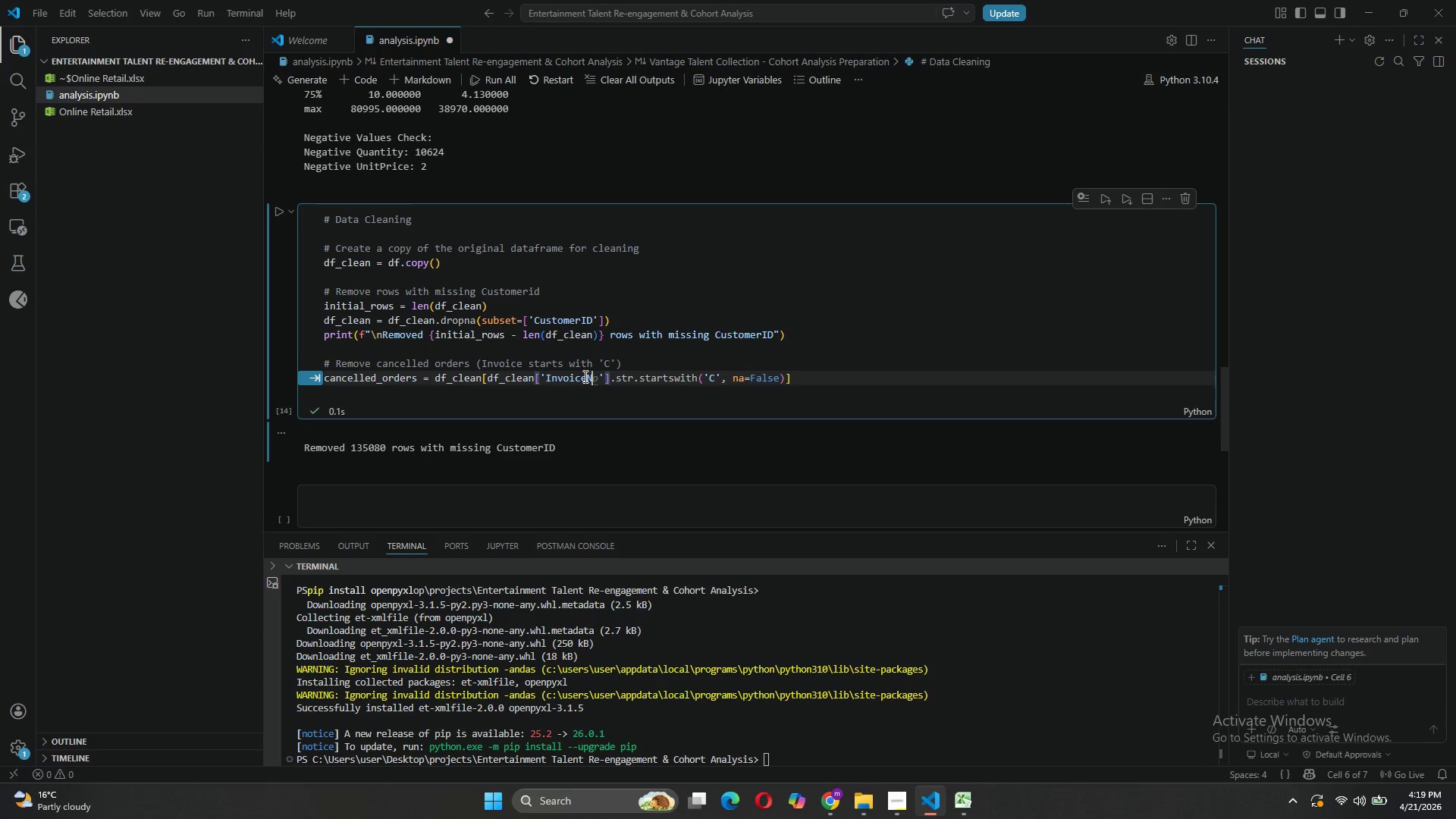 
key(O)
 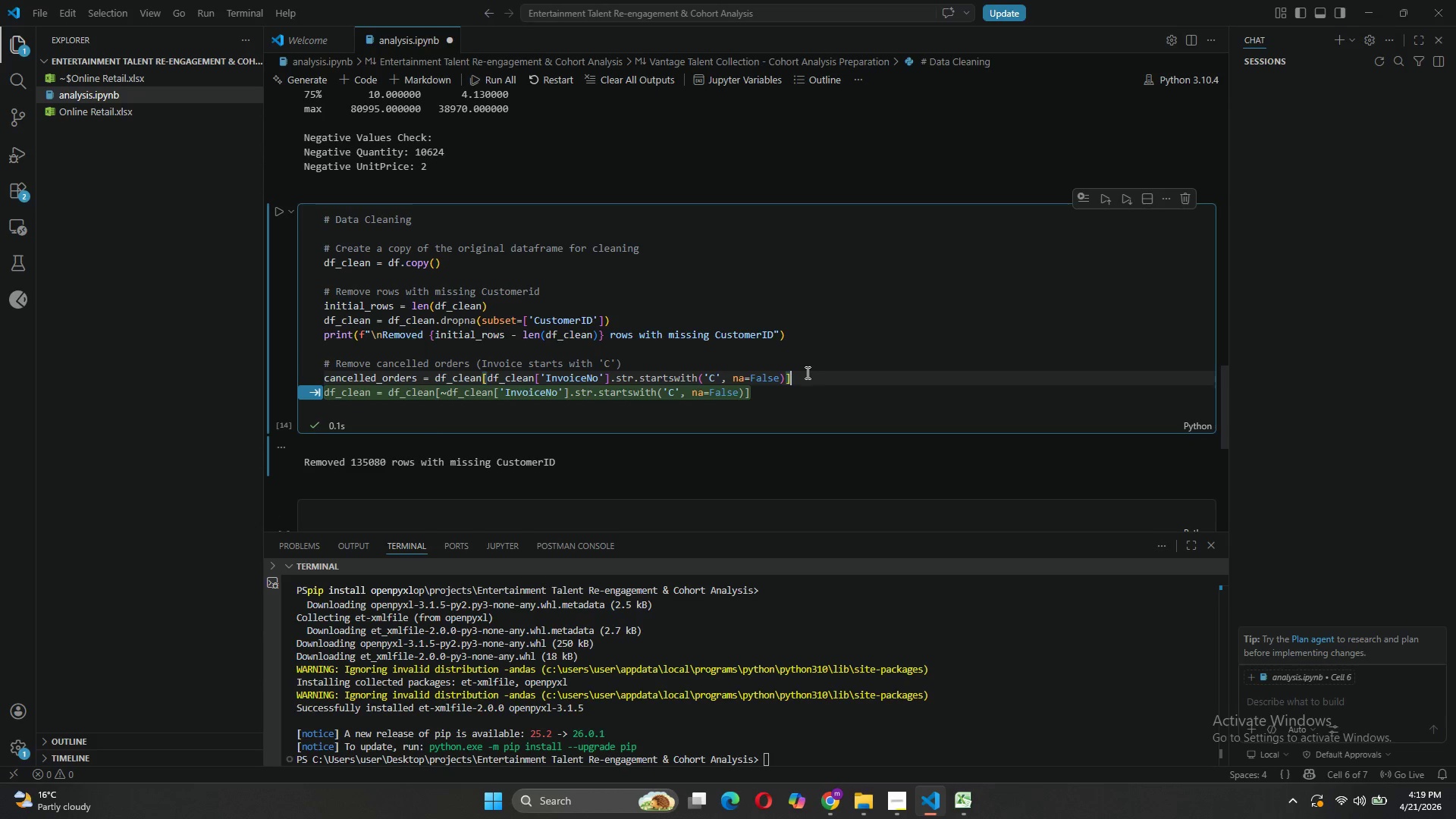 
left_click_drag(start_coordinate=[805, 375], to_coordinate=[611, 379])
 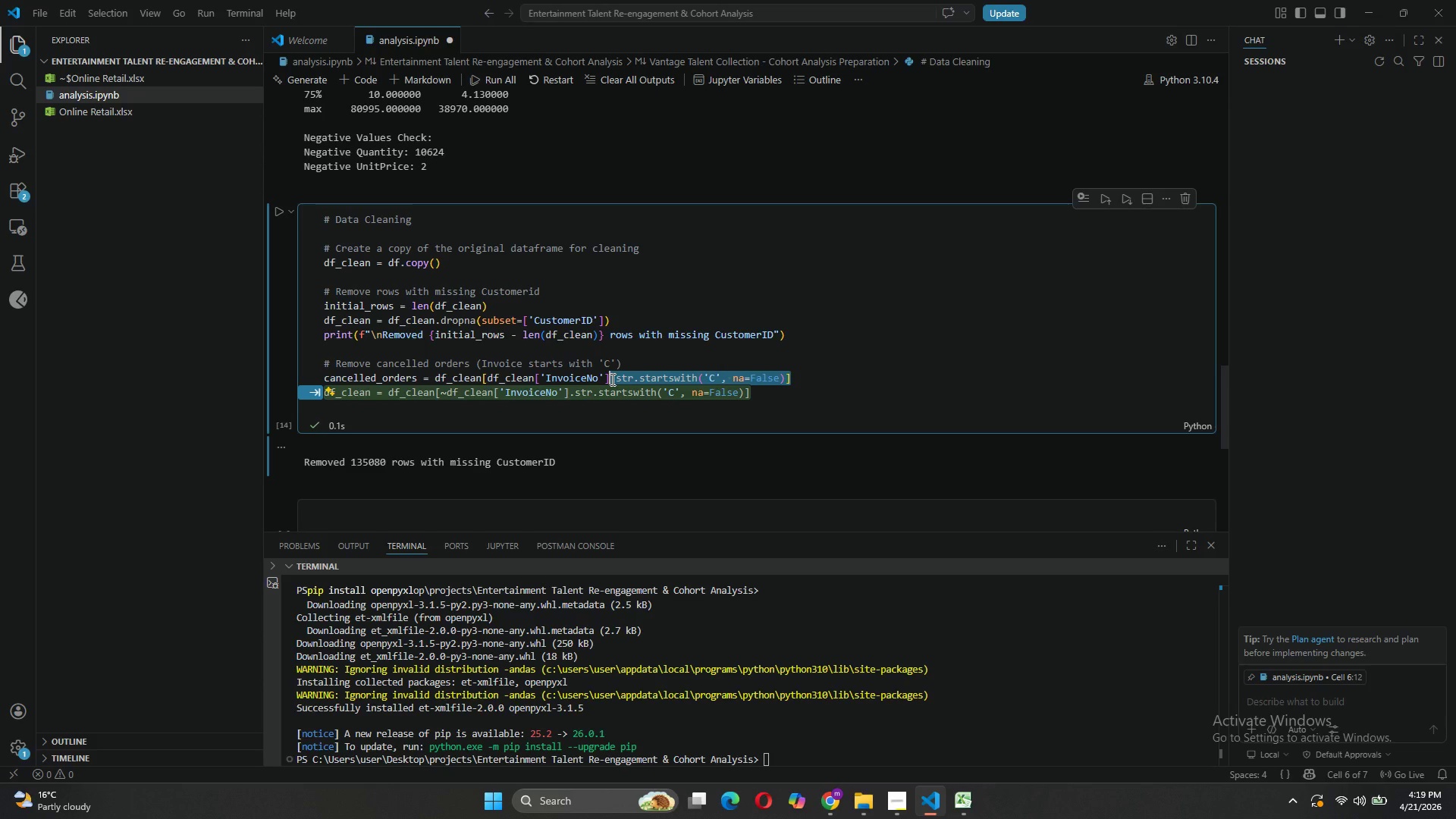 
type(.as)
 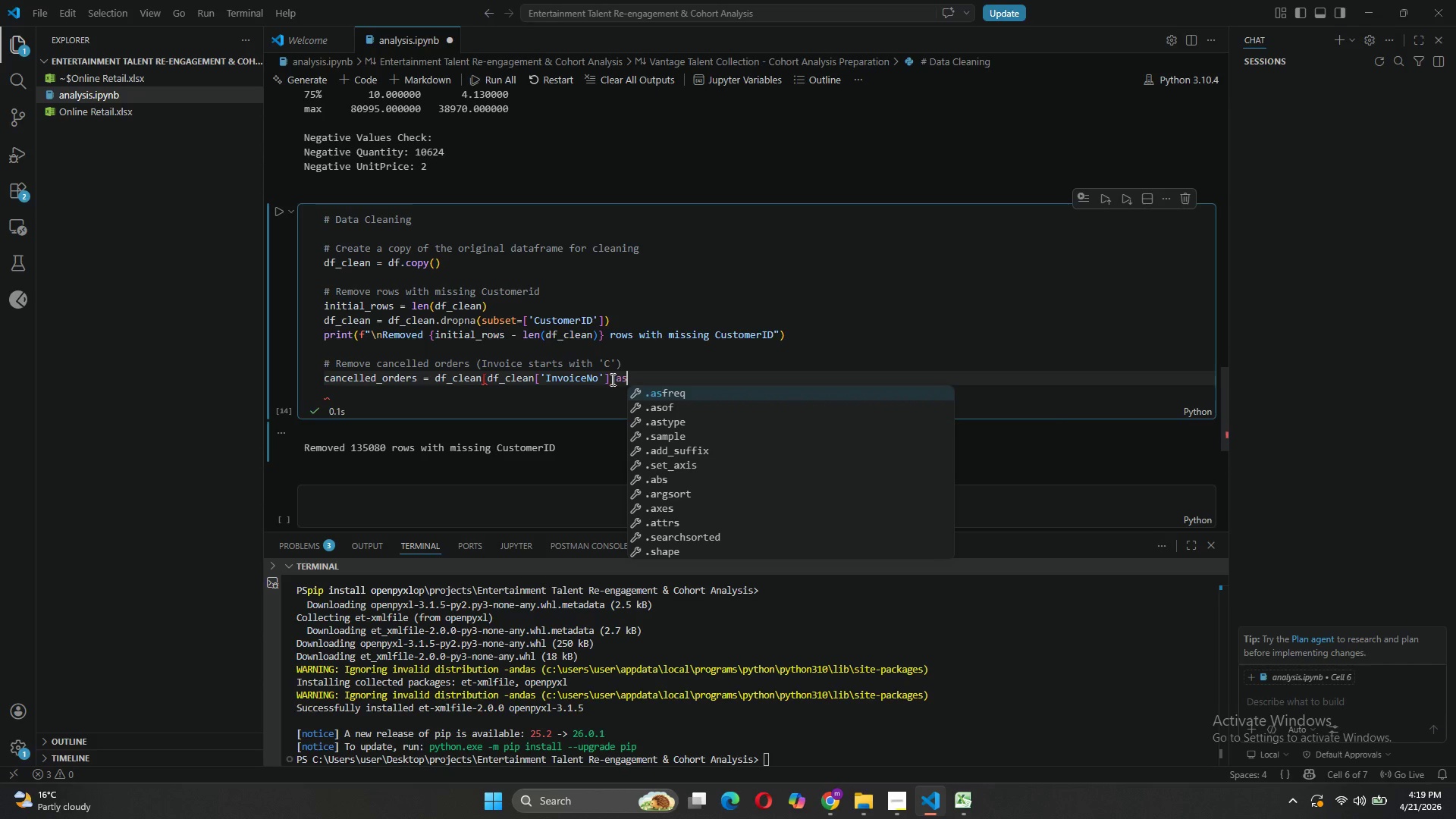 
type(ty)
 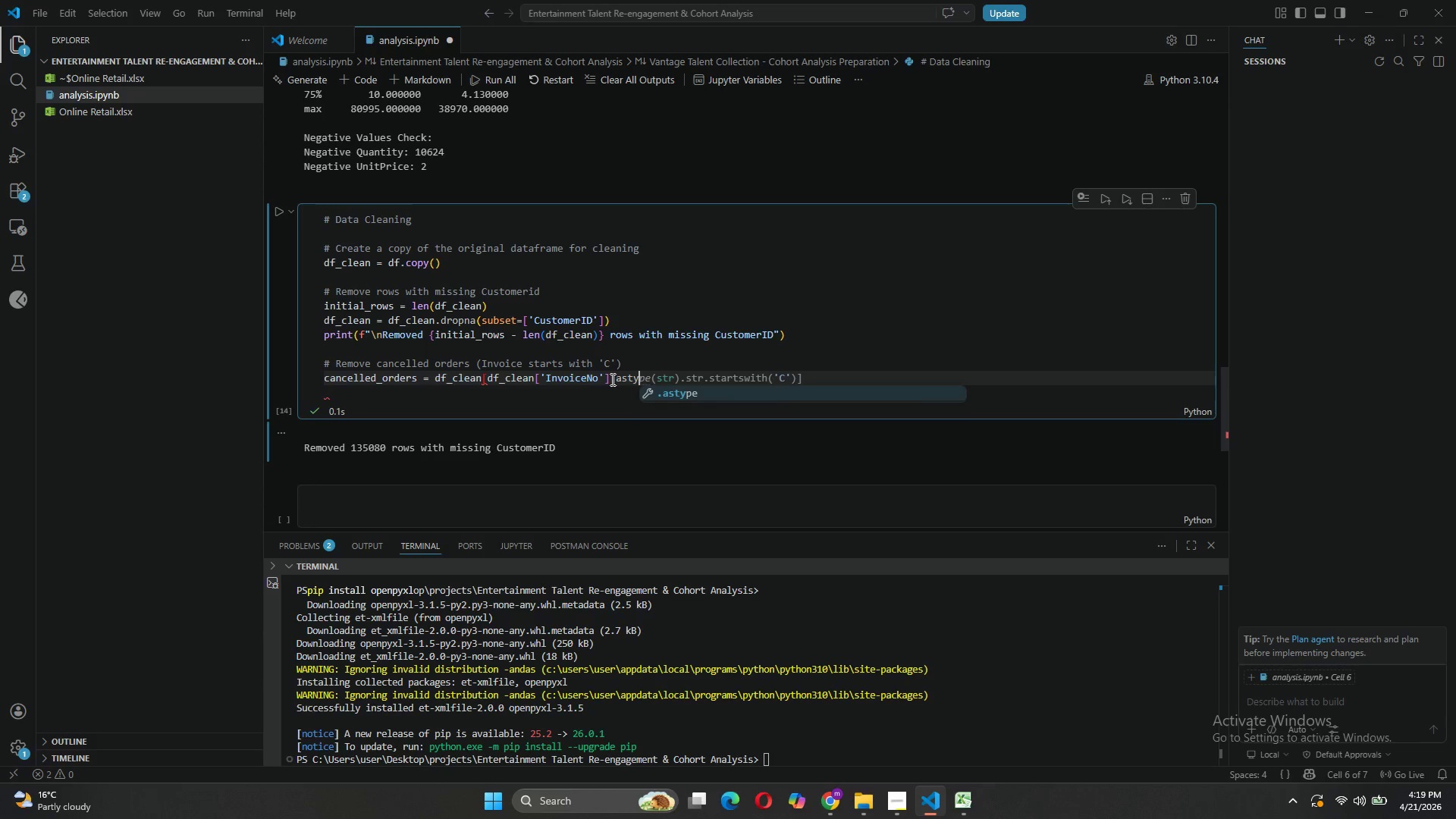 
key(Tab)
 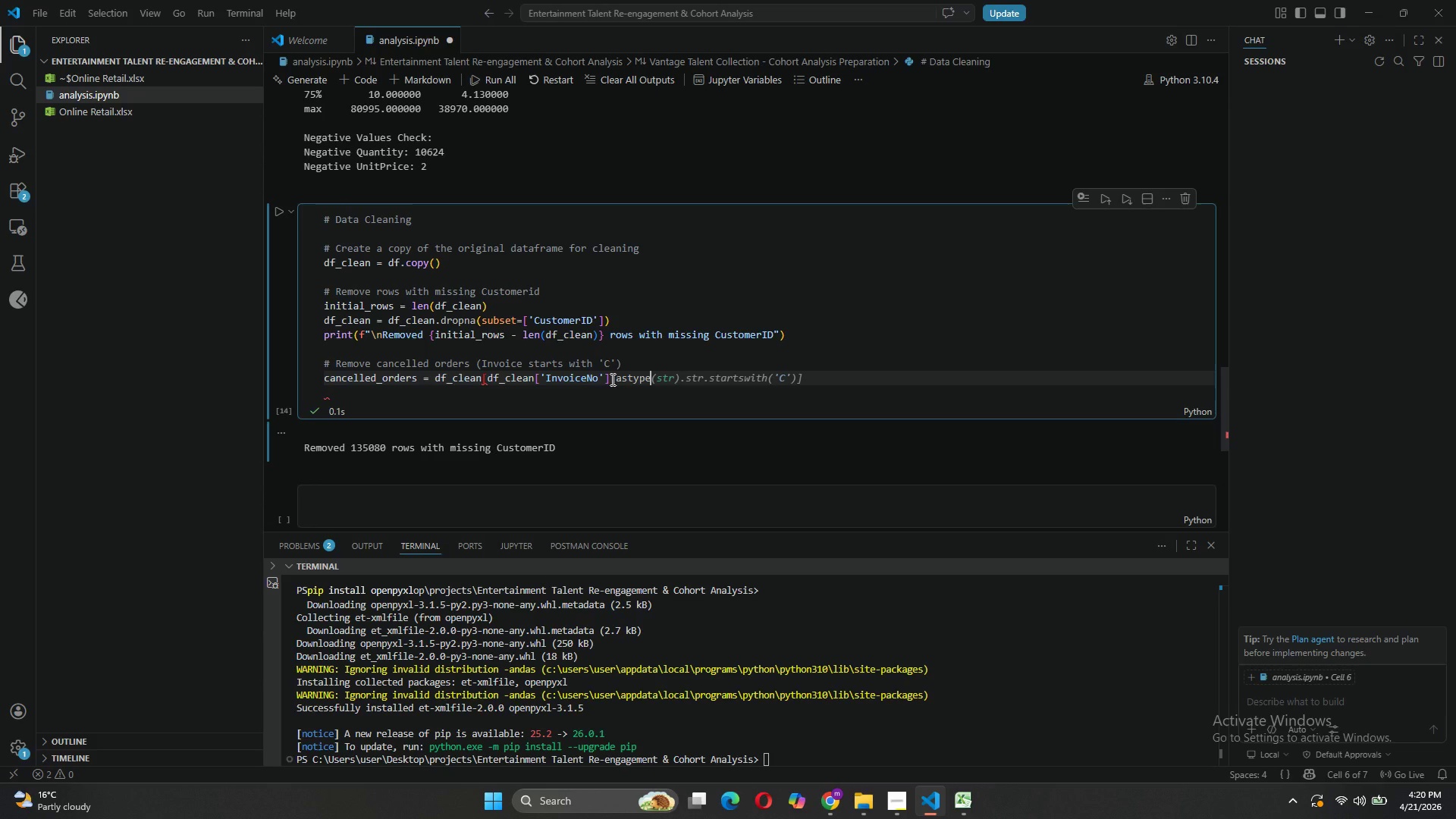 
key(Tab)
 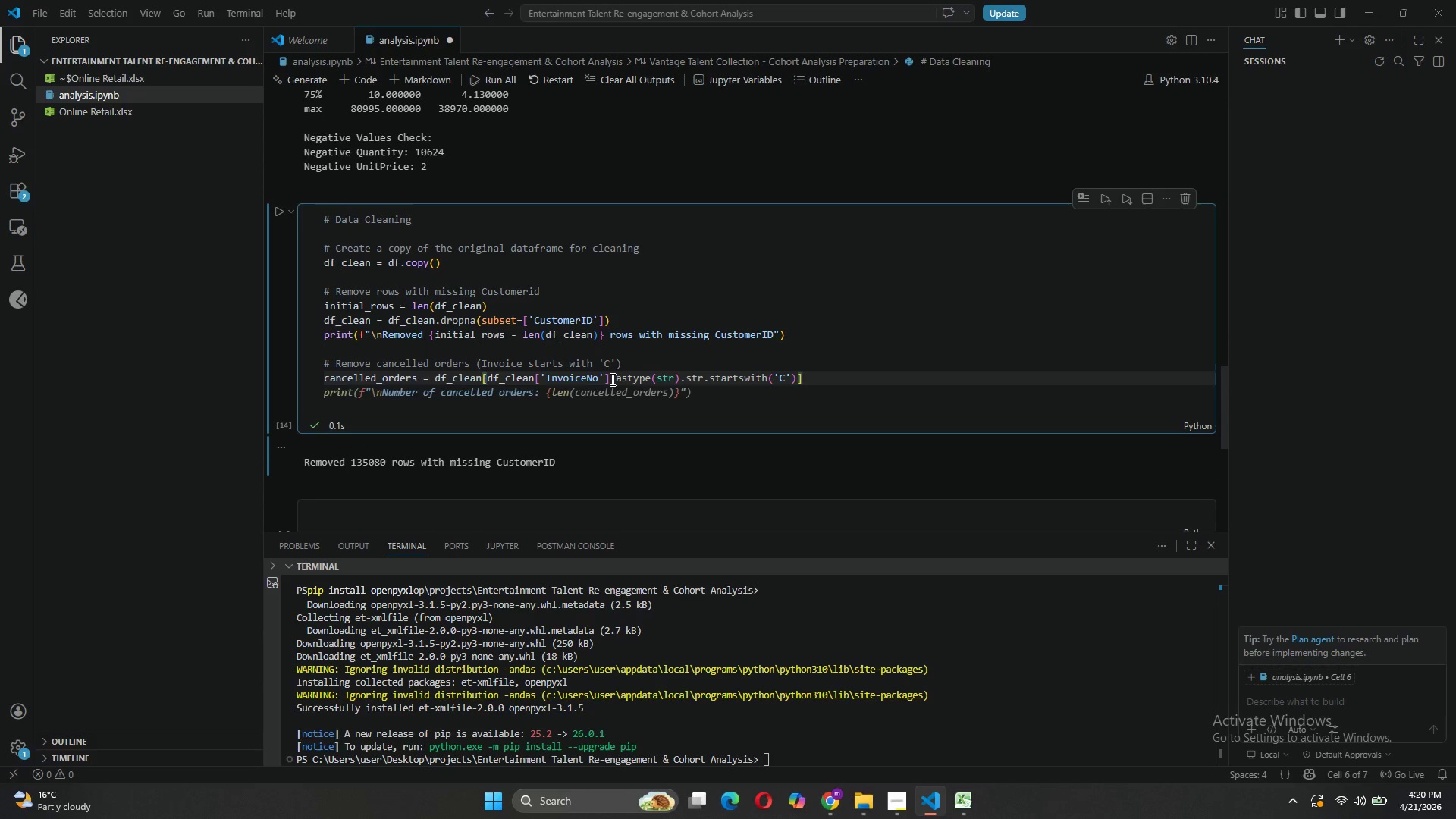 
key(Period)
 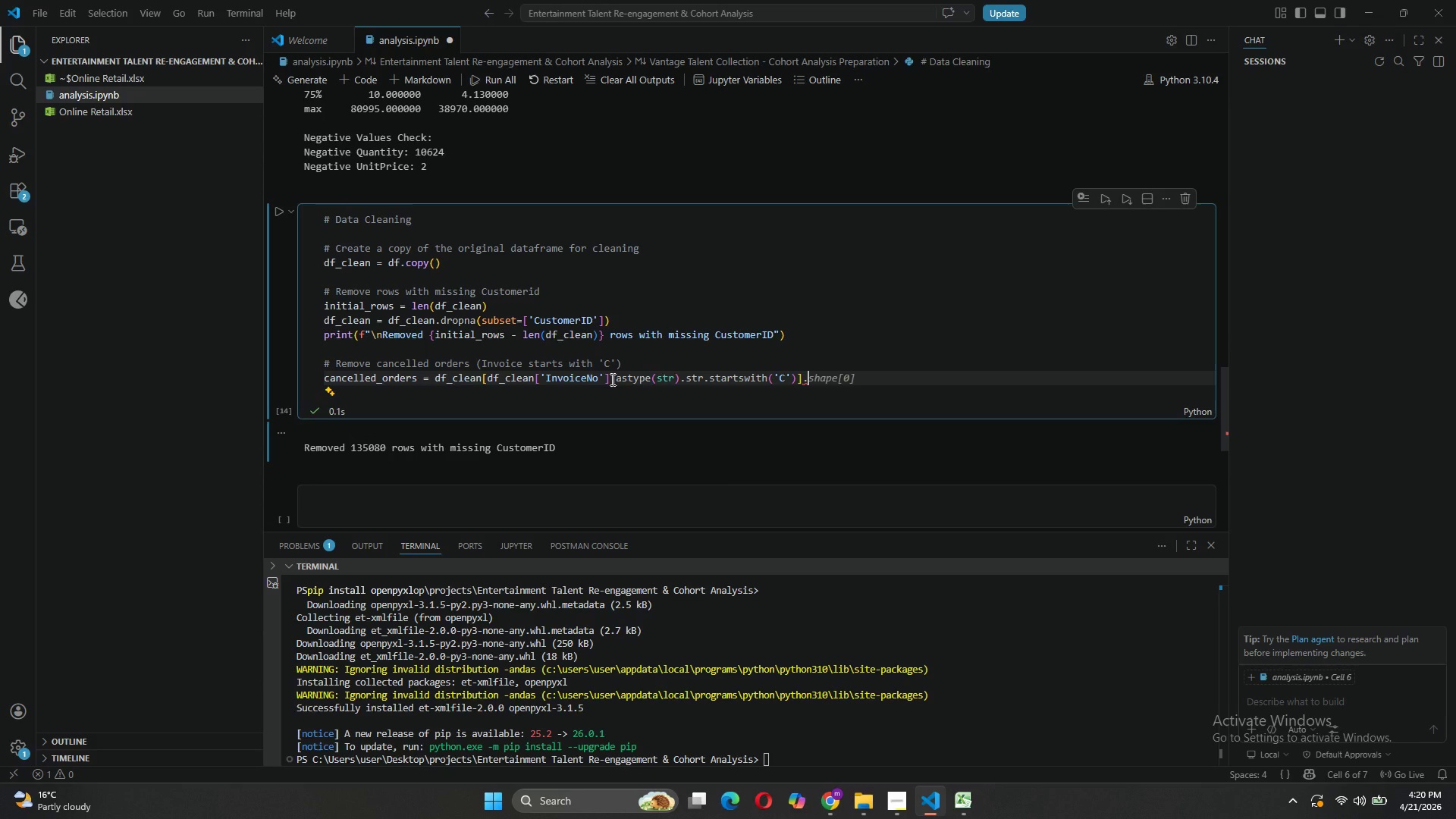 
key(Tab)
 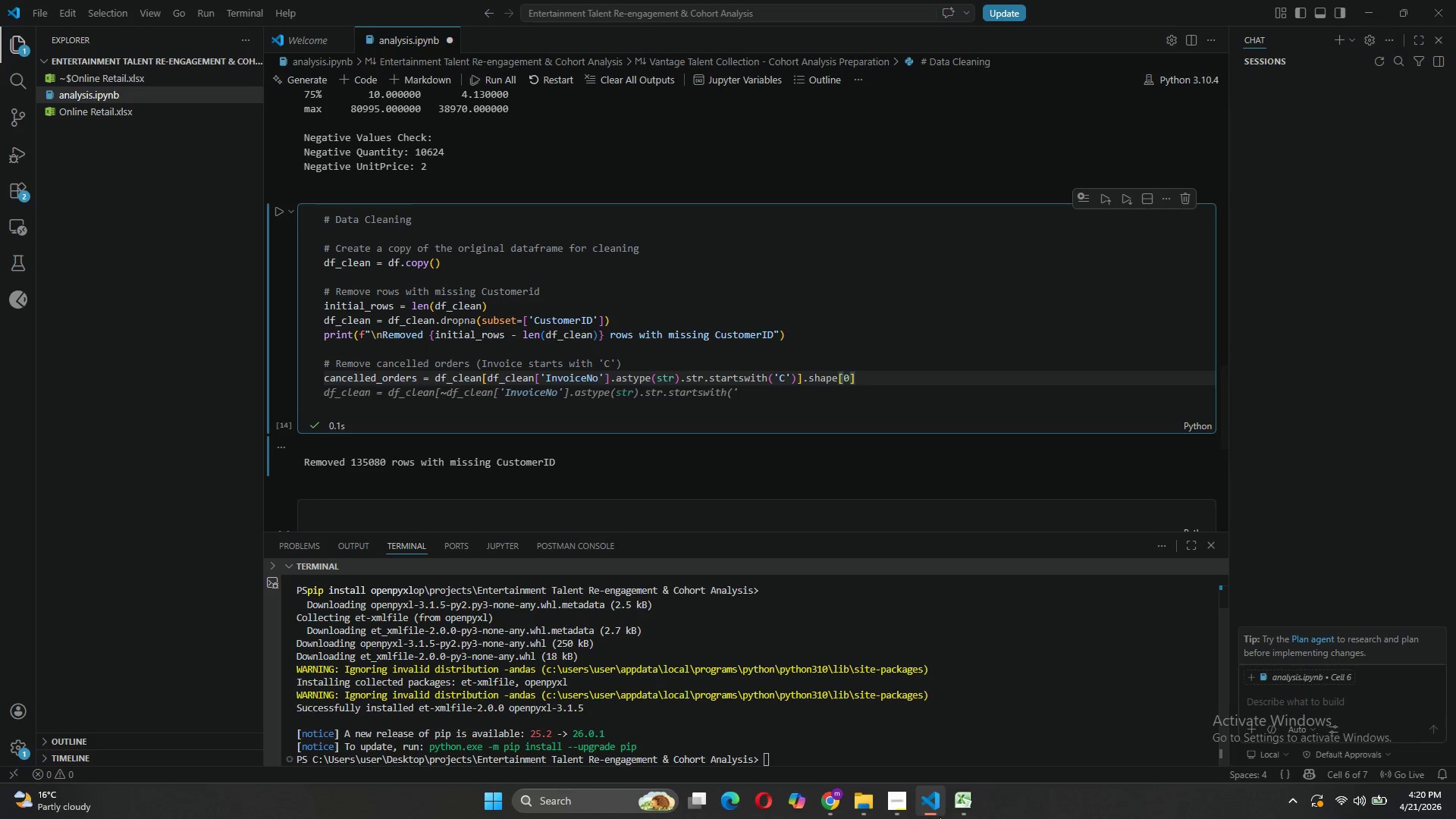 
left_click([956, 757])
 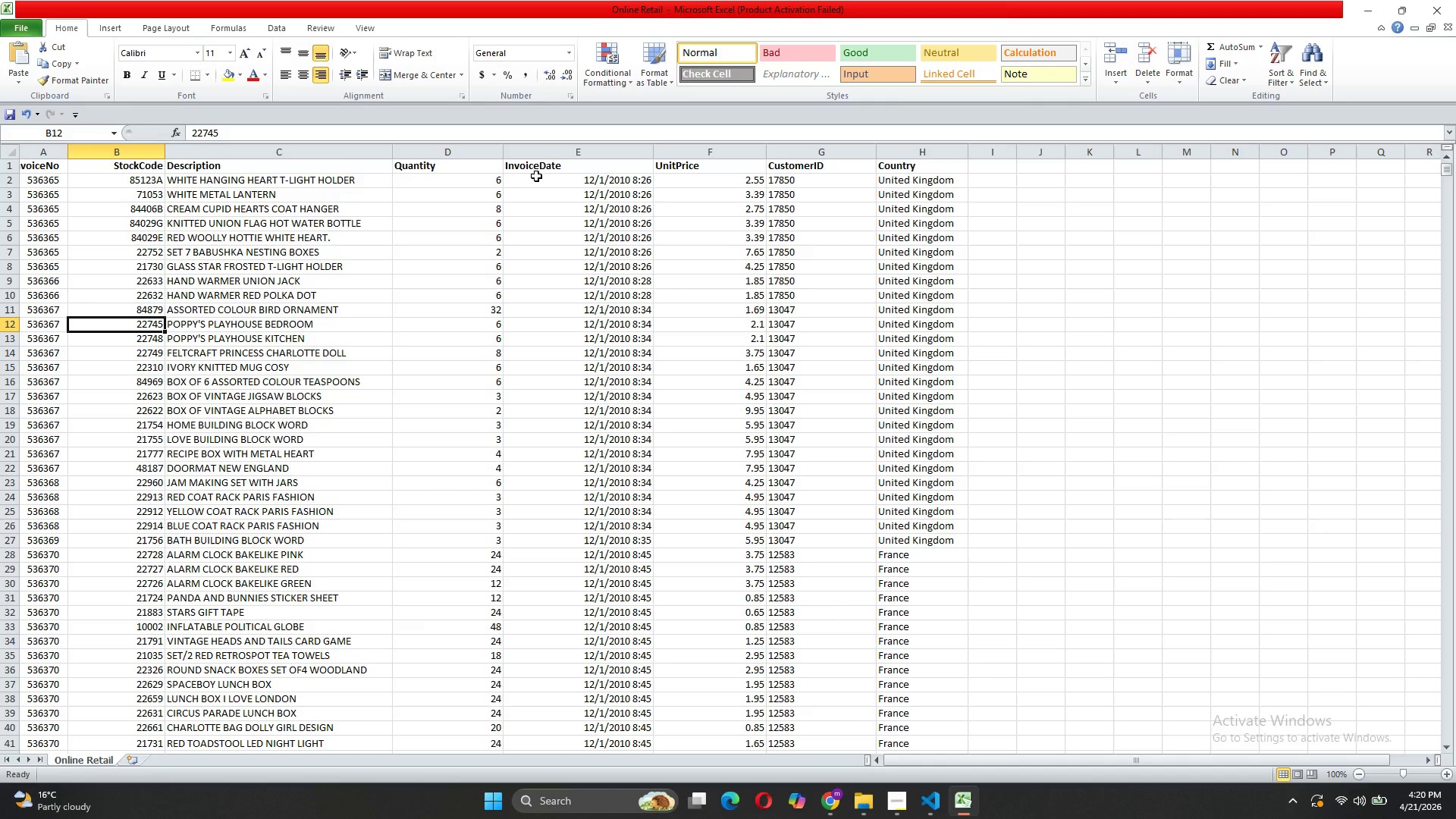 
left_click([534, 167])
 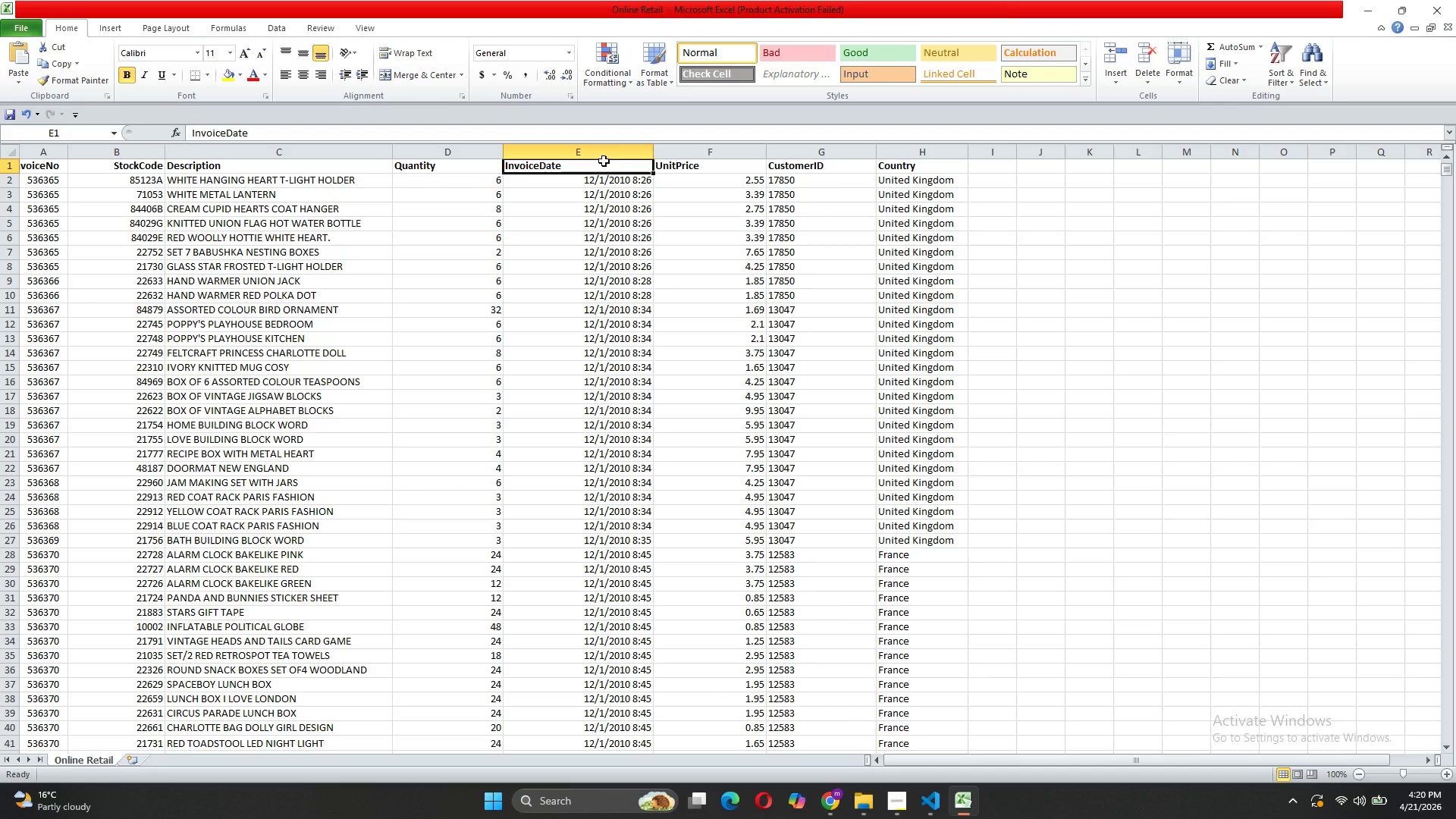 
right_click([604, 161])
 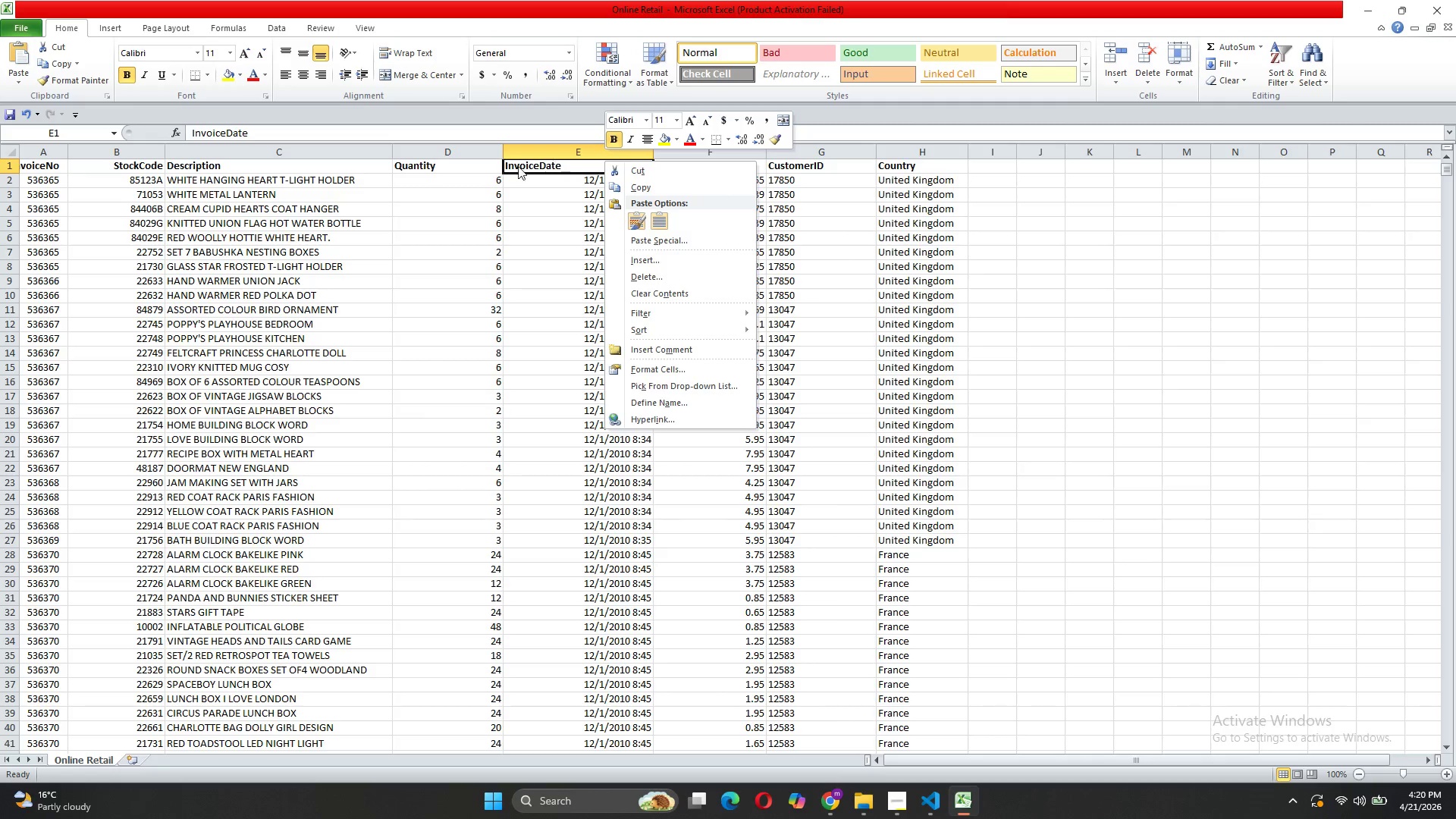 
wait(8.09)
 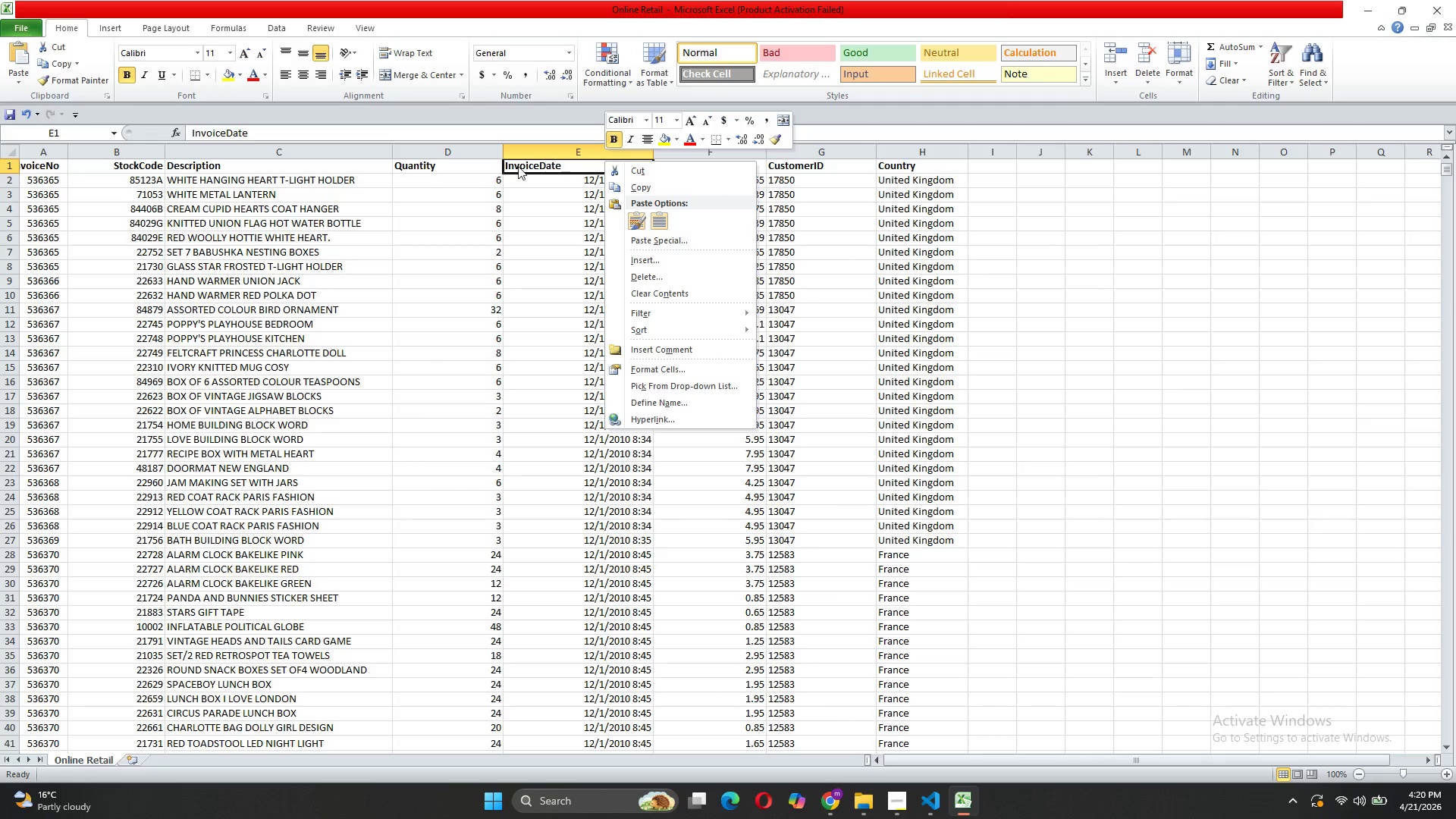 
left_click([1063, 270])
 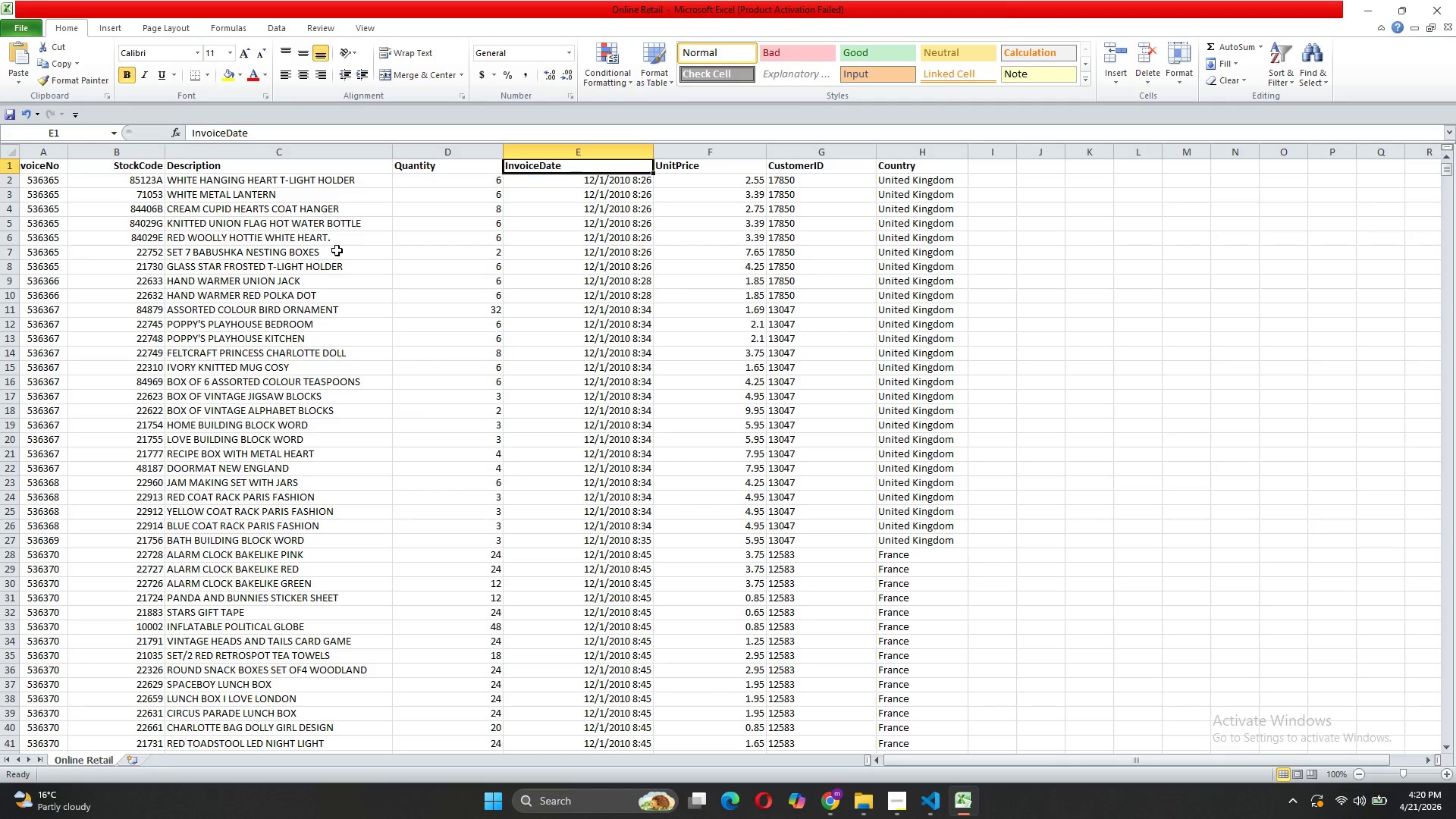 
scroll: coordinate [337, 250], scroll_direction: up, amount: 4.0
 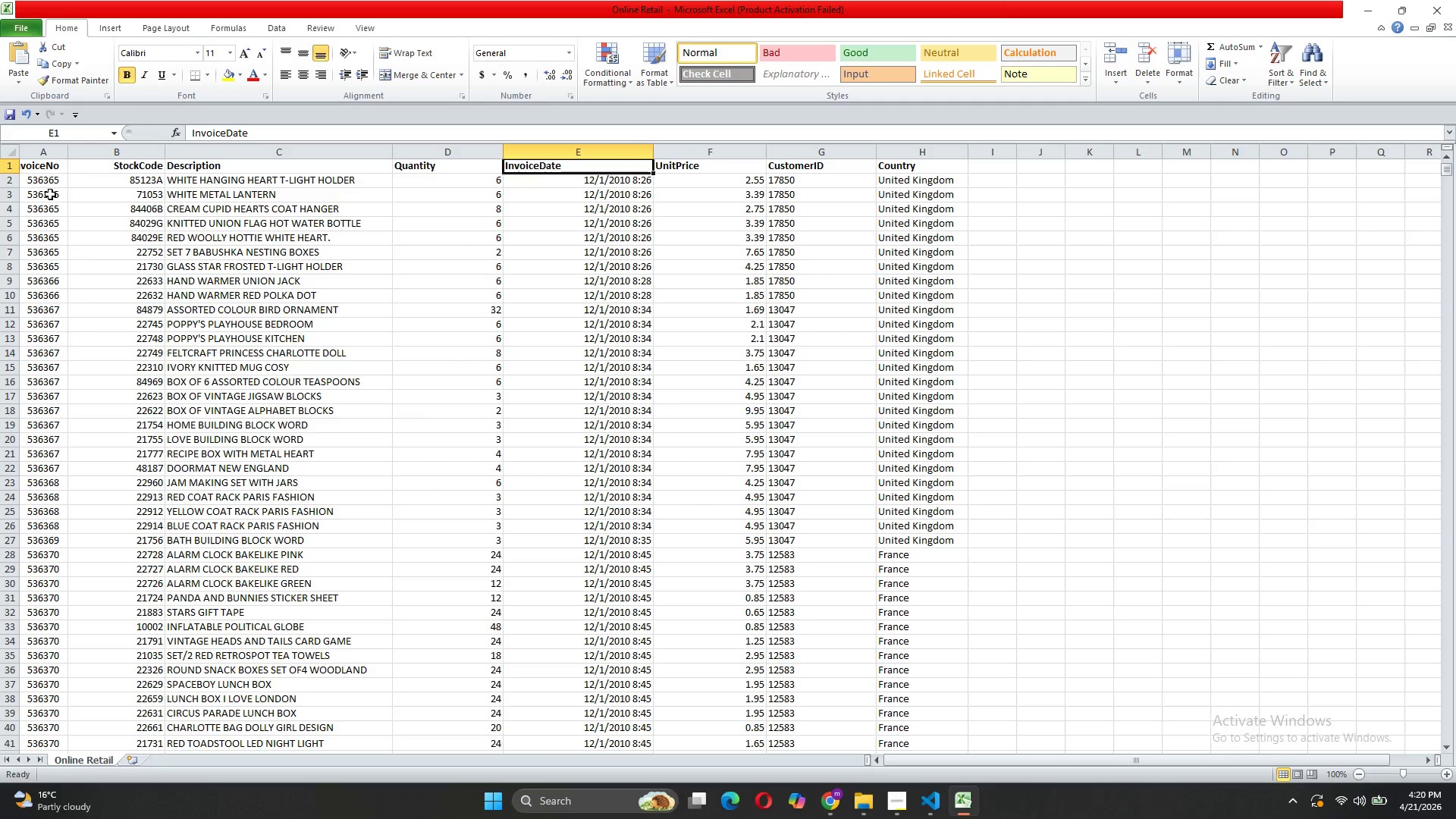 
left_click([42, 163])
 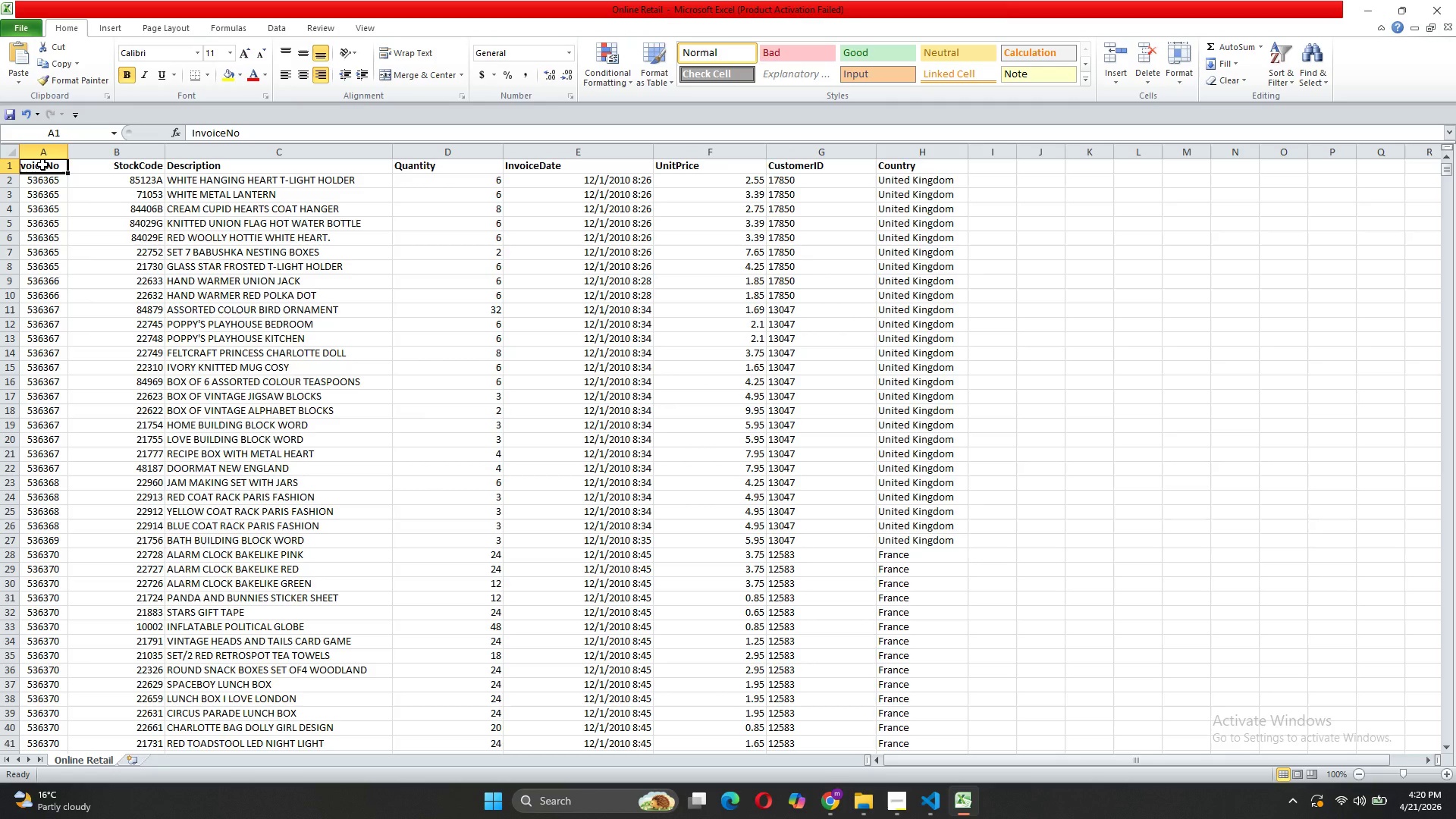 
right_click([42, 165])
 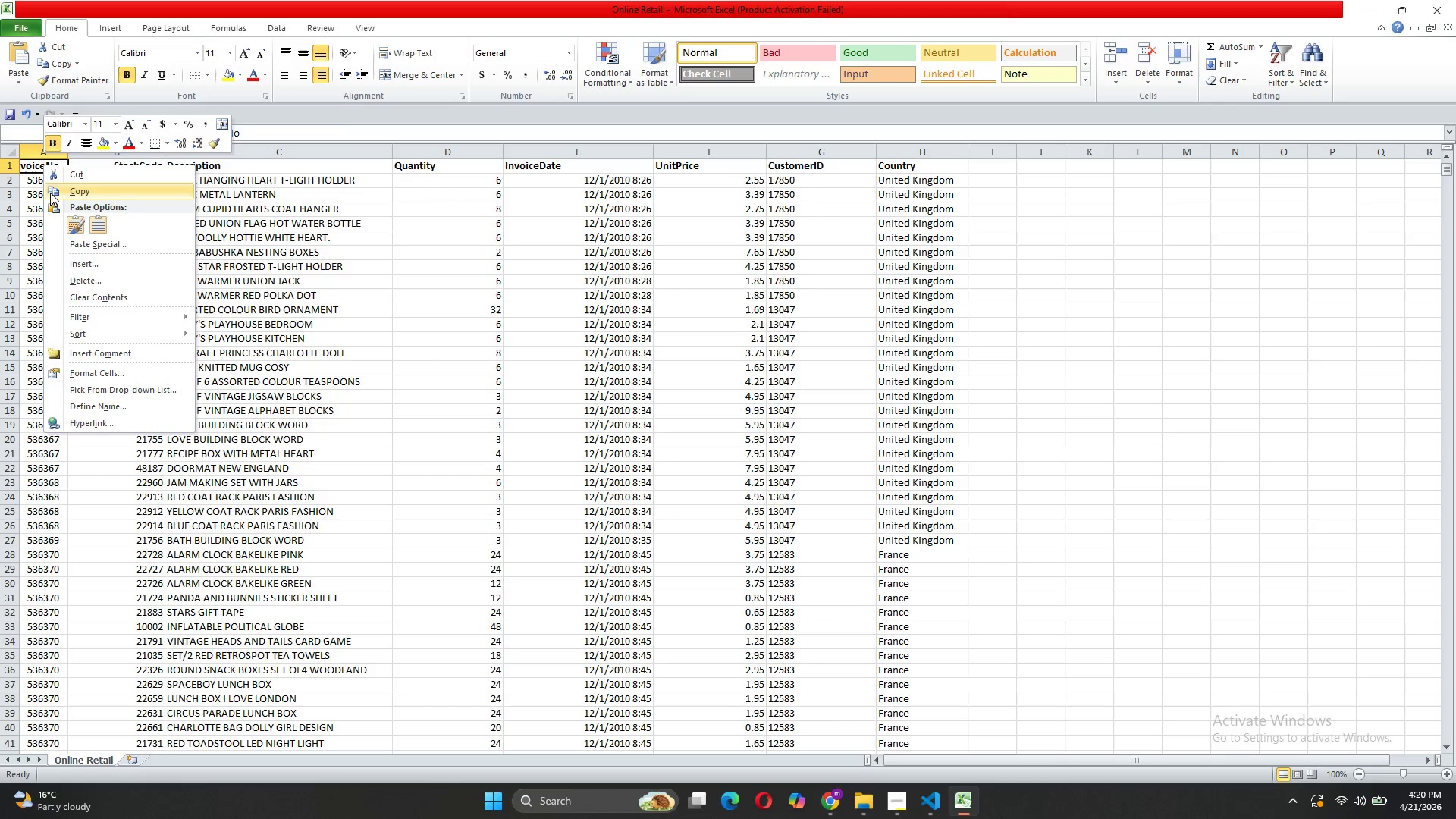 
left_click([36, 168])
 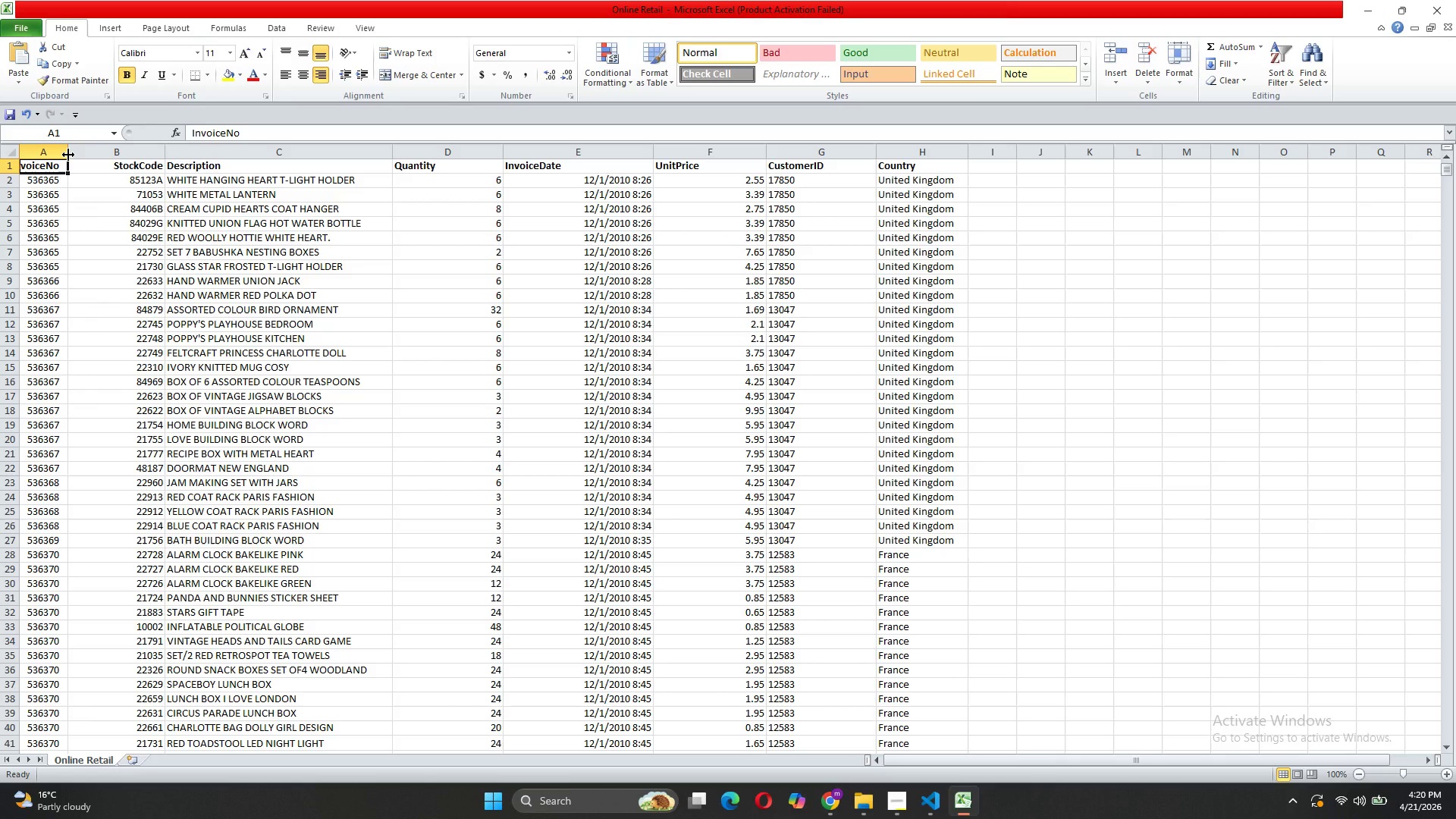 
left_click_drag(start_coordinate=[68, 155], to_coordinate=[87, 155])
 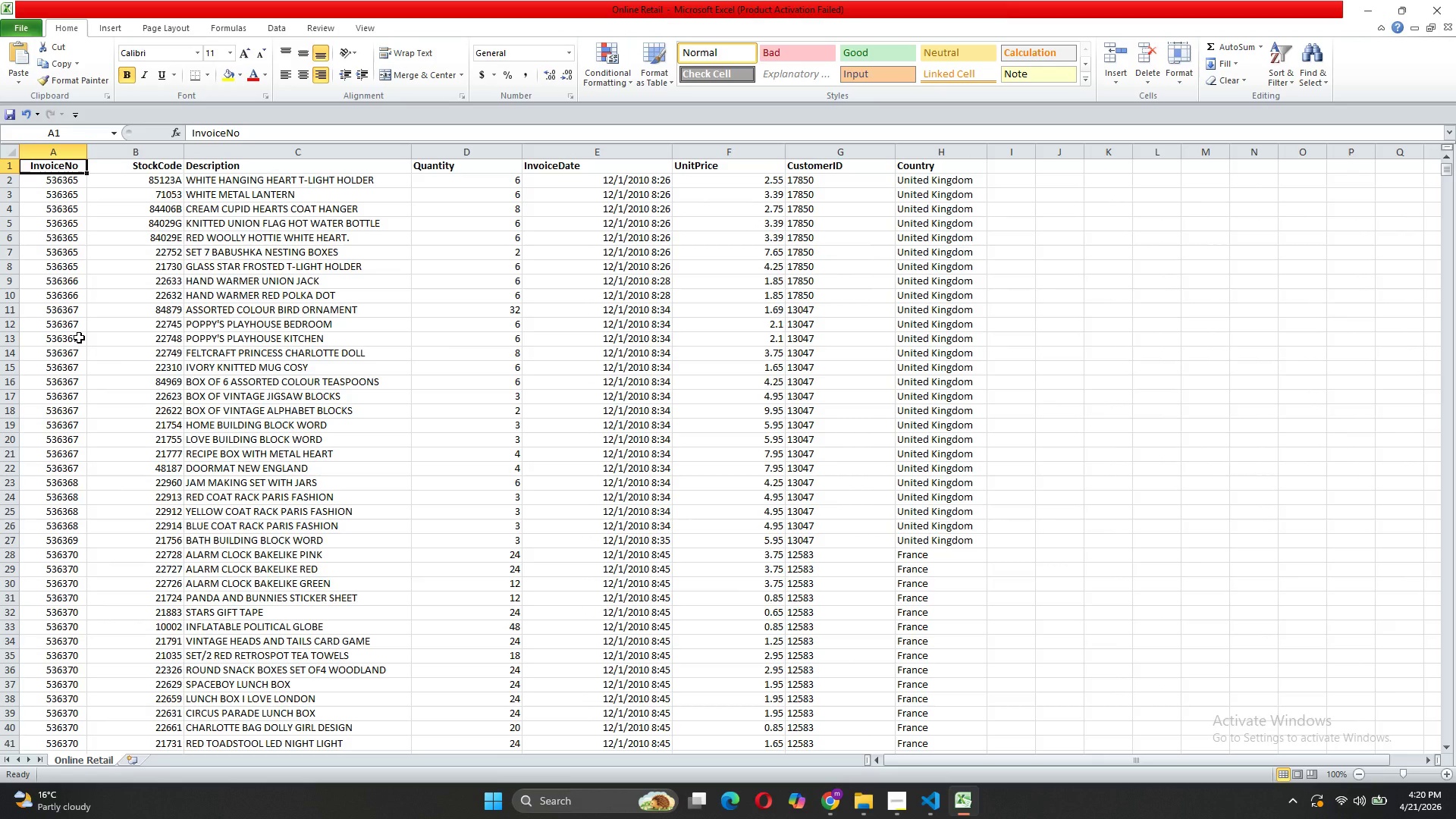 
scroll: coordinate [79, 337], scroll_direction: down, amount: 13.0
 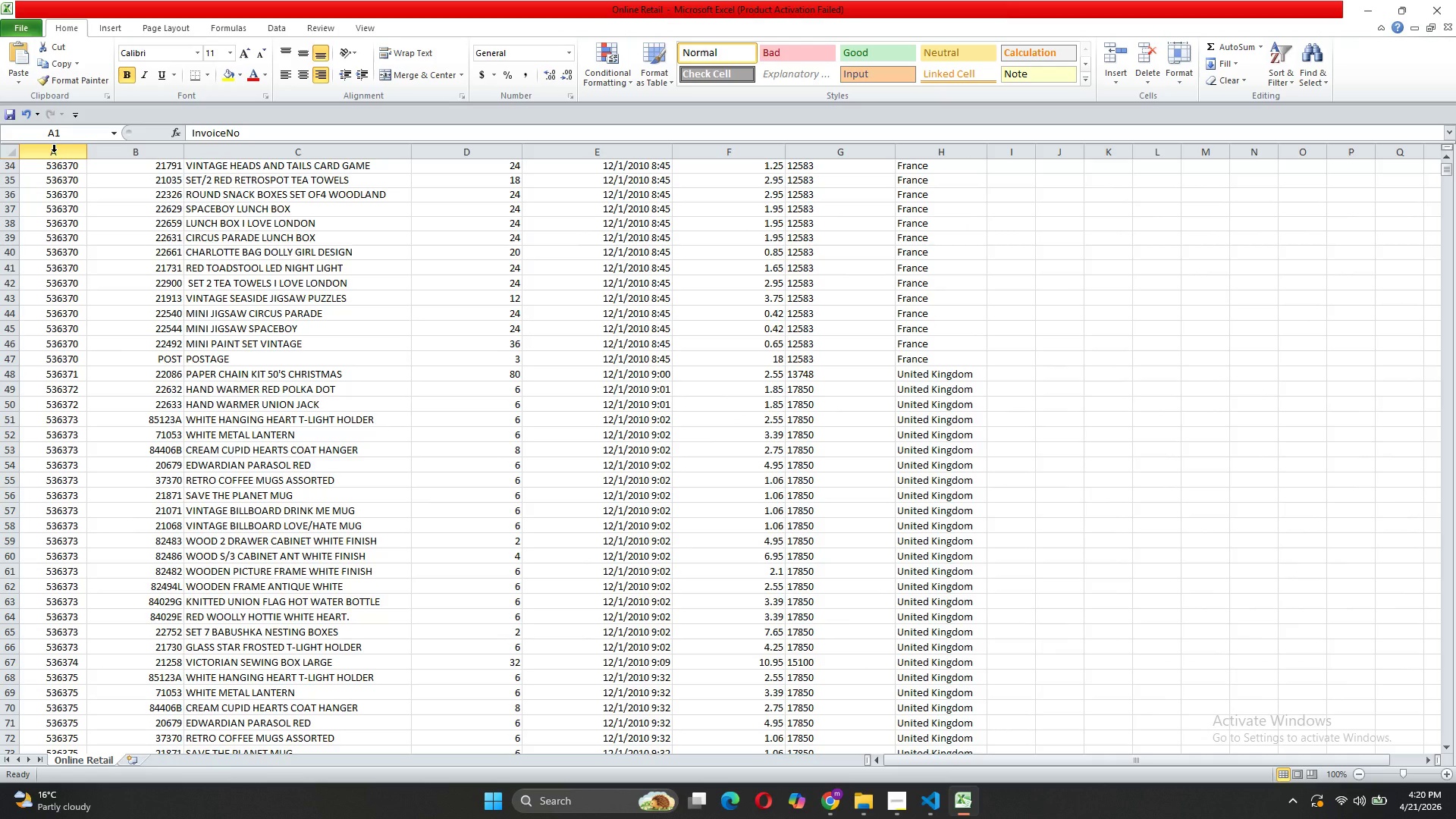 
left_click([54, 152])
 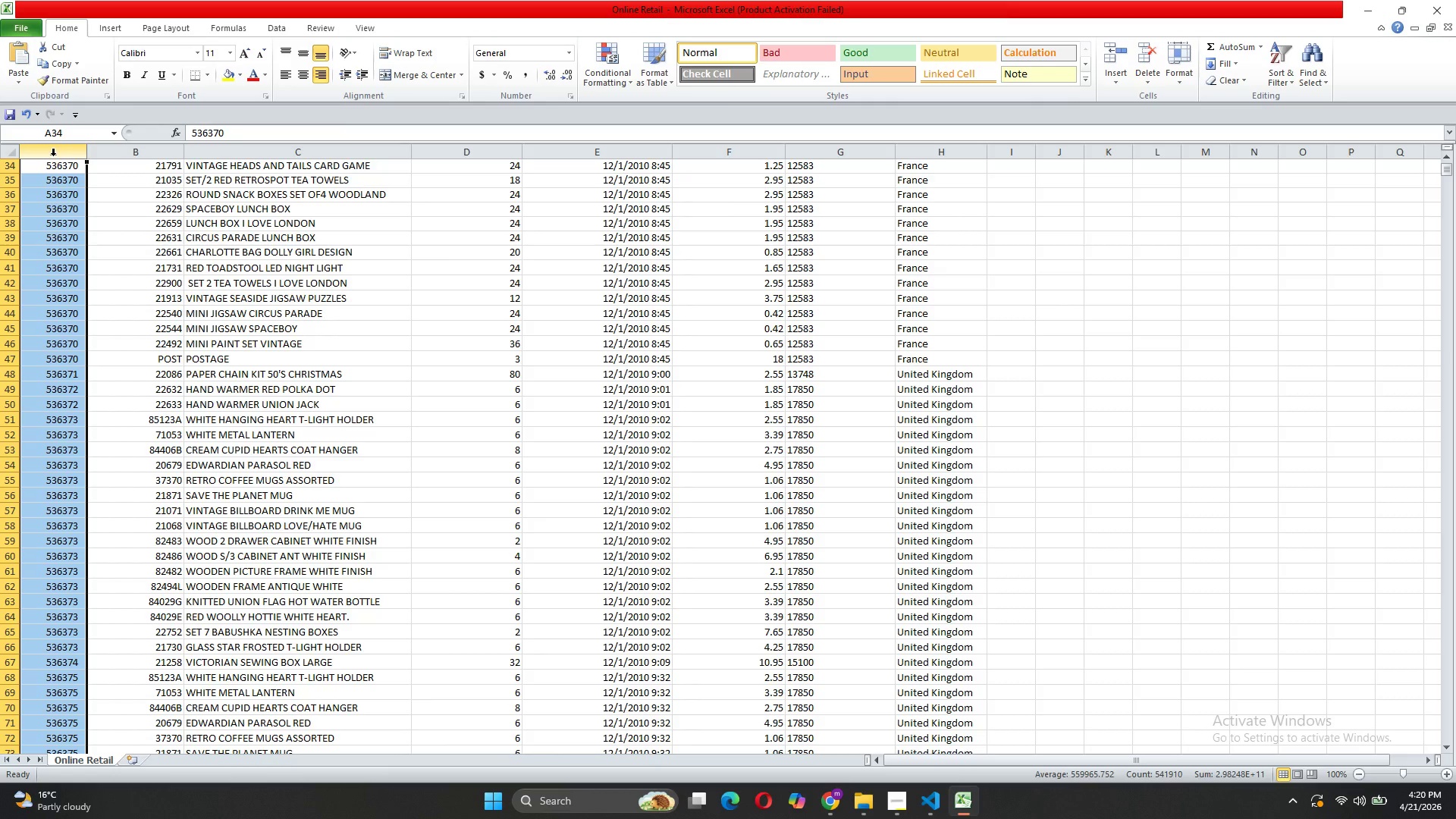 
right_click([53, 156])
 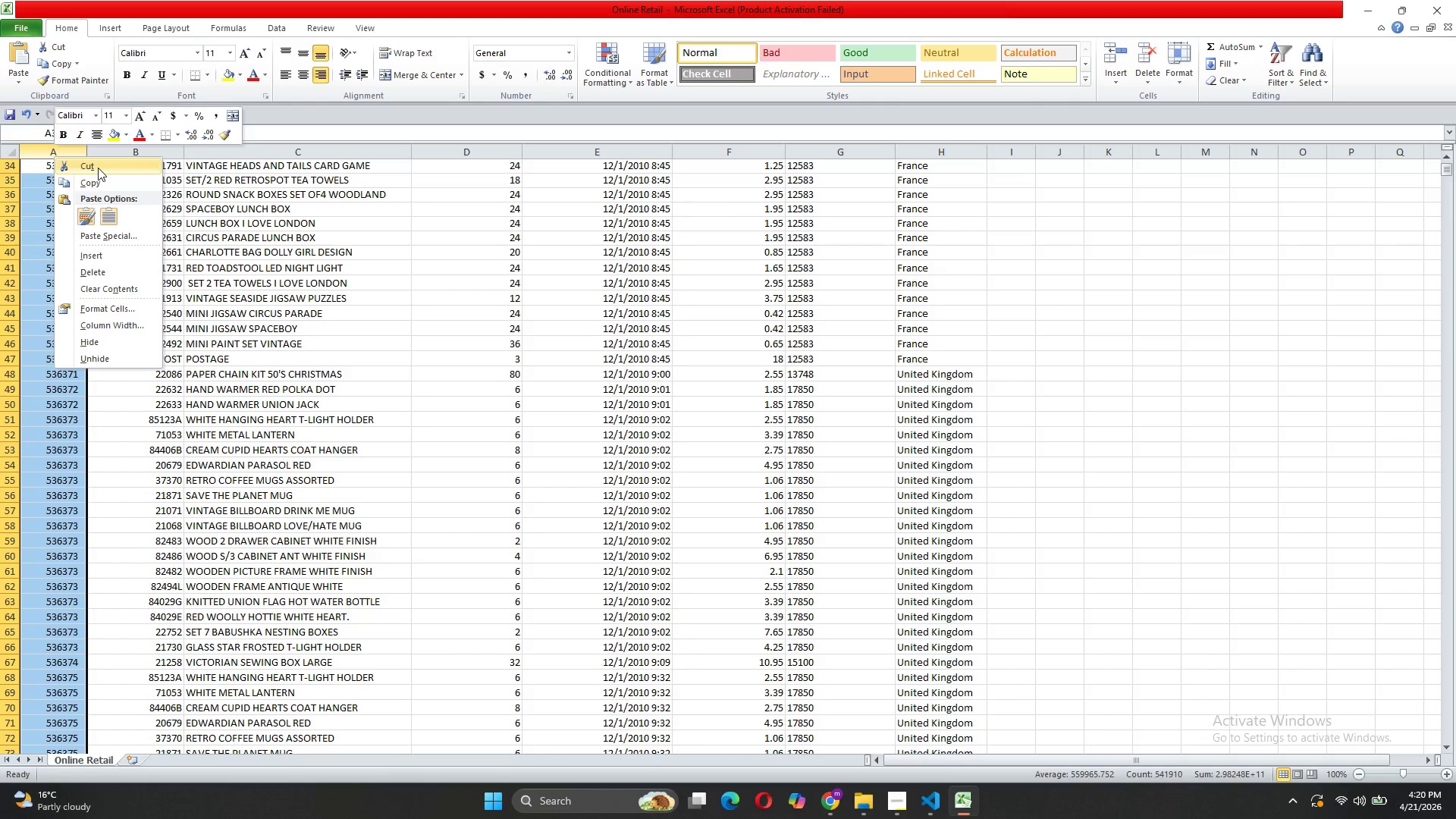 
wait(7.88)
 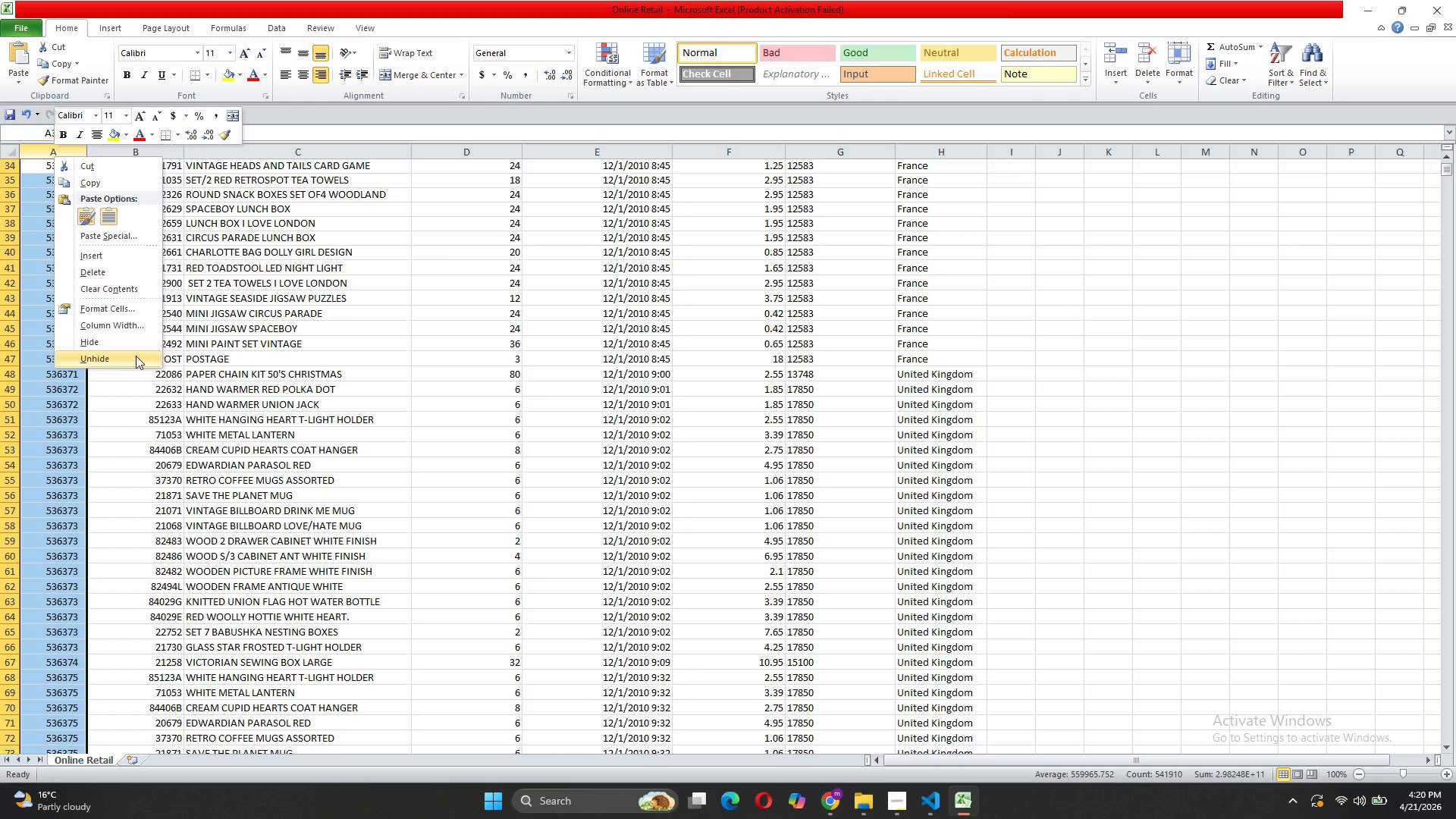 
left_click([115, 30])
 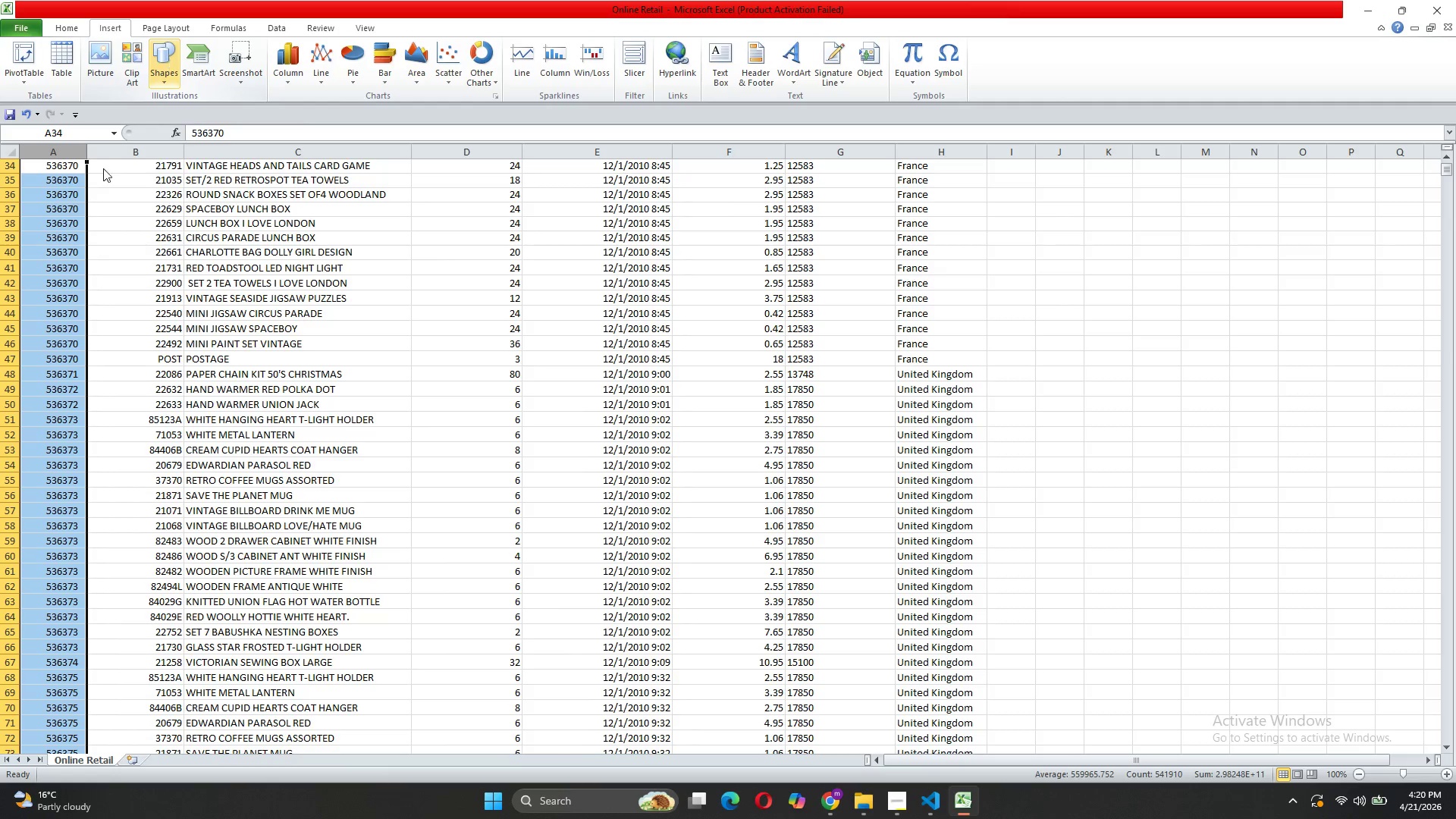 
scroll: coordinate [42, 328], scroll_direction: down, amount: 79.0
 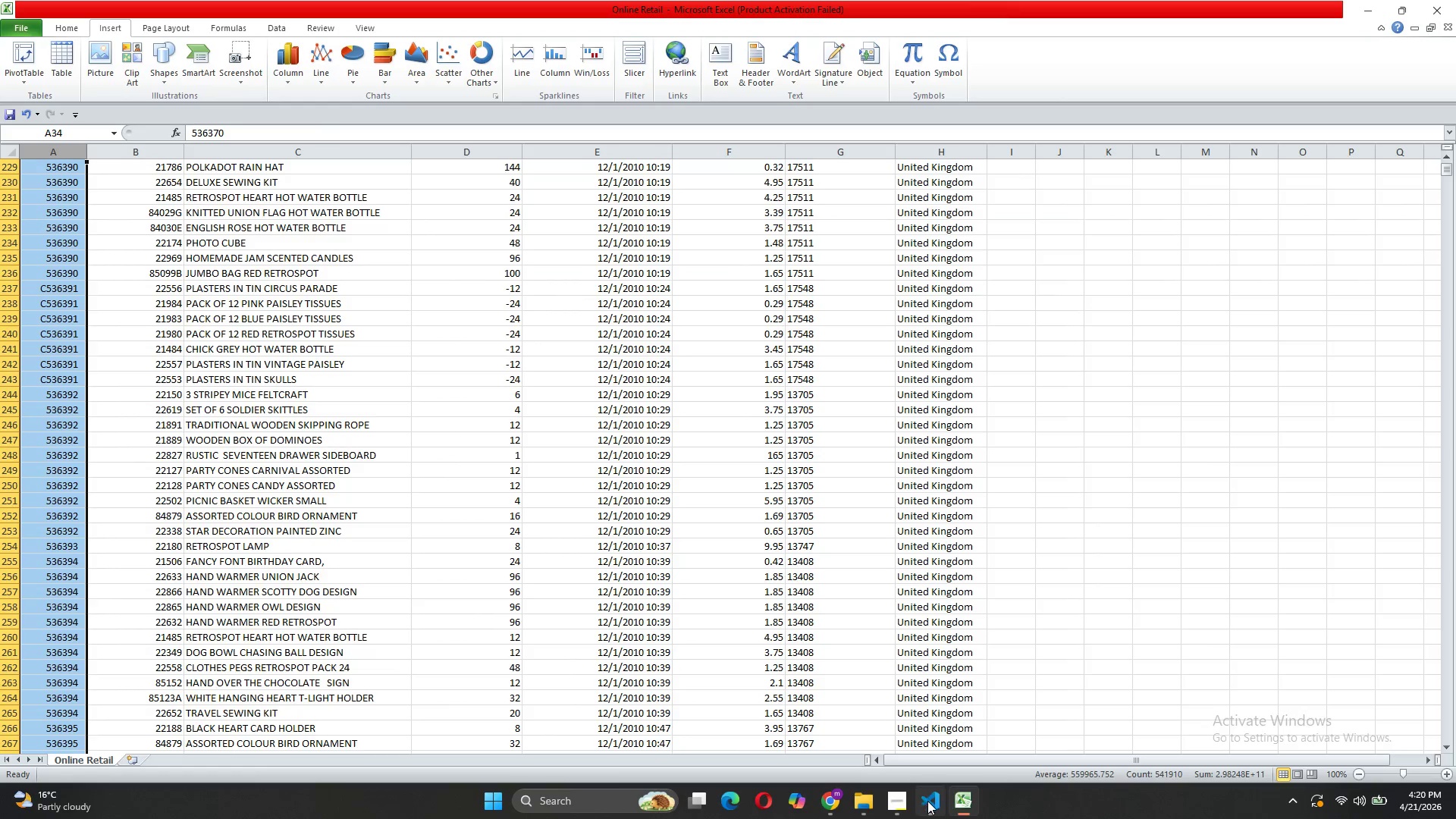 
left_click([926, 731])
 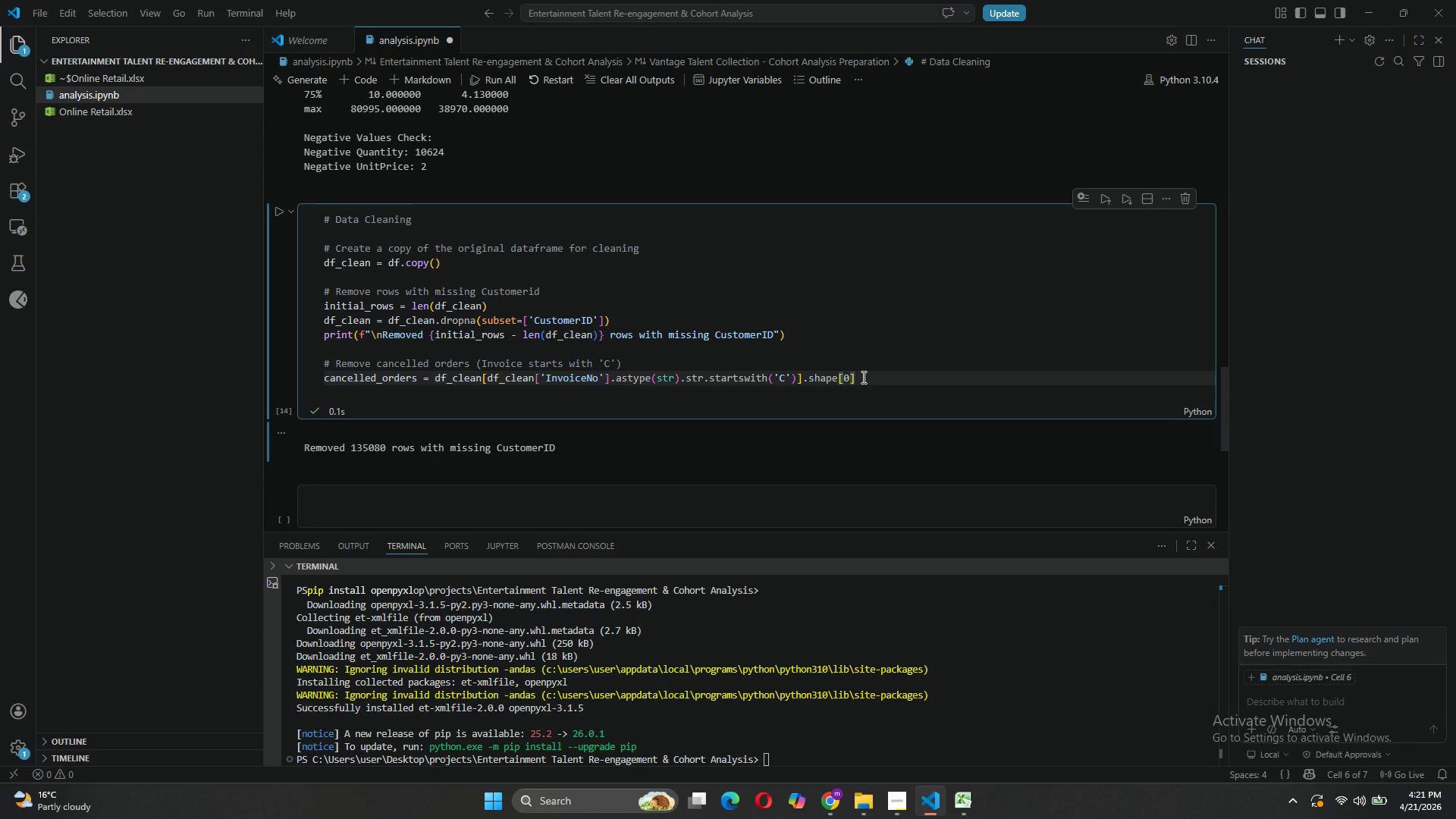 
wait(6.56)
 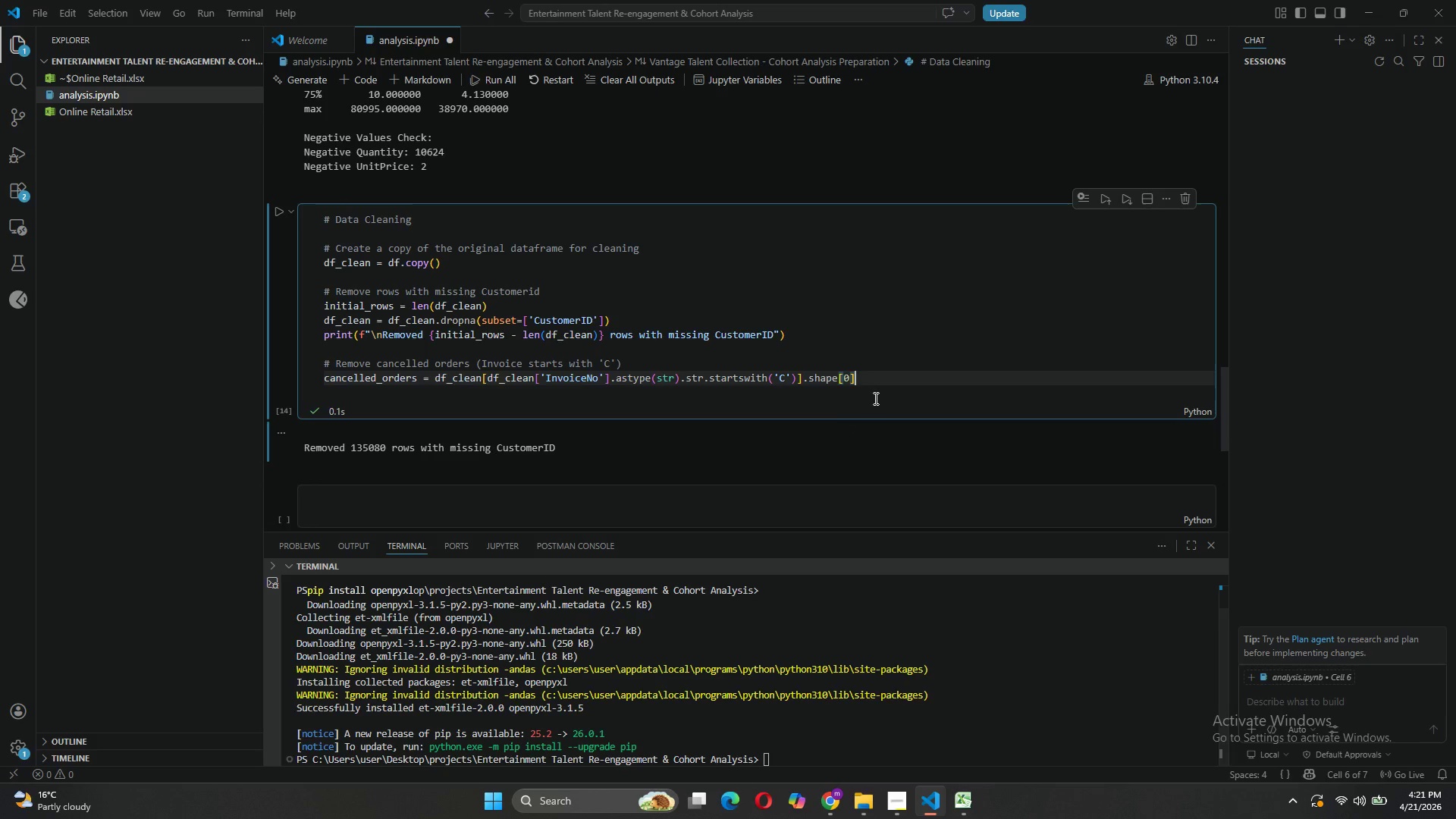 
key(Enter)
 